 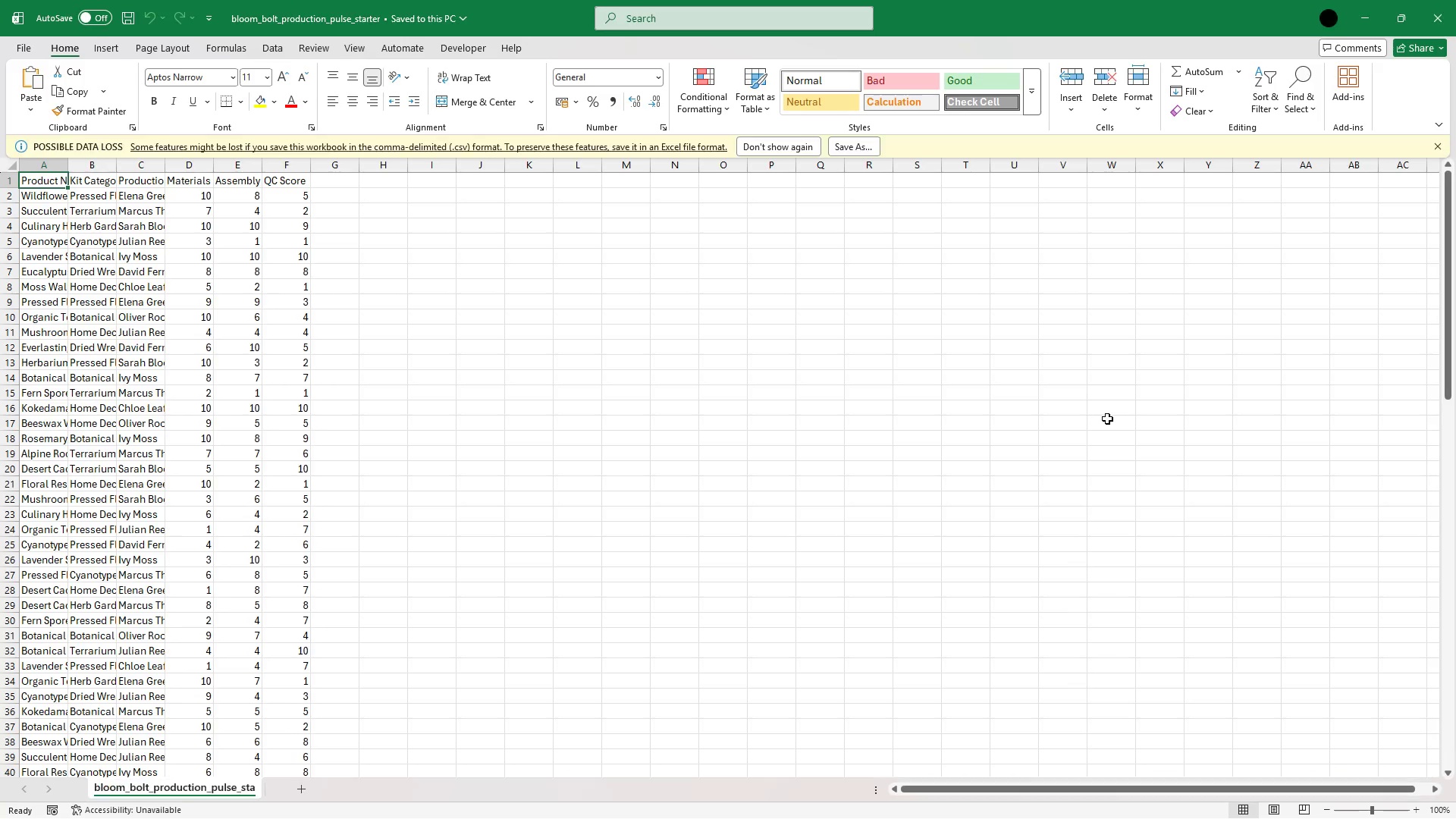 
key(Shift+ArrowRight)
 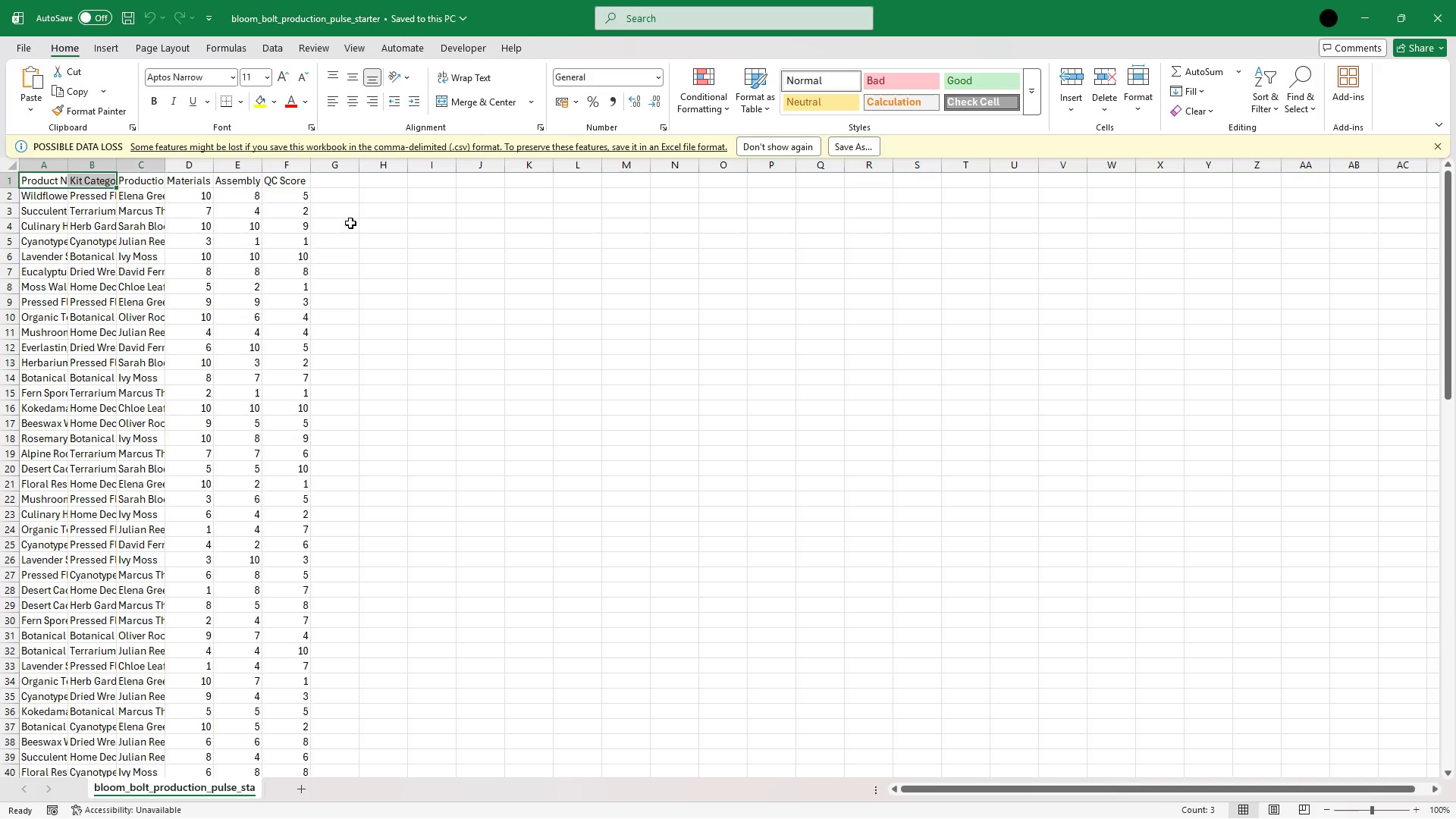 
key(Shift+ArrowRight)
 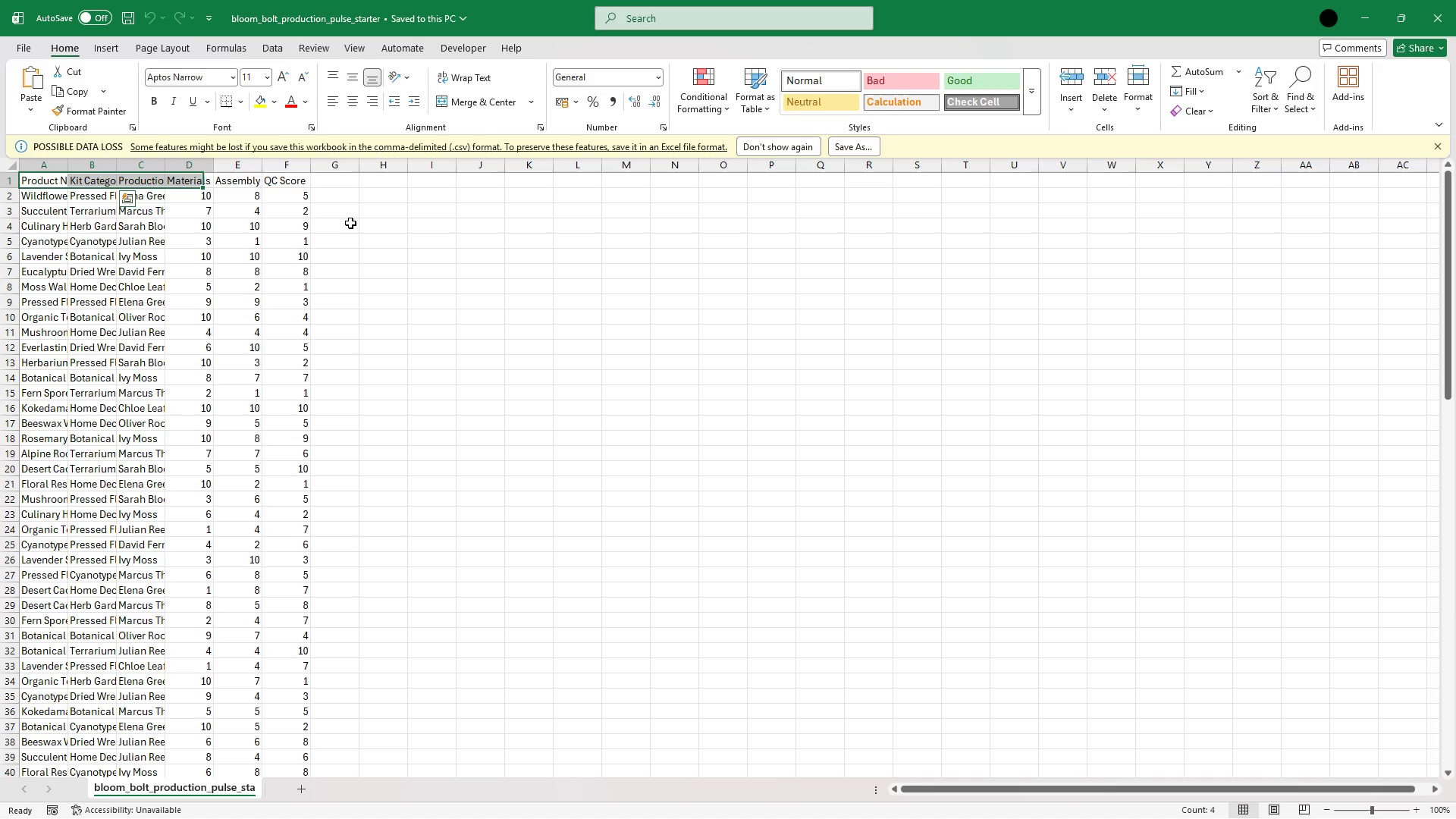 
key(Shift+ArrowRight)
 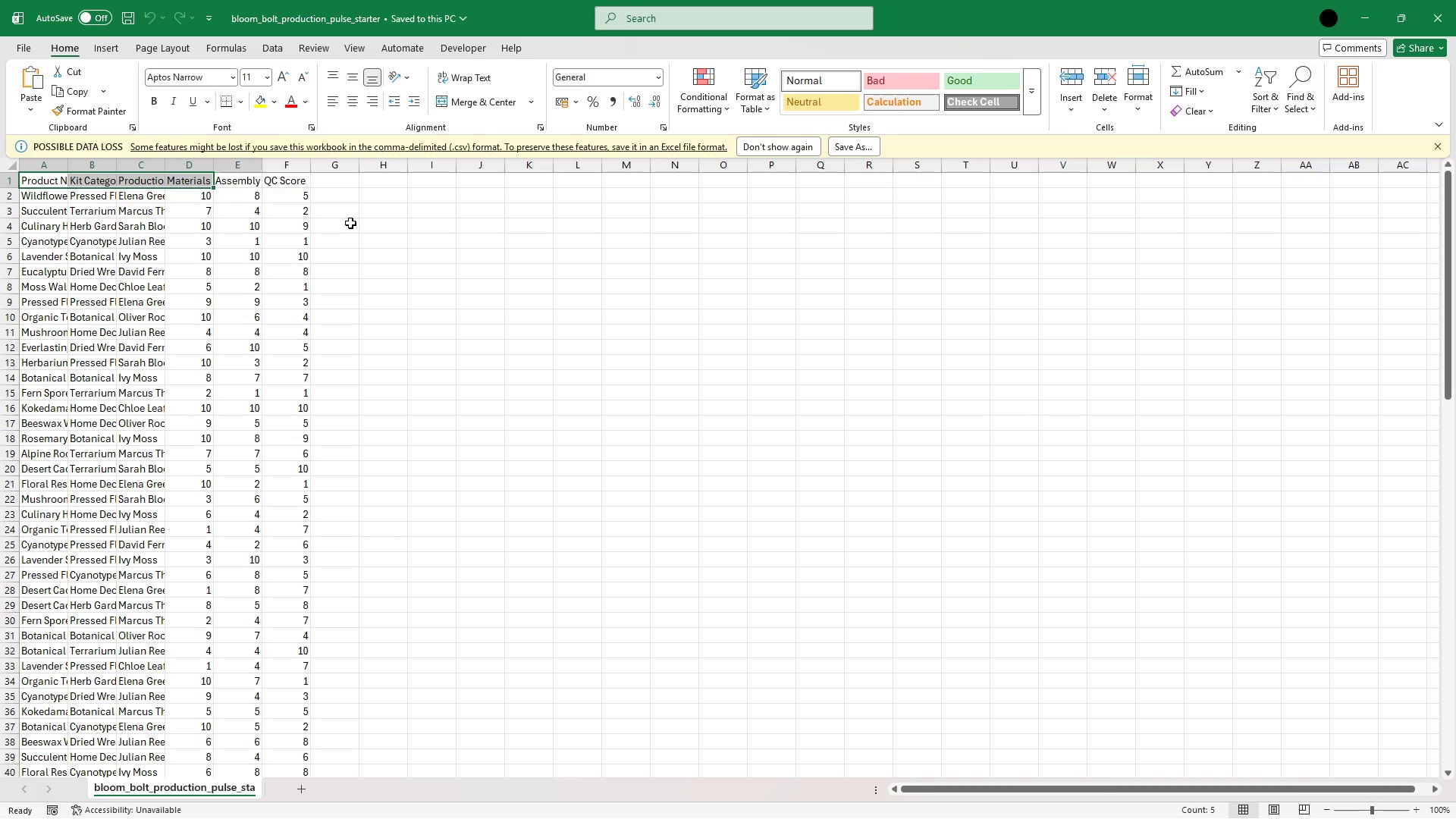 
key(Shift+ArrowRight)
 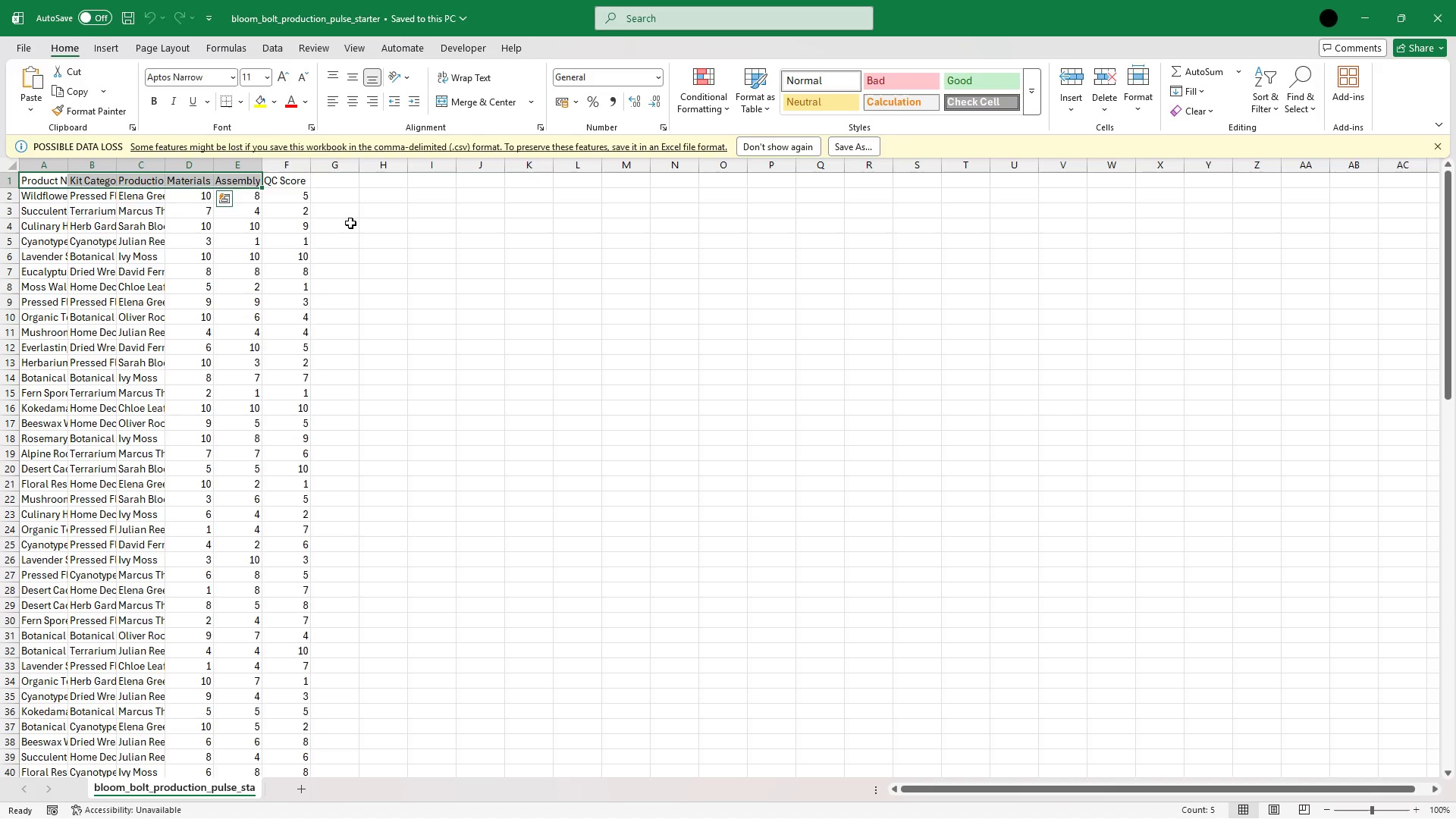 
key(Shift+ArrowRight)
 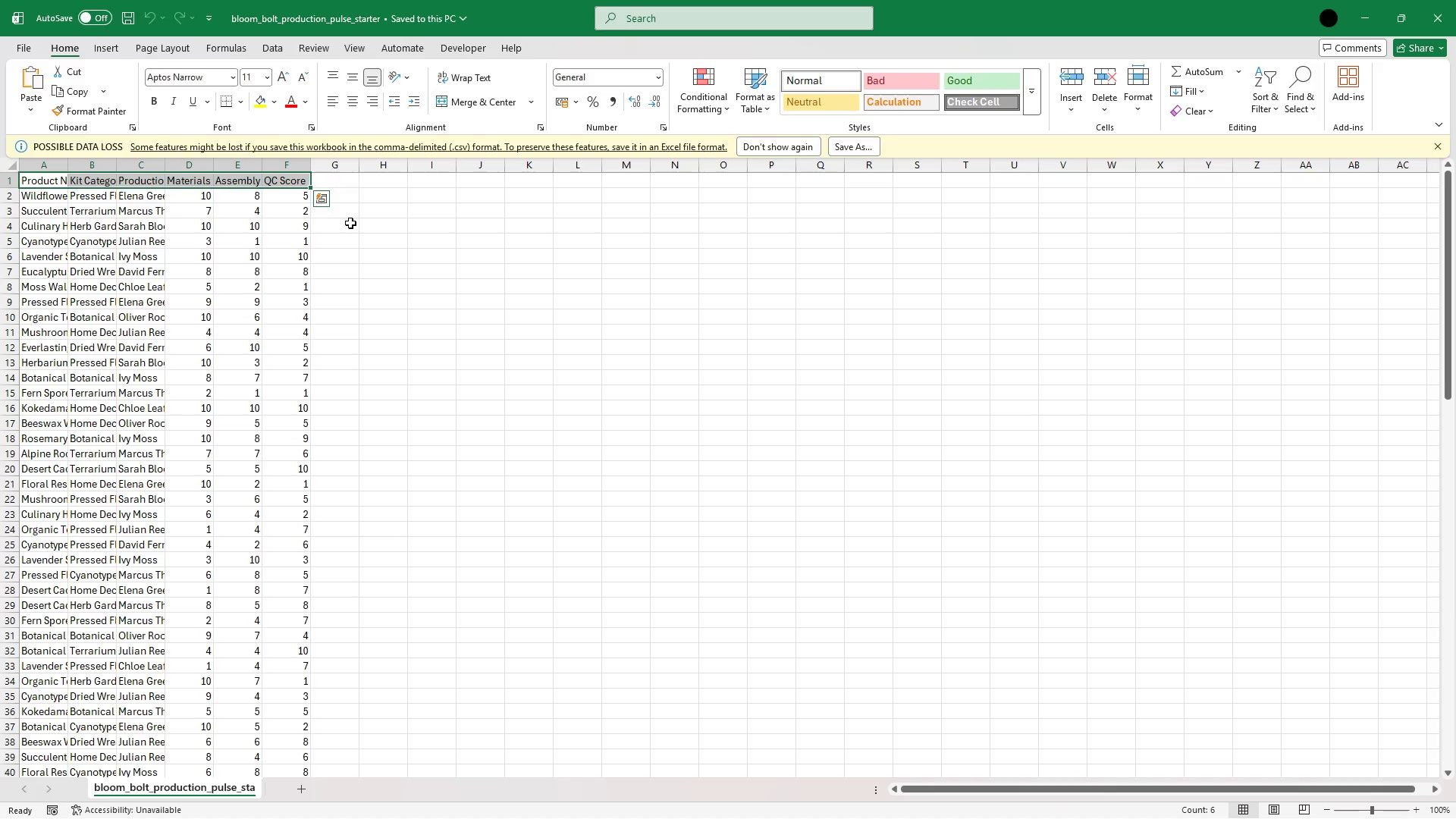 
key(Control+B)
 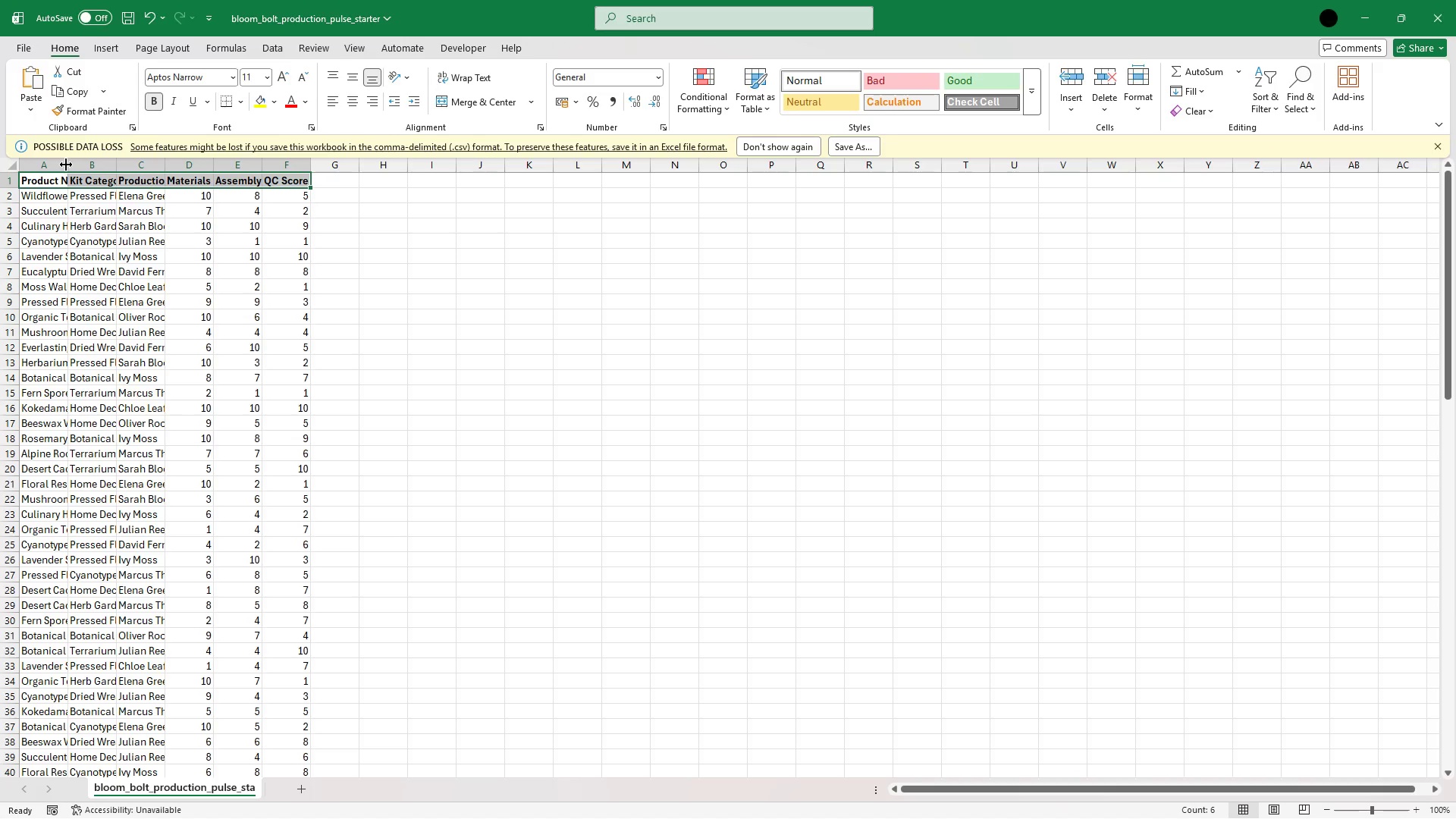 
double_click([66, 165])
 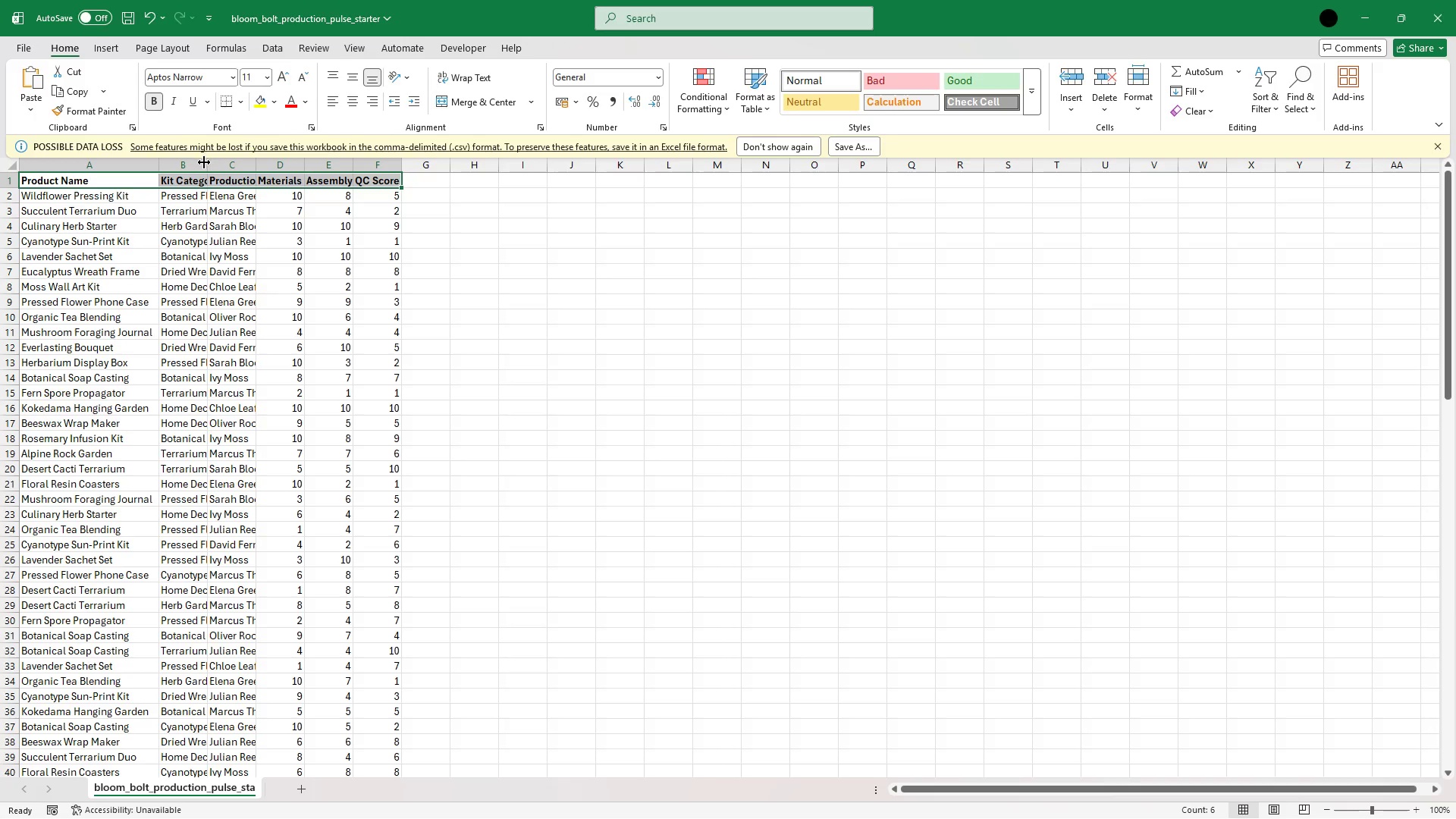 
double_click([204, 162])
 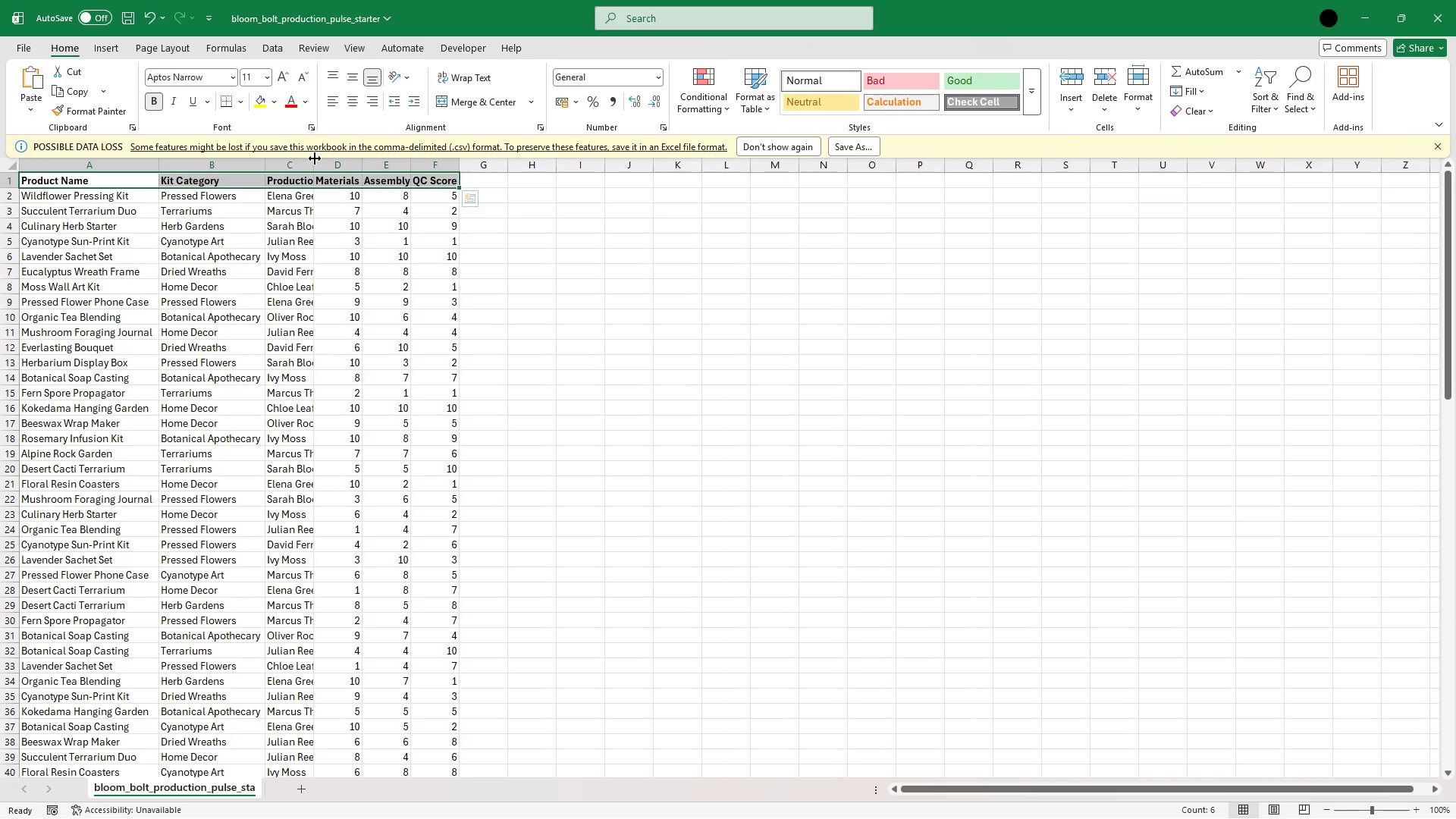 
double_click([315, 158])
 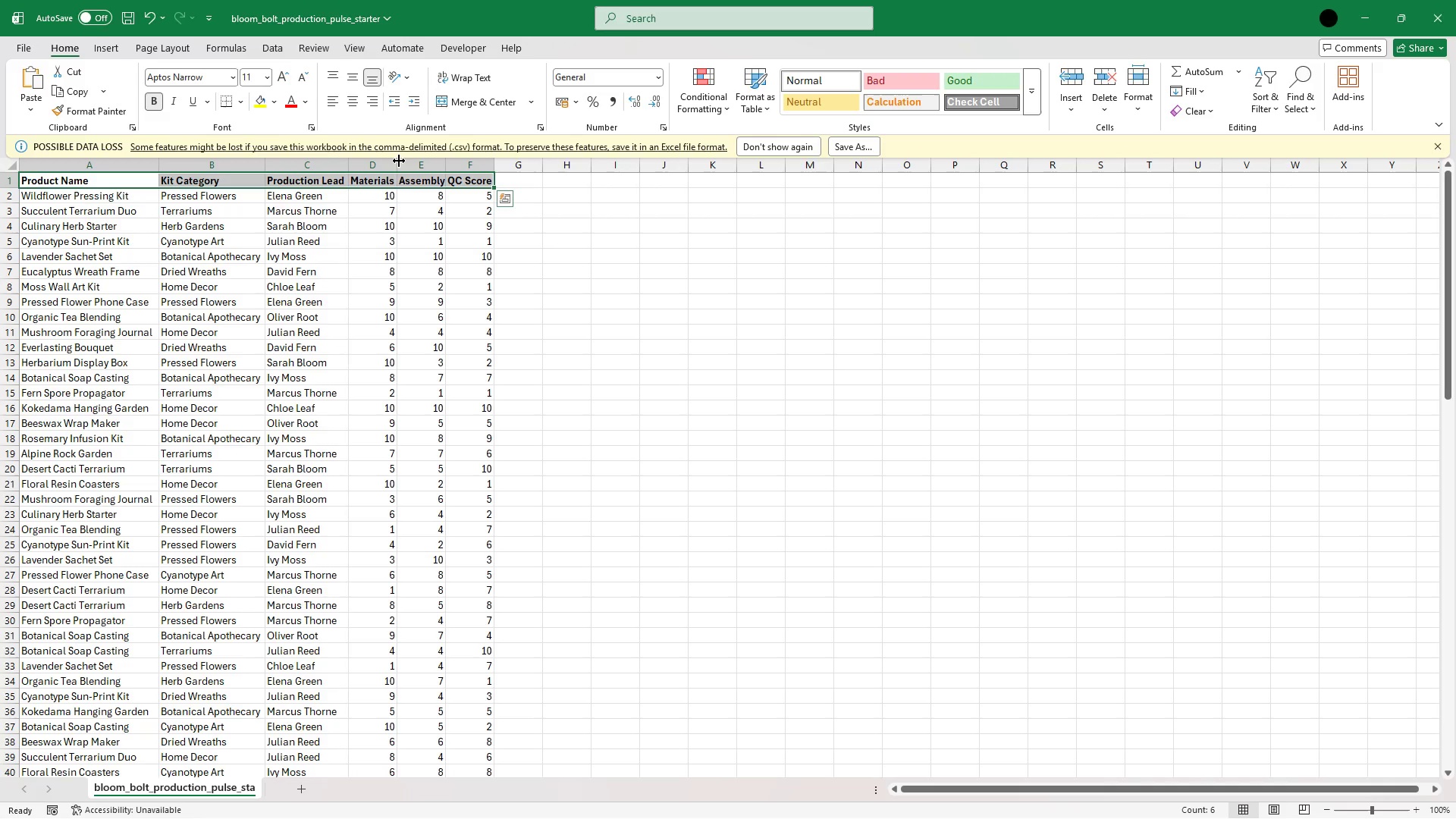 
double_click([399, 161])
 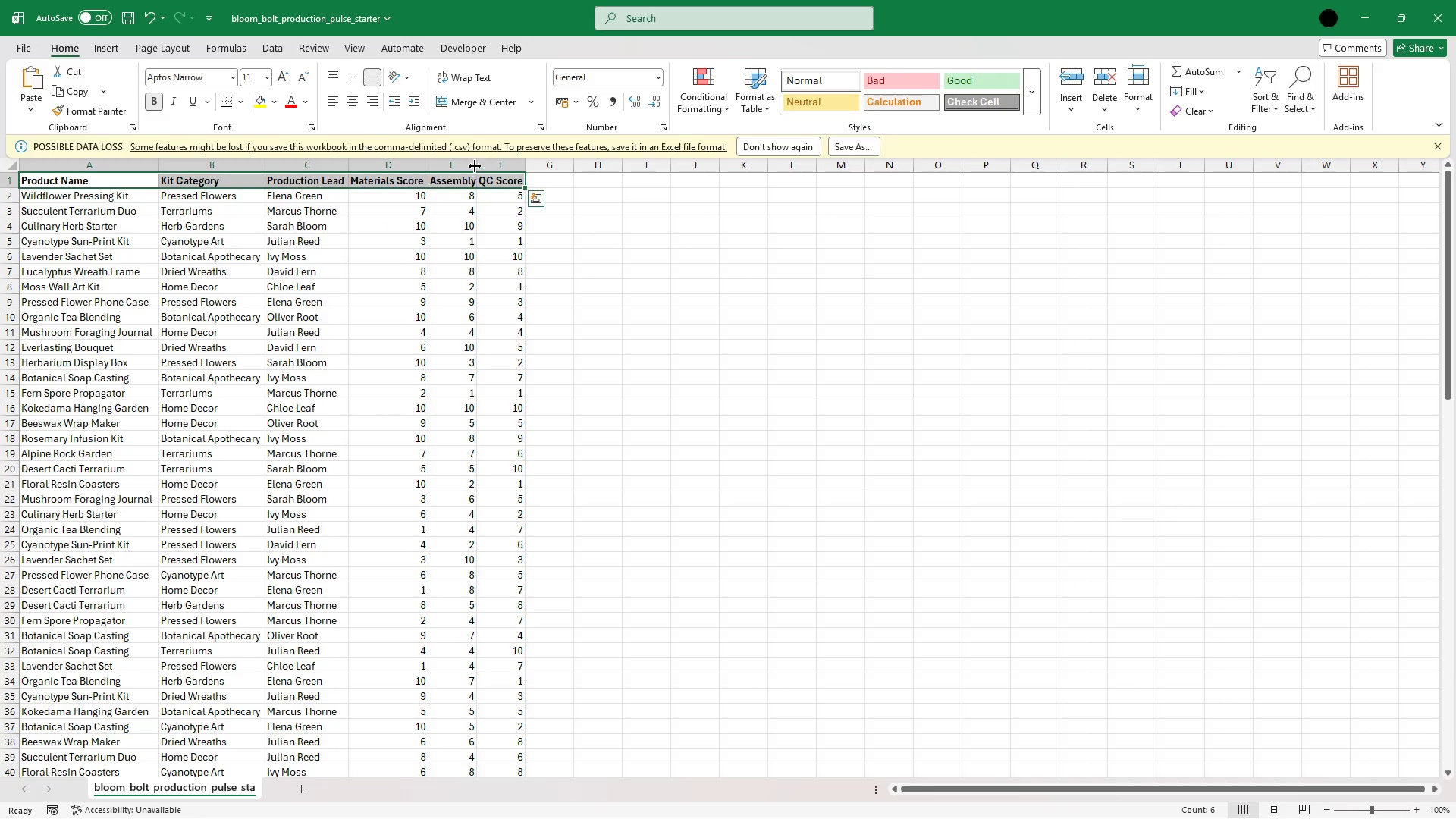 
double_click([473, 165])
 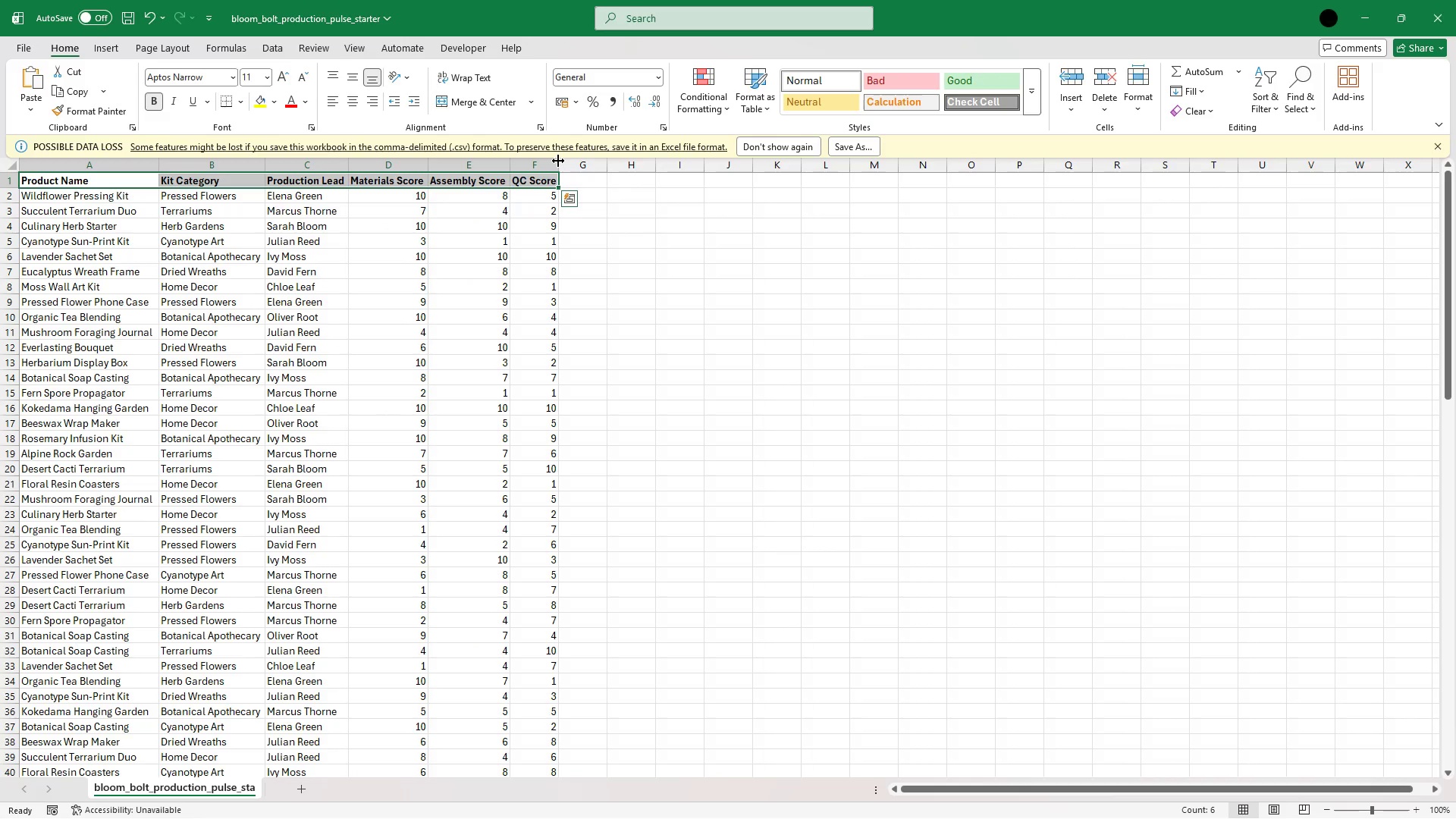 
double_click([558, 161])
 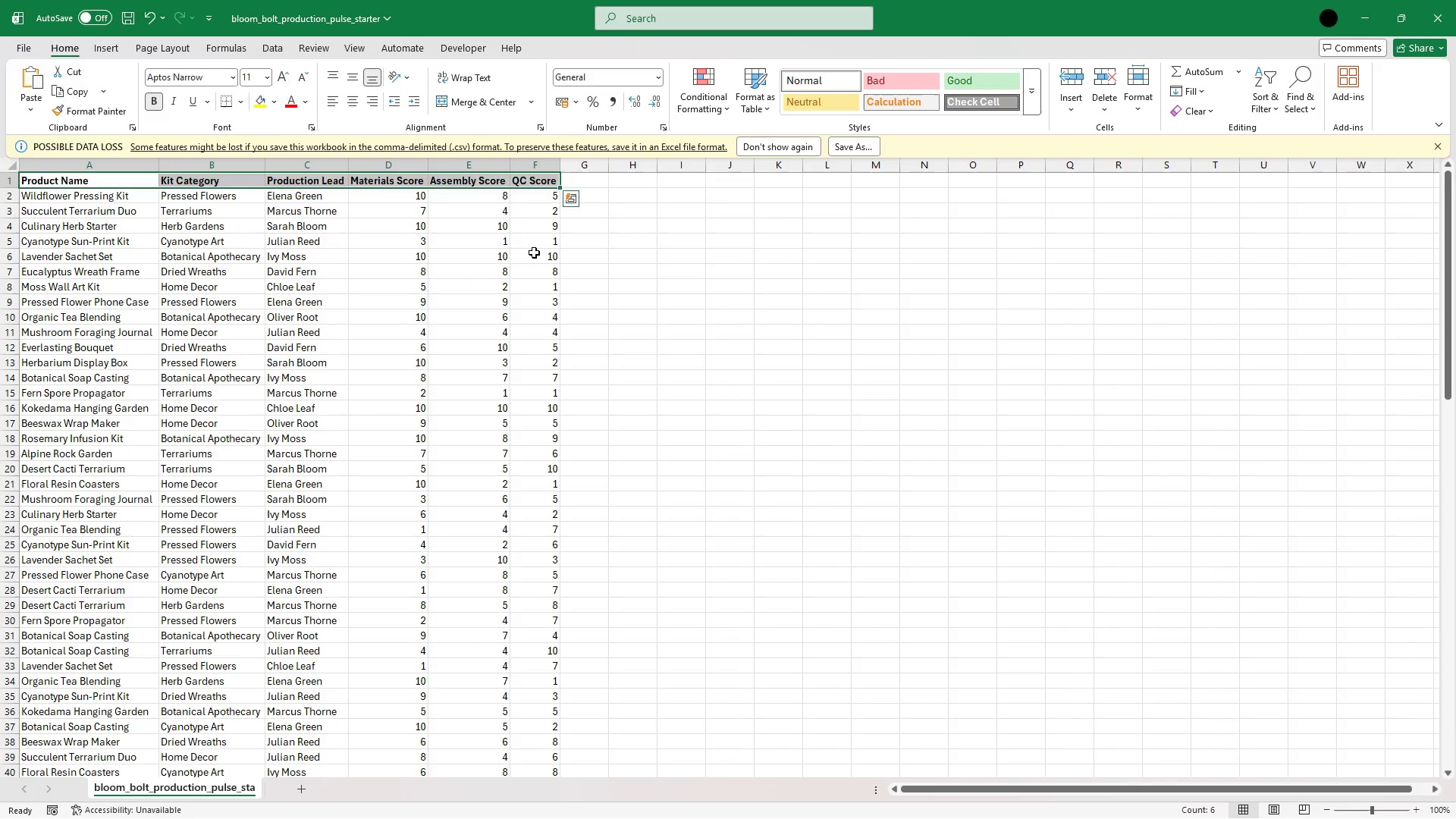 
left_click([535, 251])
 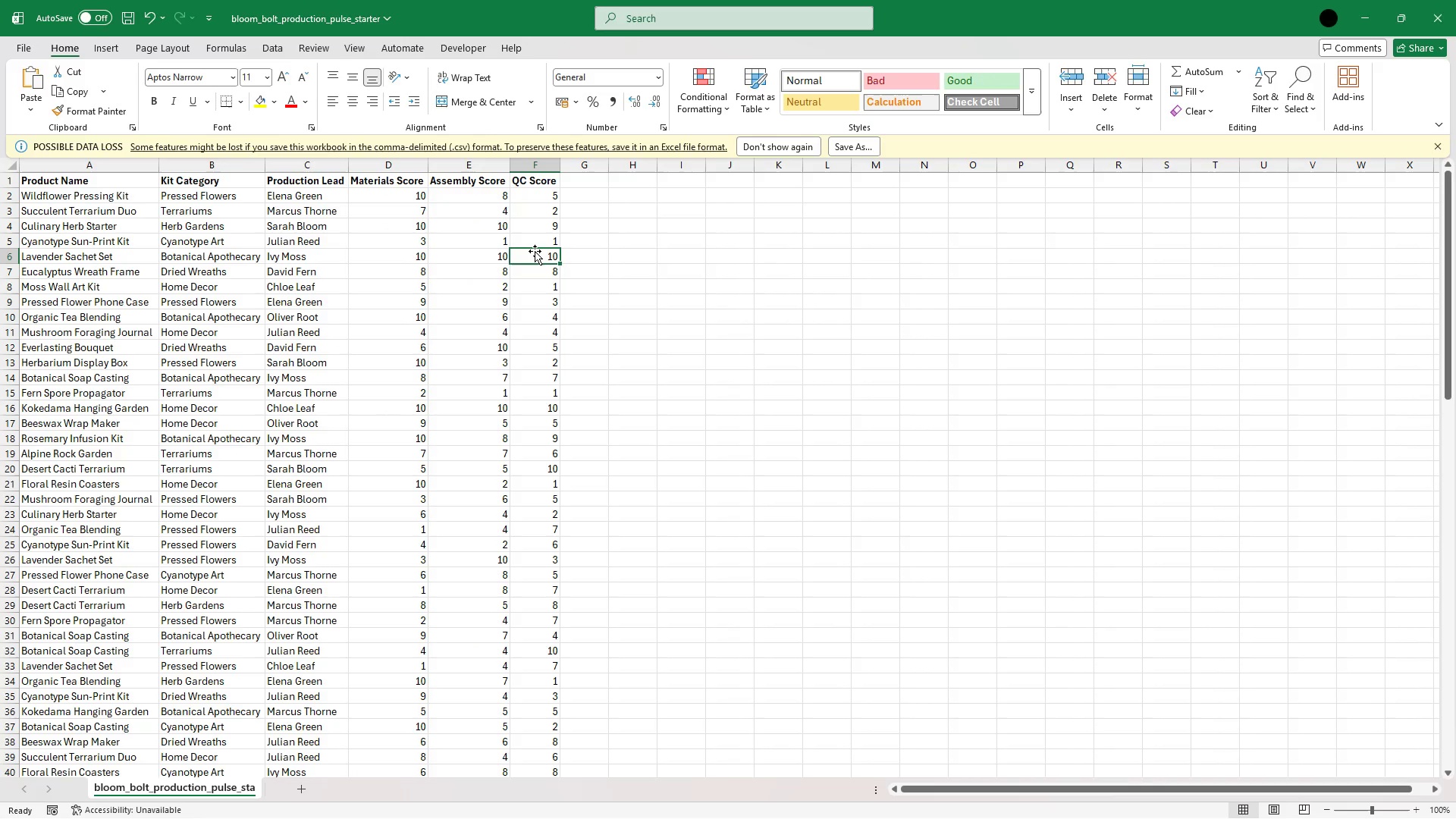 
key(ArrowLeft)
 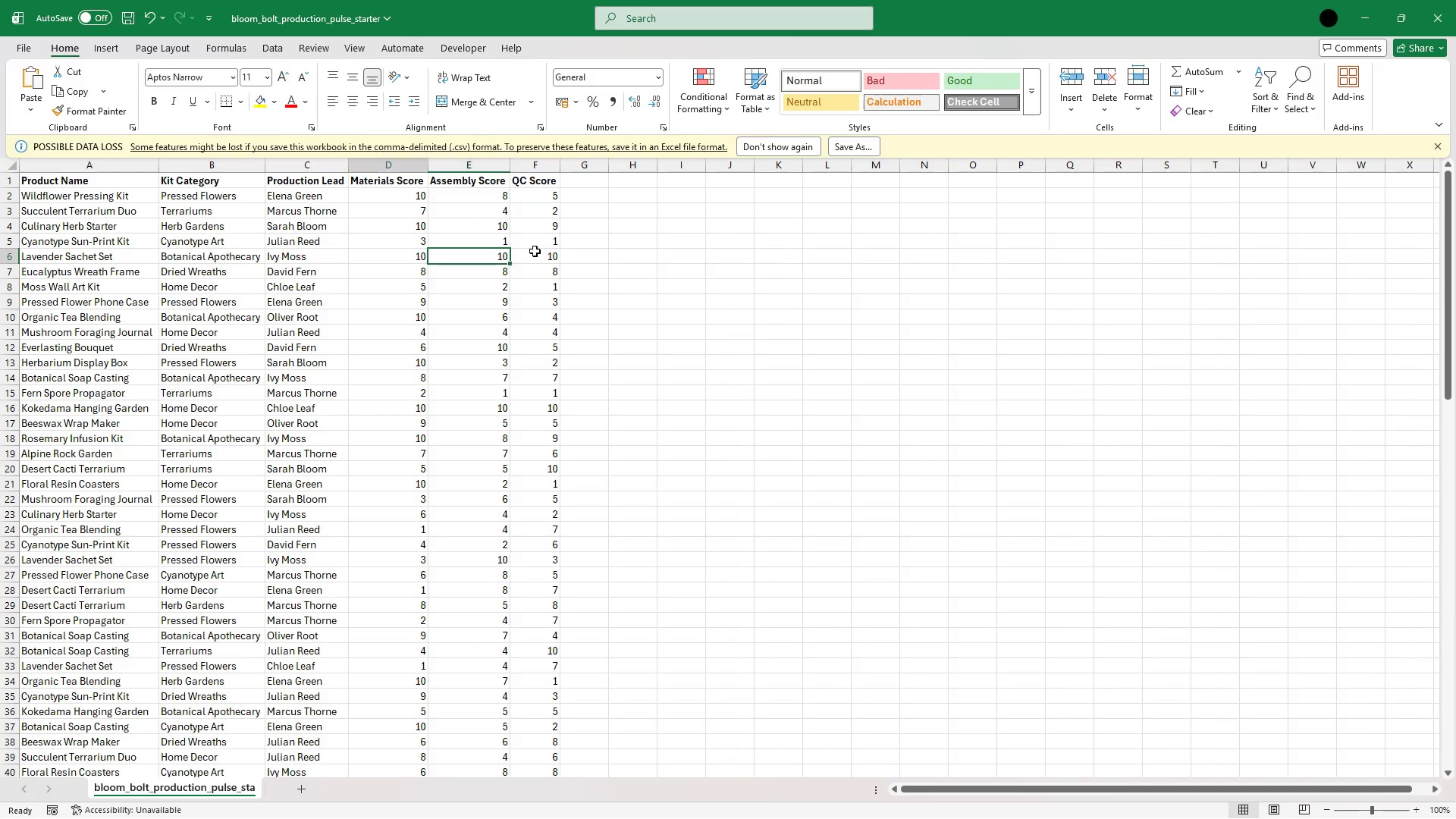 
key(ArrowLeft)
 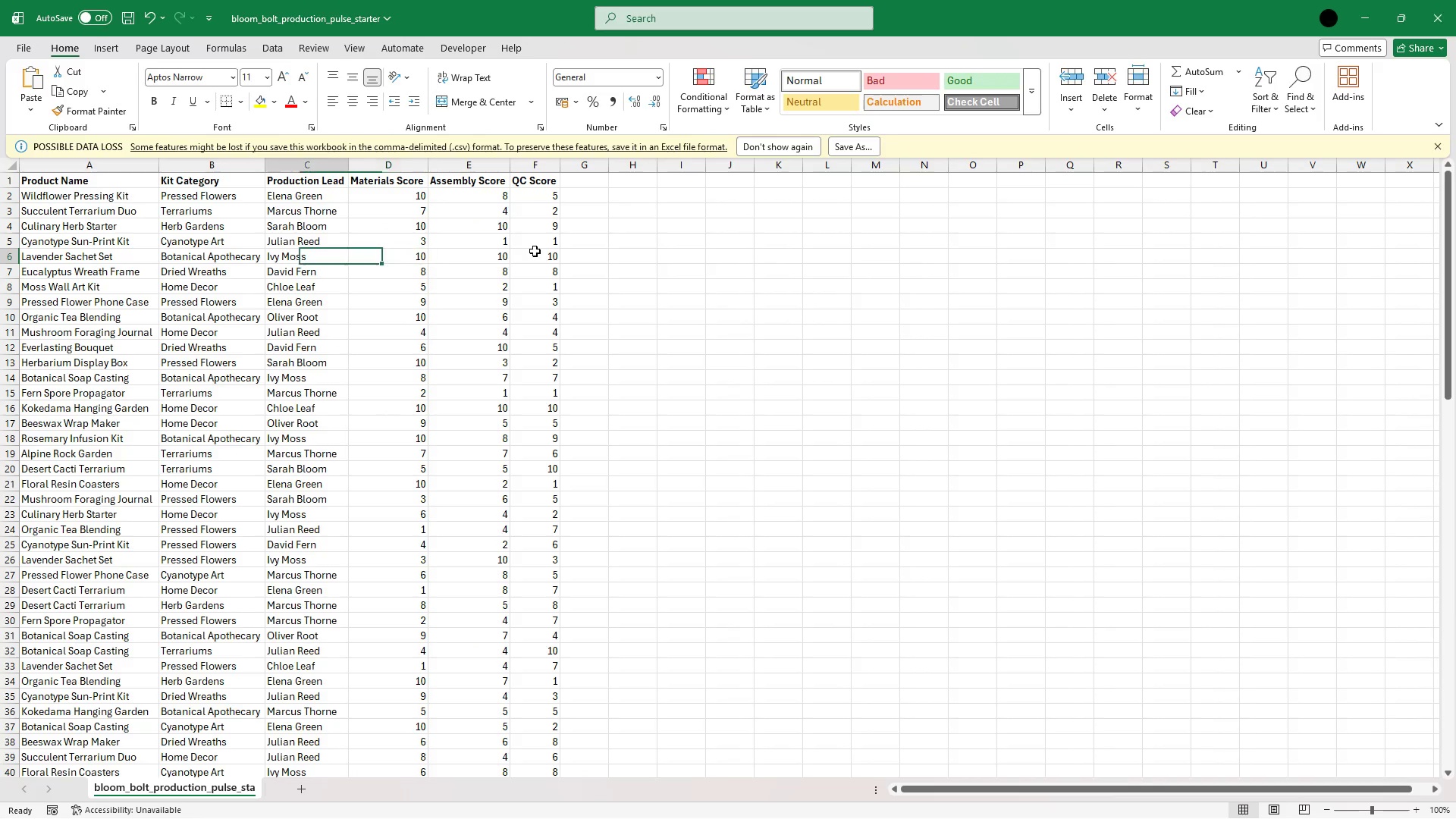 
key(ArrowLeft)
 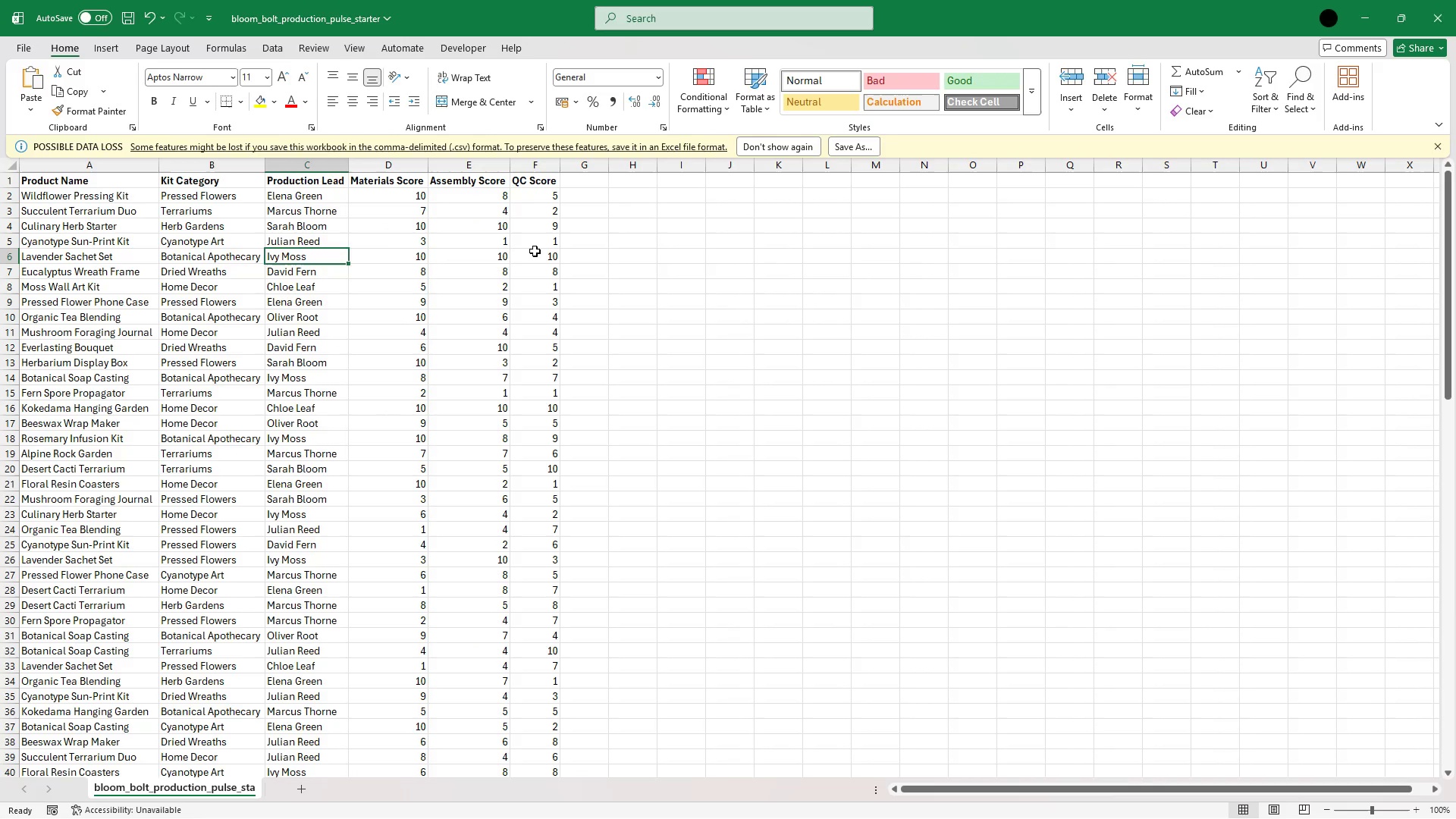 
key(ArrowLeft)
 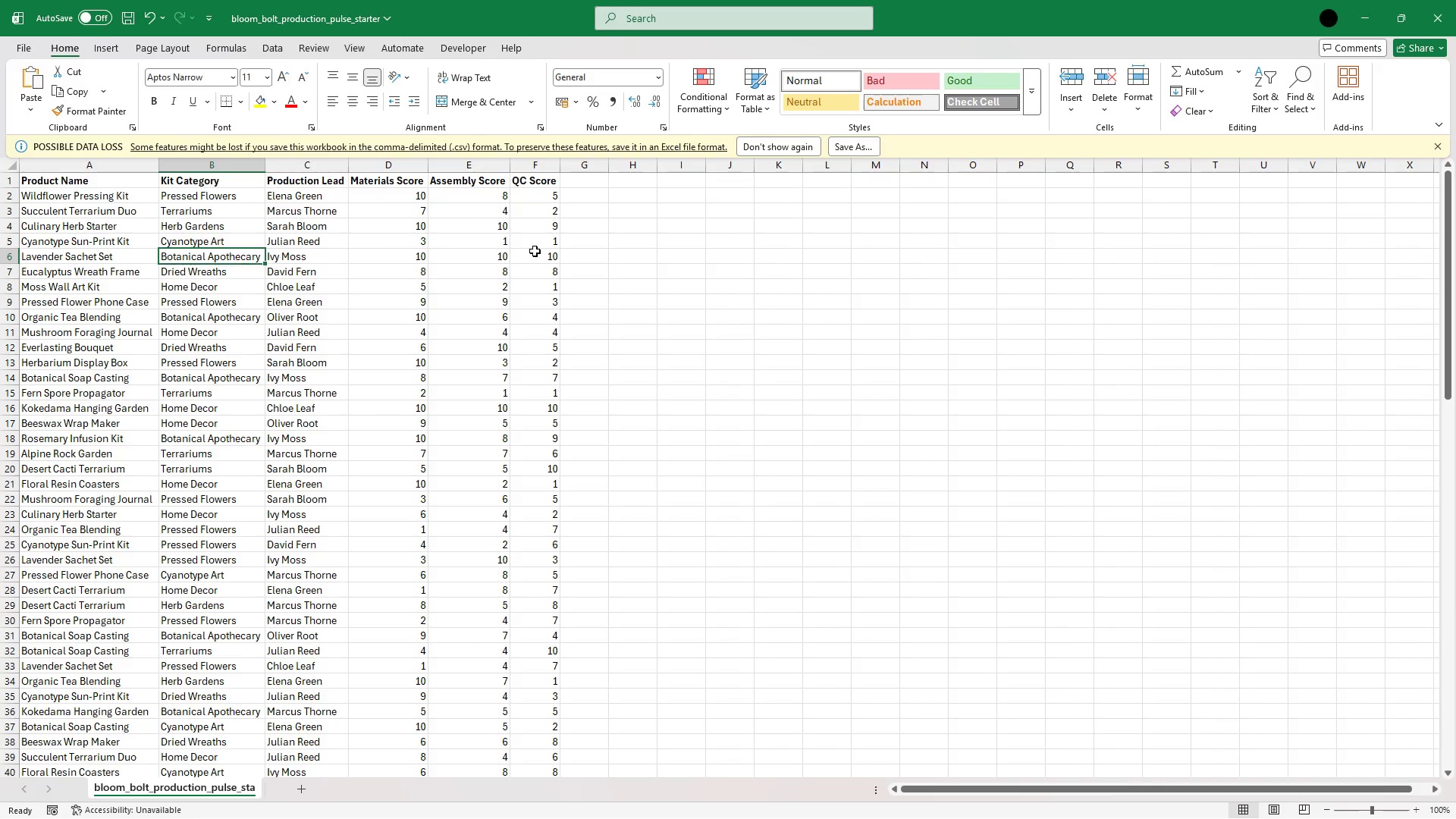 
key(ArrowUp)
 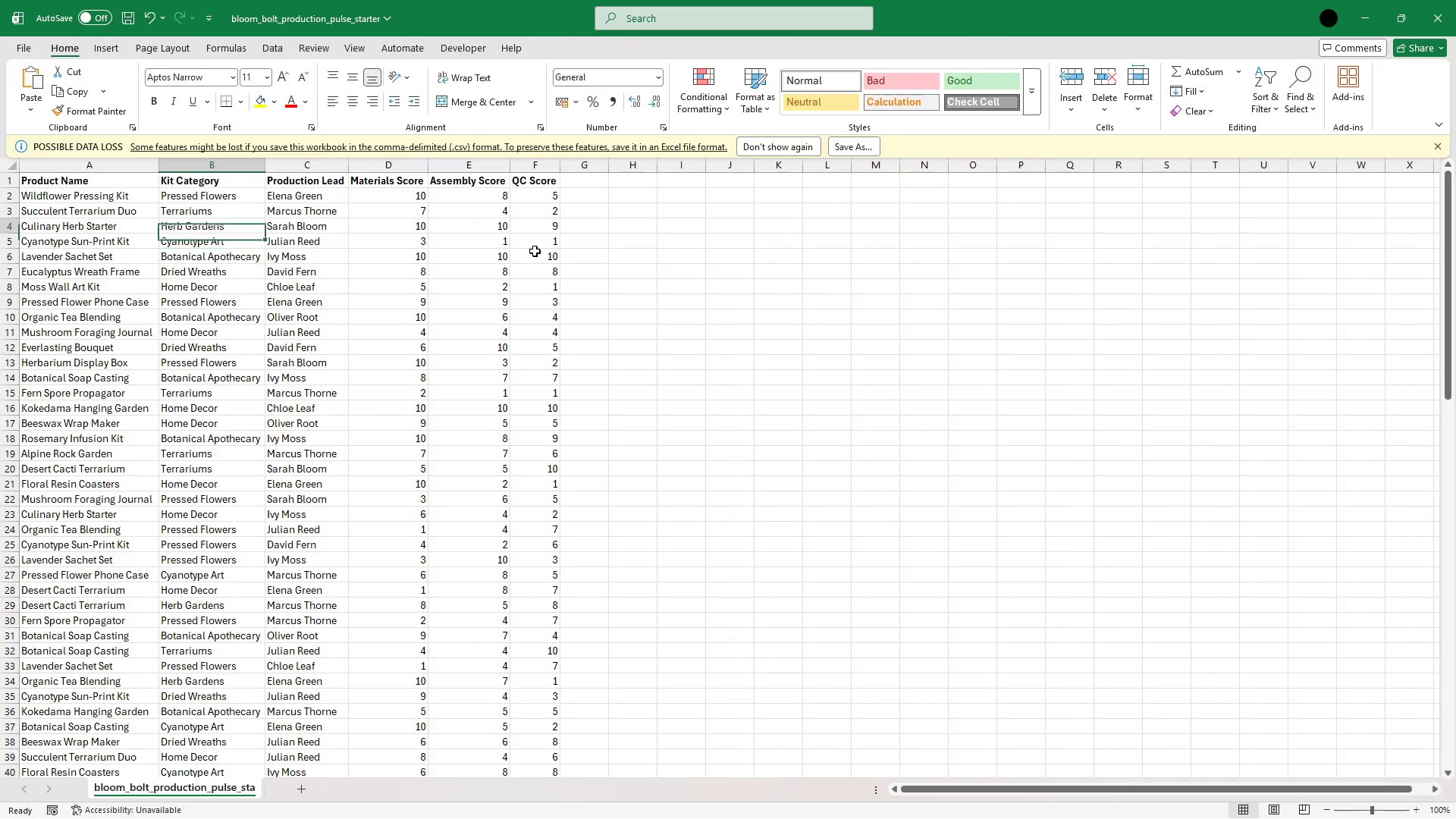 
key(ArrowUp)
 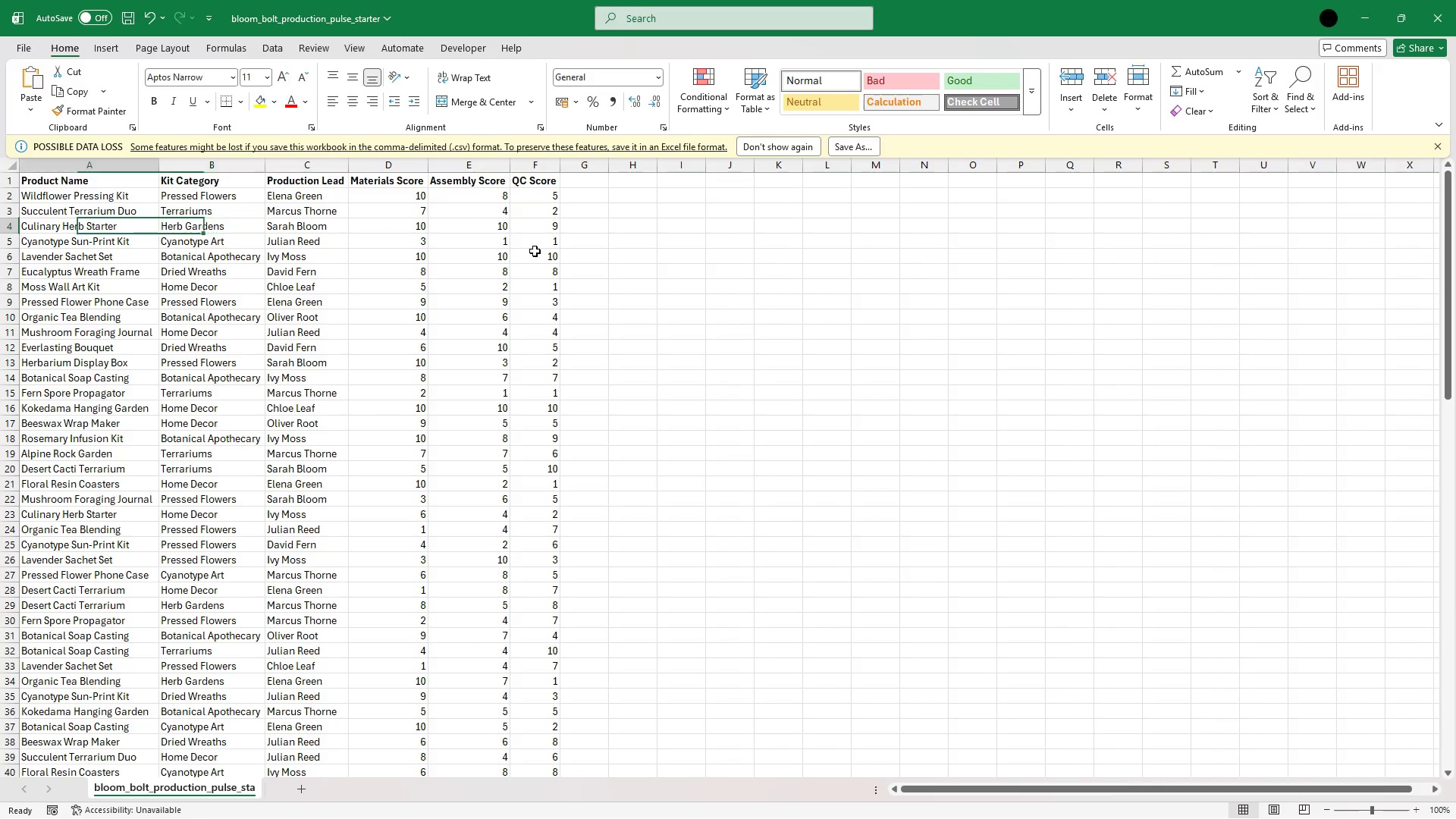 
key(ArrowLeft)
 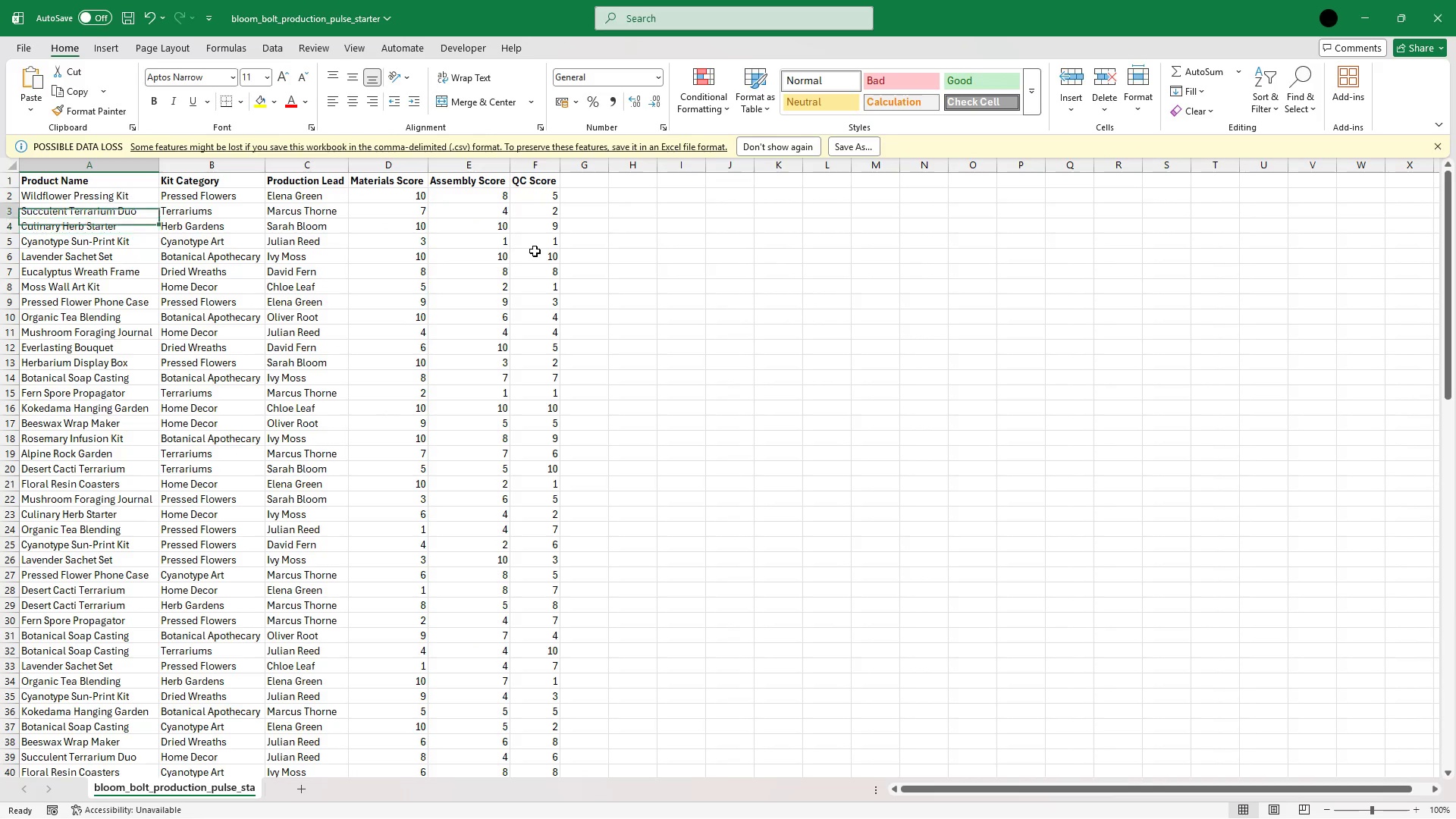 
key(ArrowUp)
 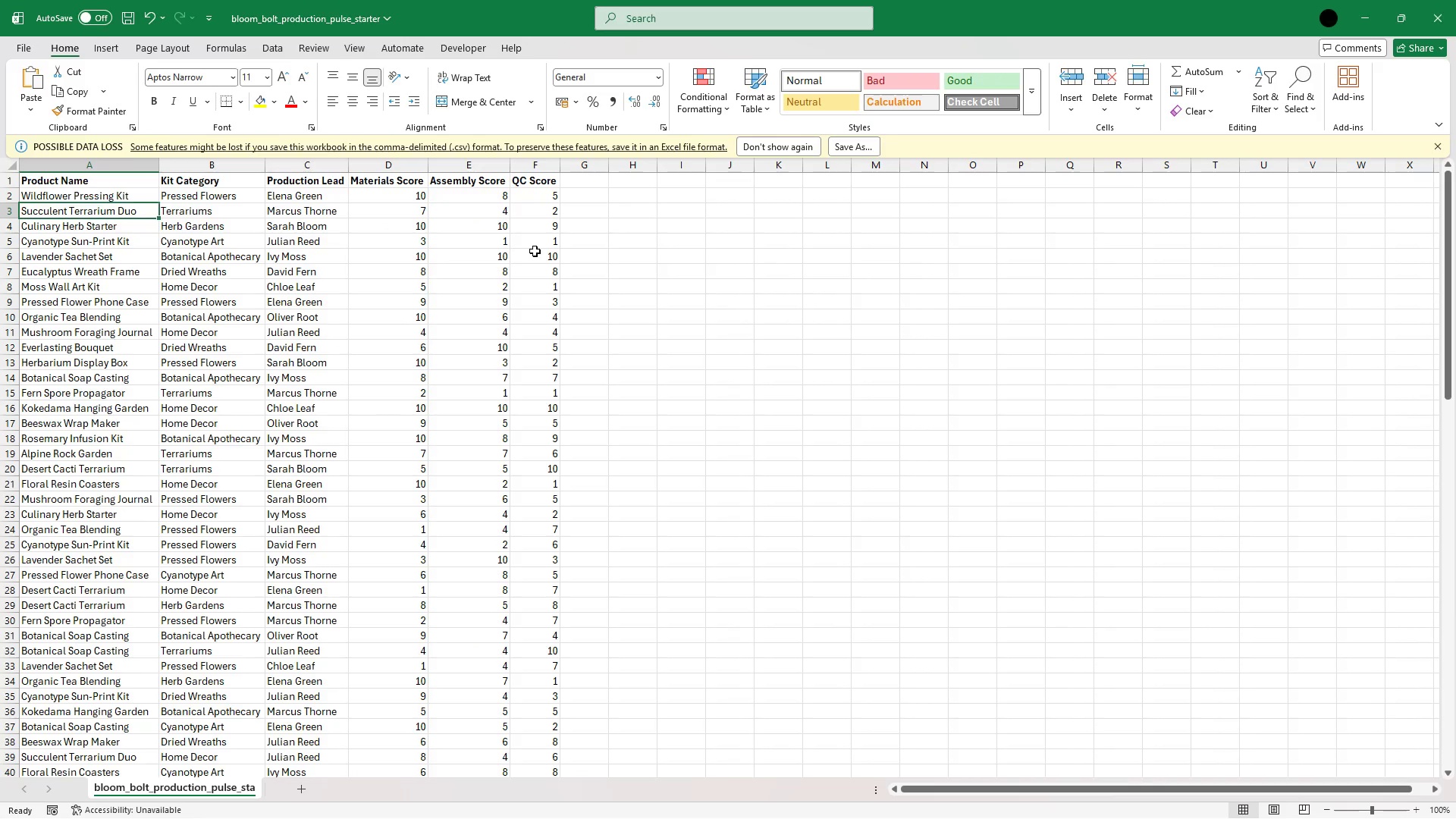 
key(ArrowUp)
 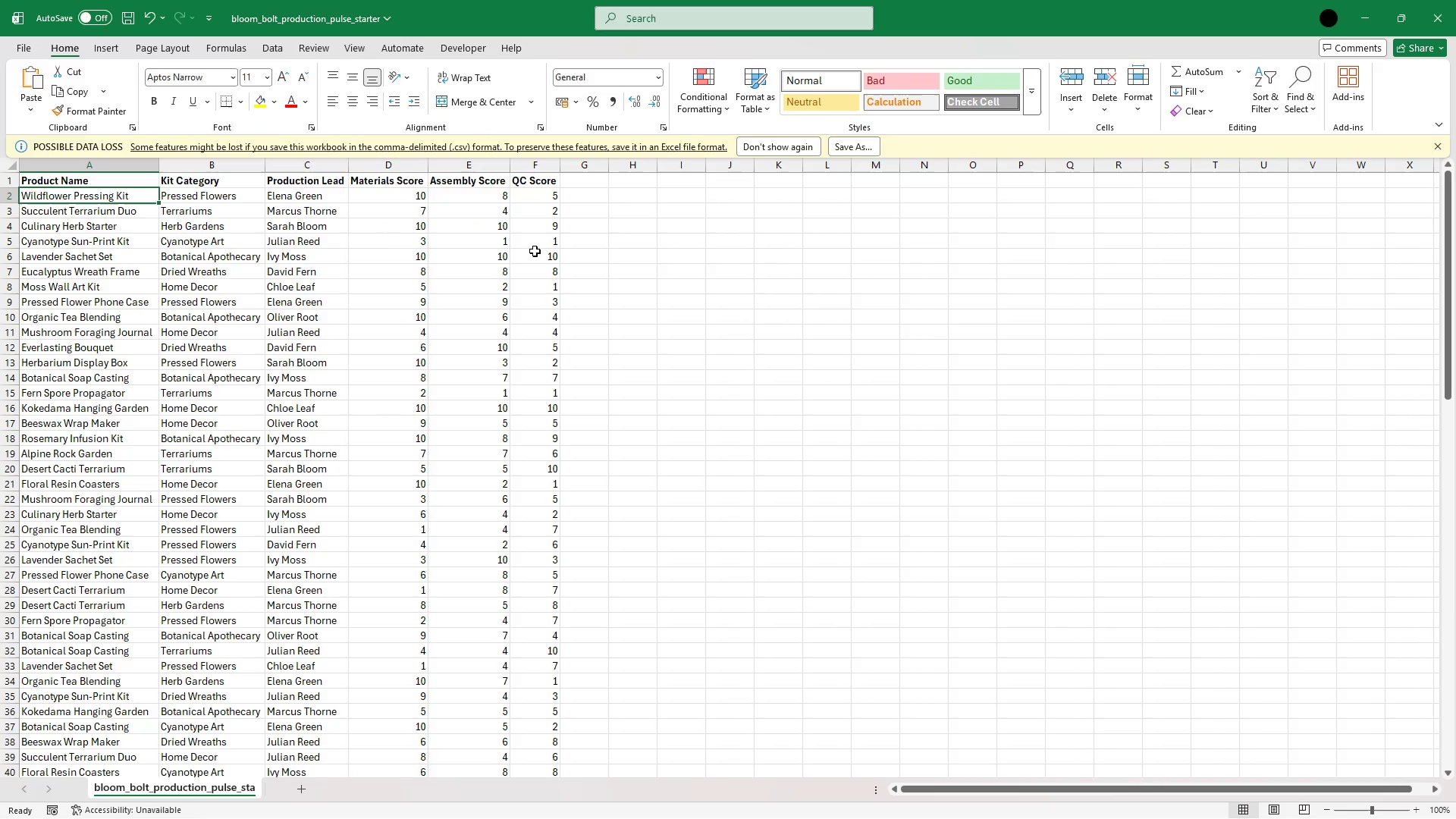 
wait(8.36)
 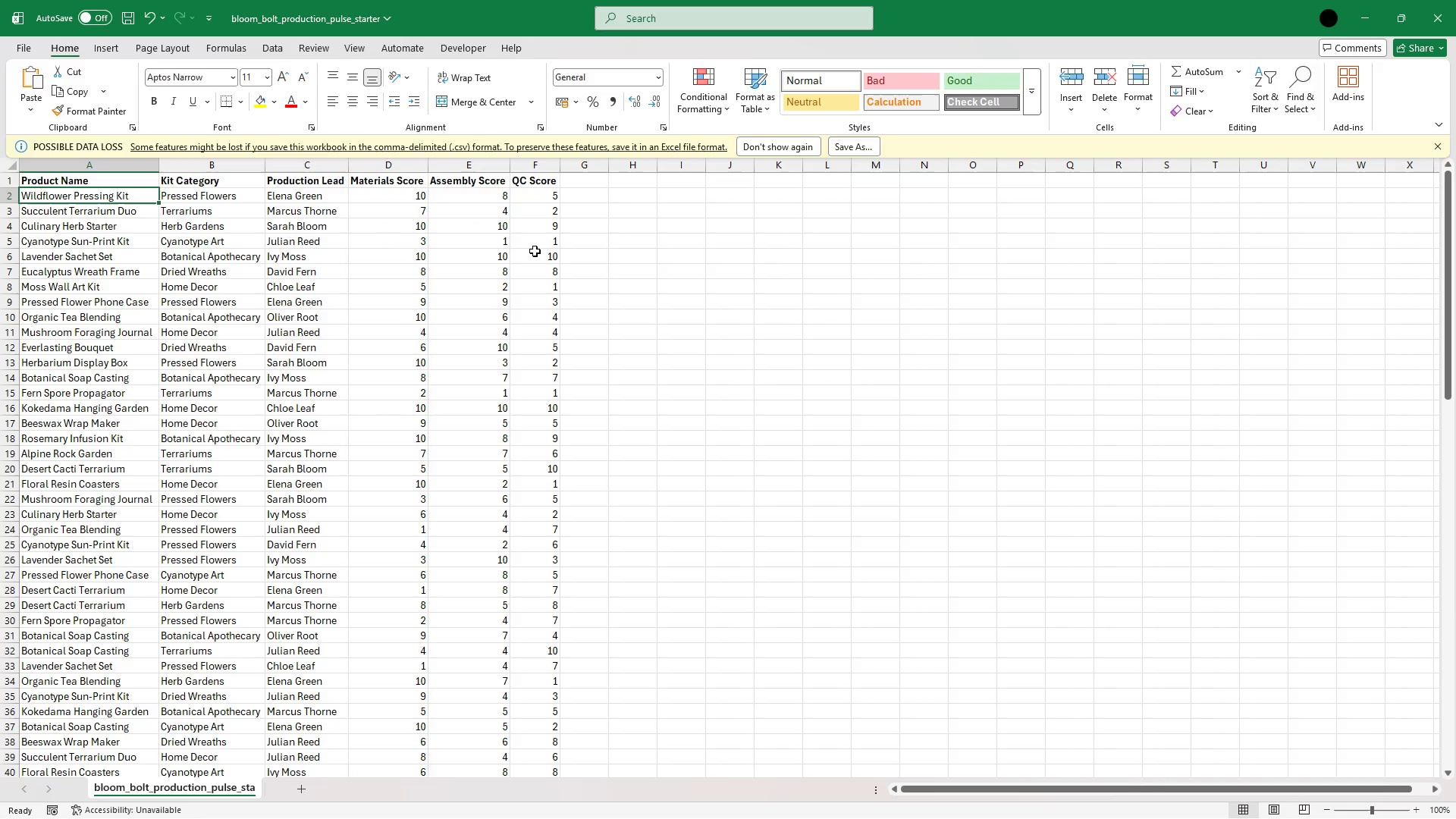 
left_click([971, 805])
 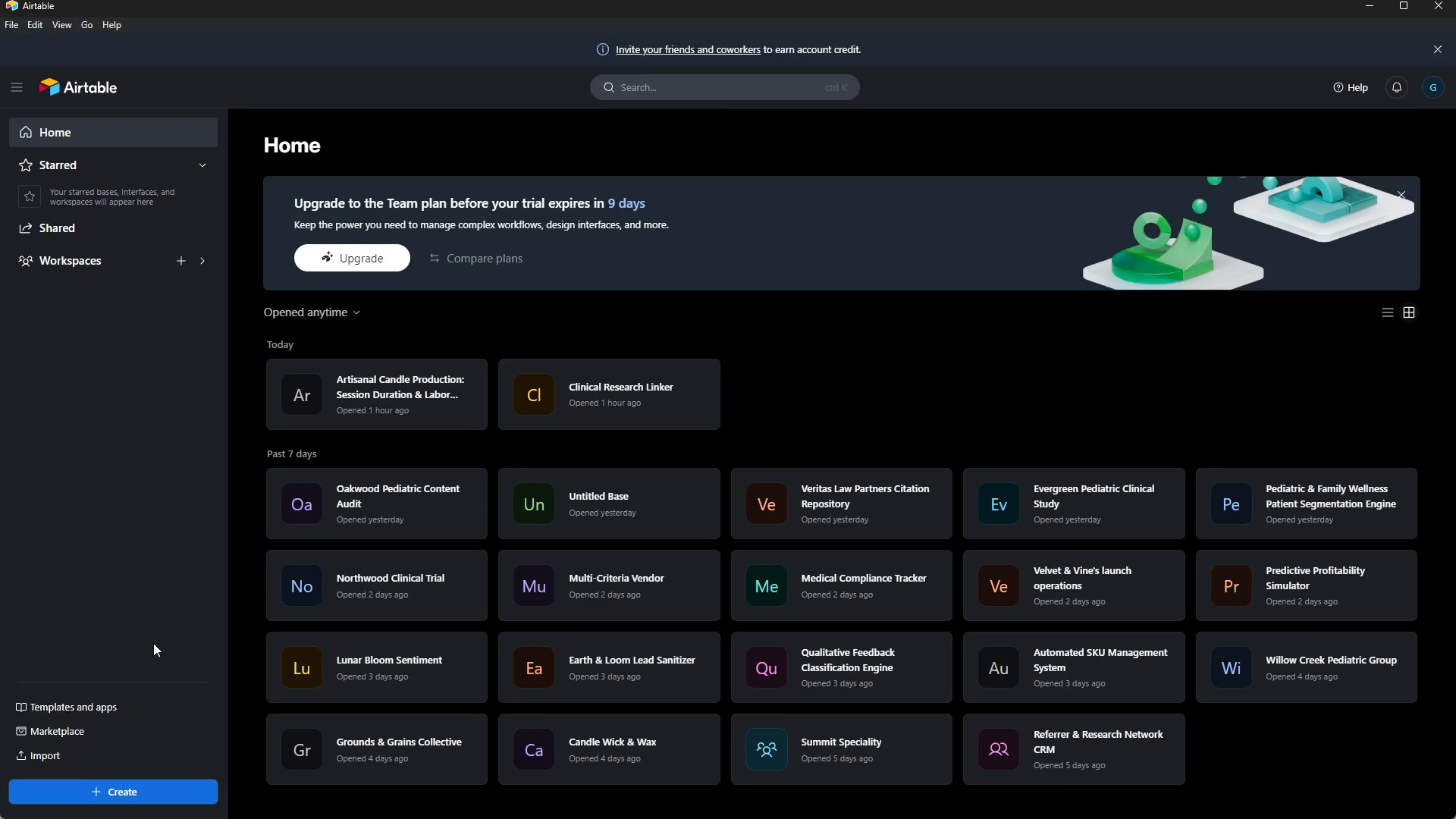 
left_click([174, 795])
 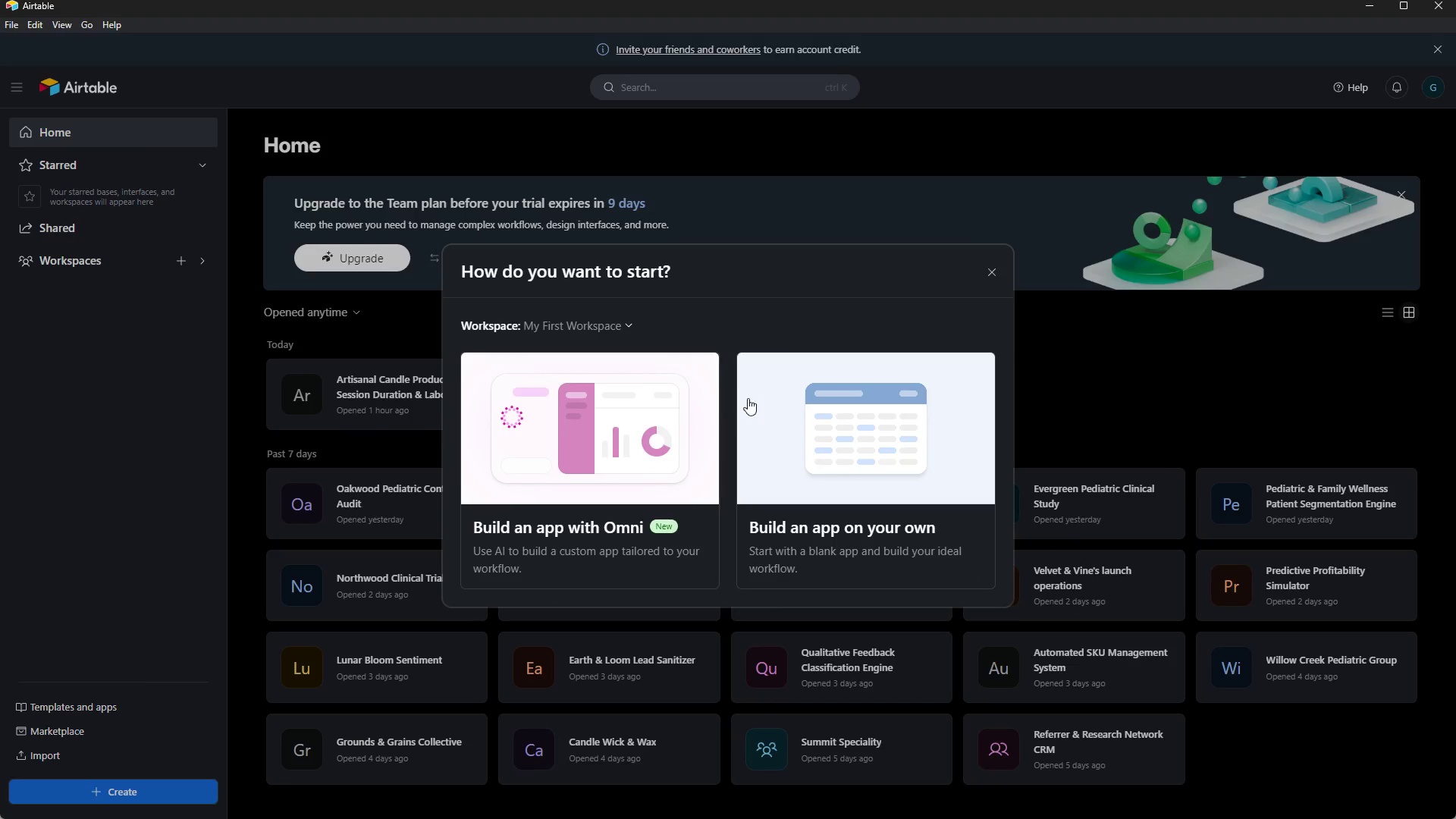 
left_click([846, 475])
 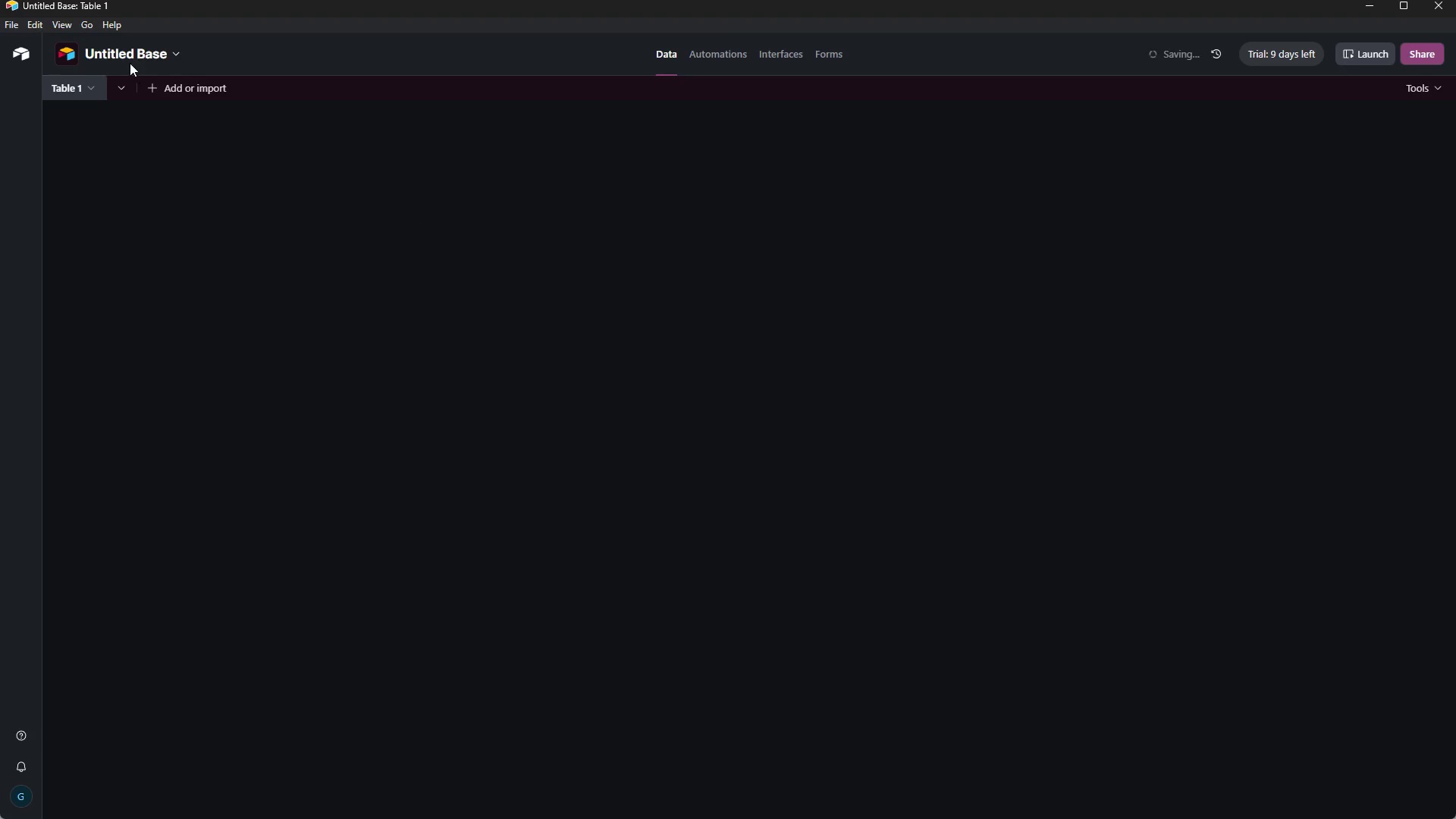 
left_click([130, 51])
 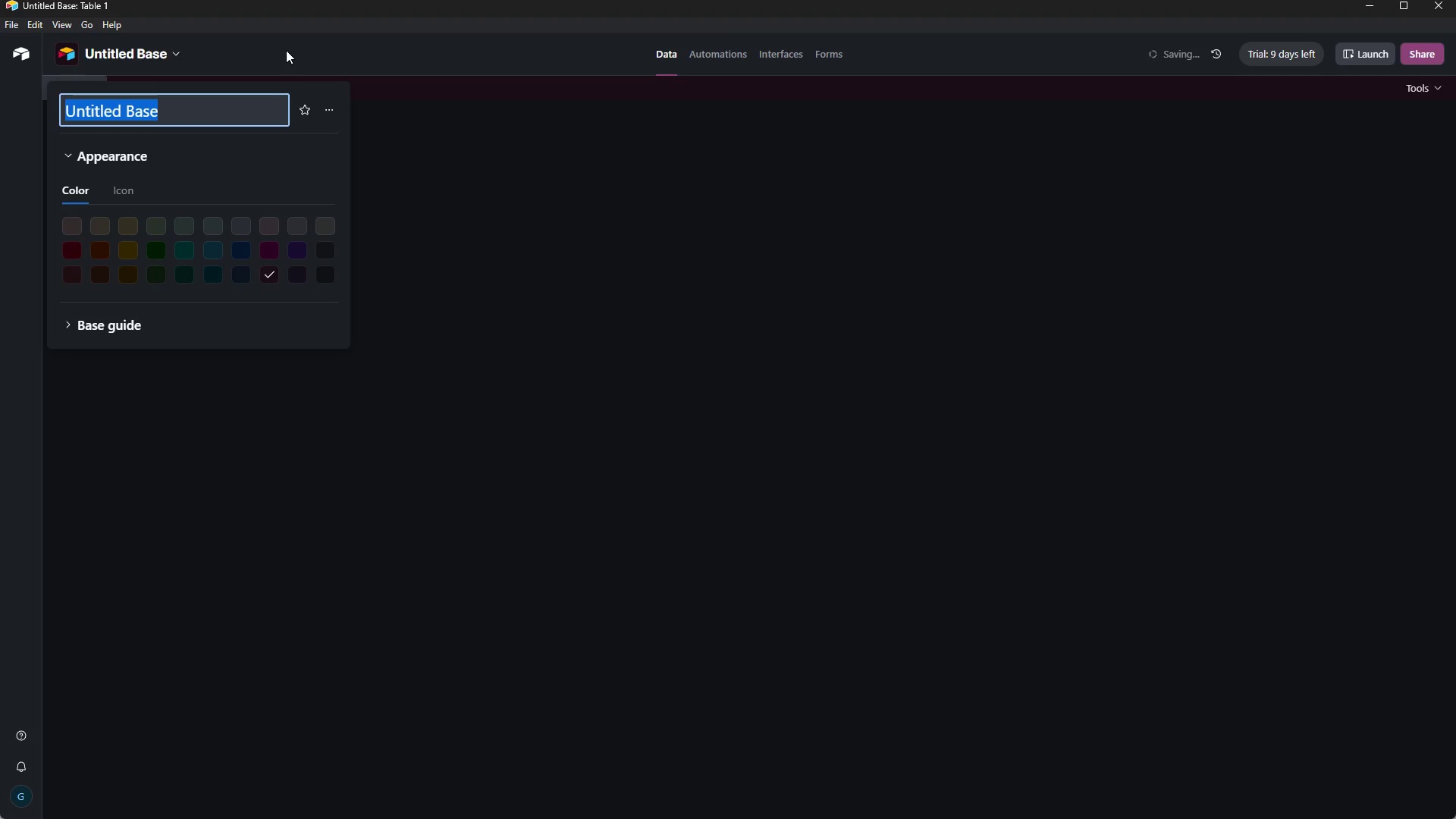 
key(Backspace)
type(BL)
 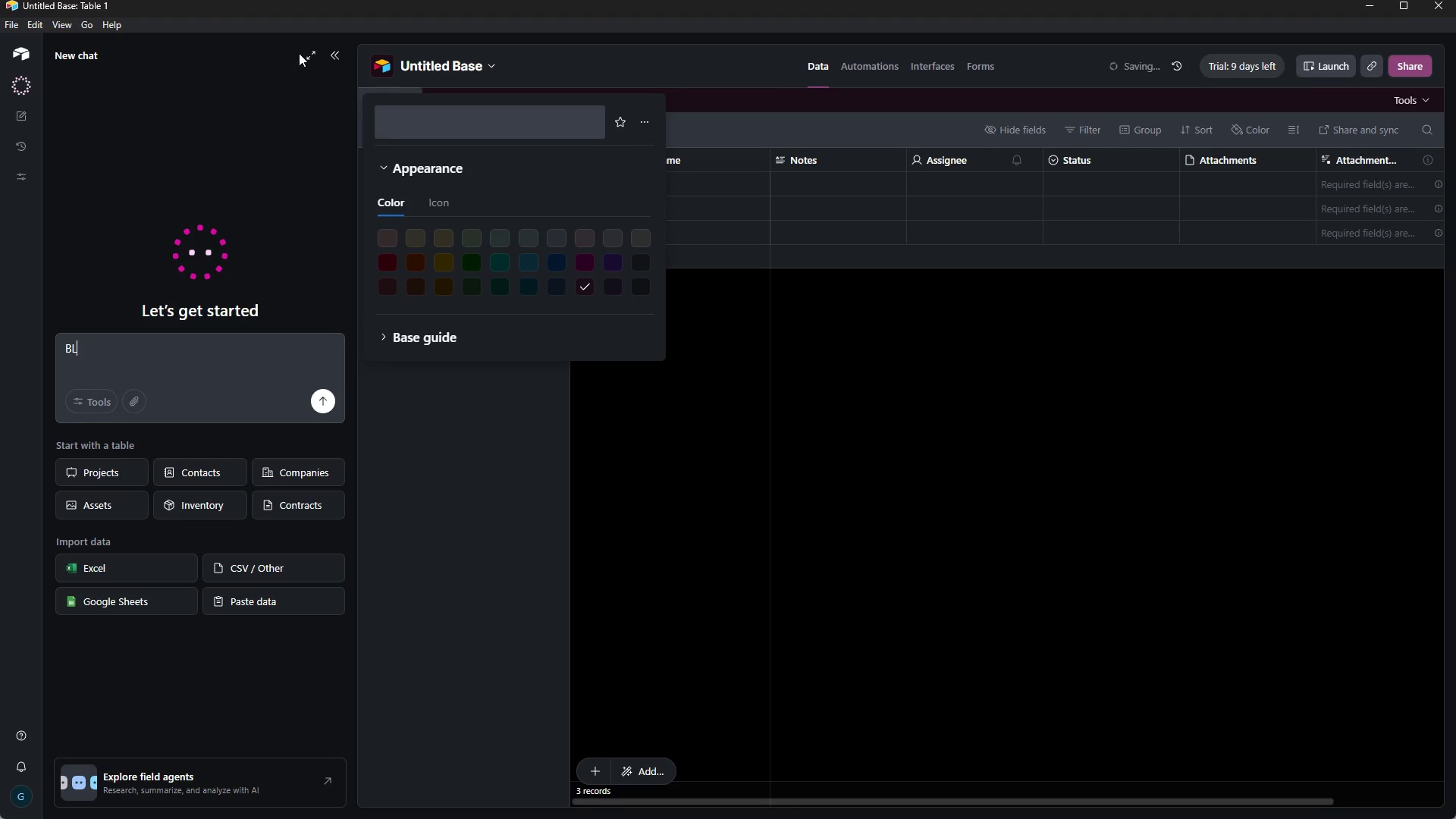 
left_click([342, 57])
 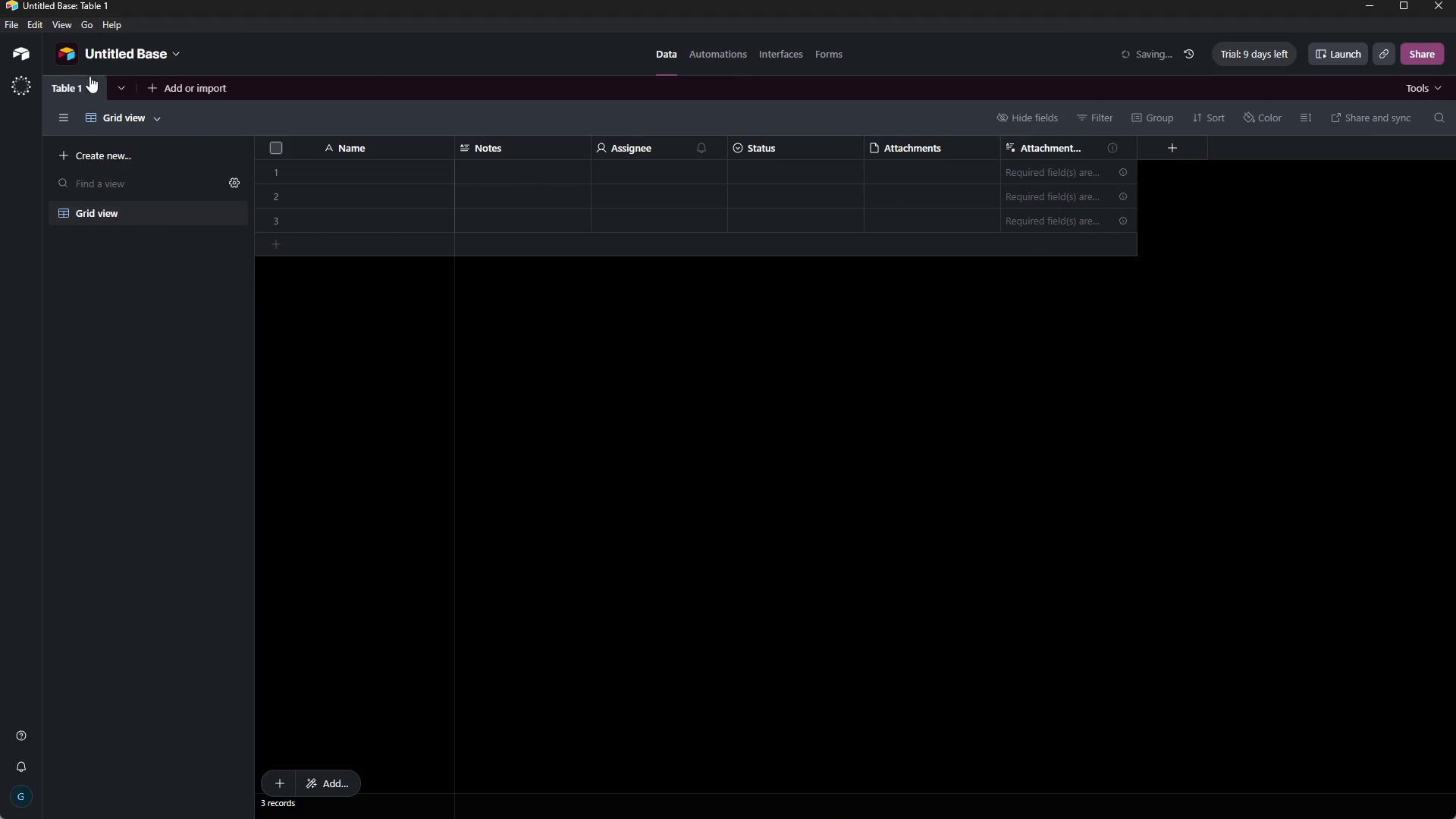 
left_click([122, 48])
 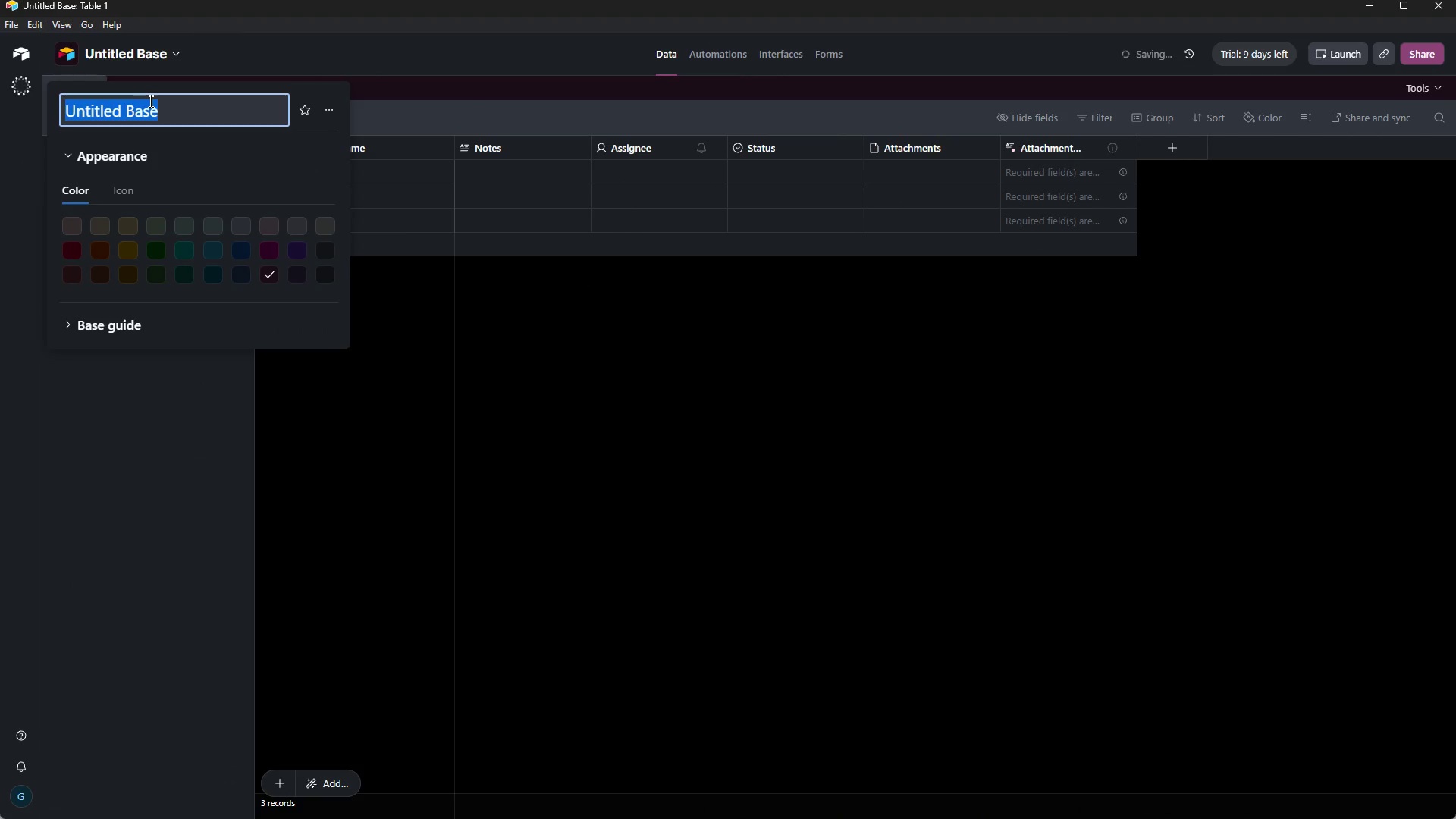 
key(Backspace)
type(Bloom & Bolt Production )
 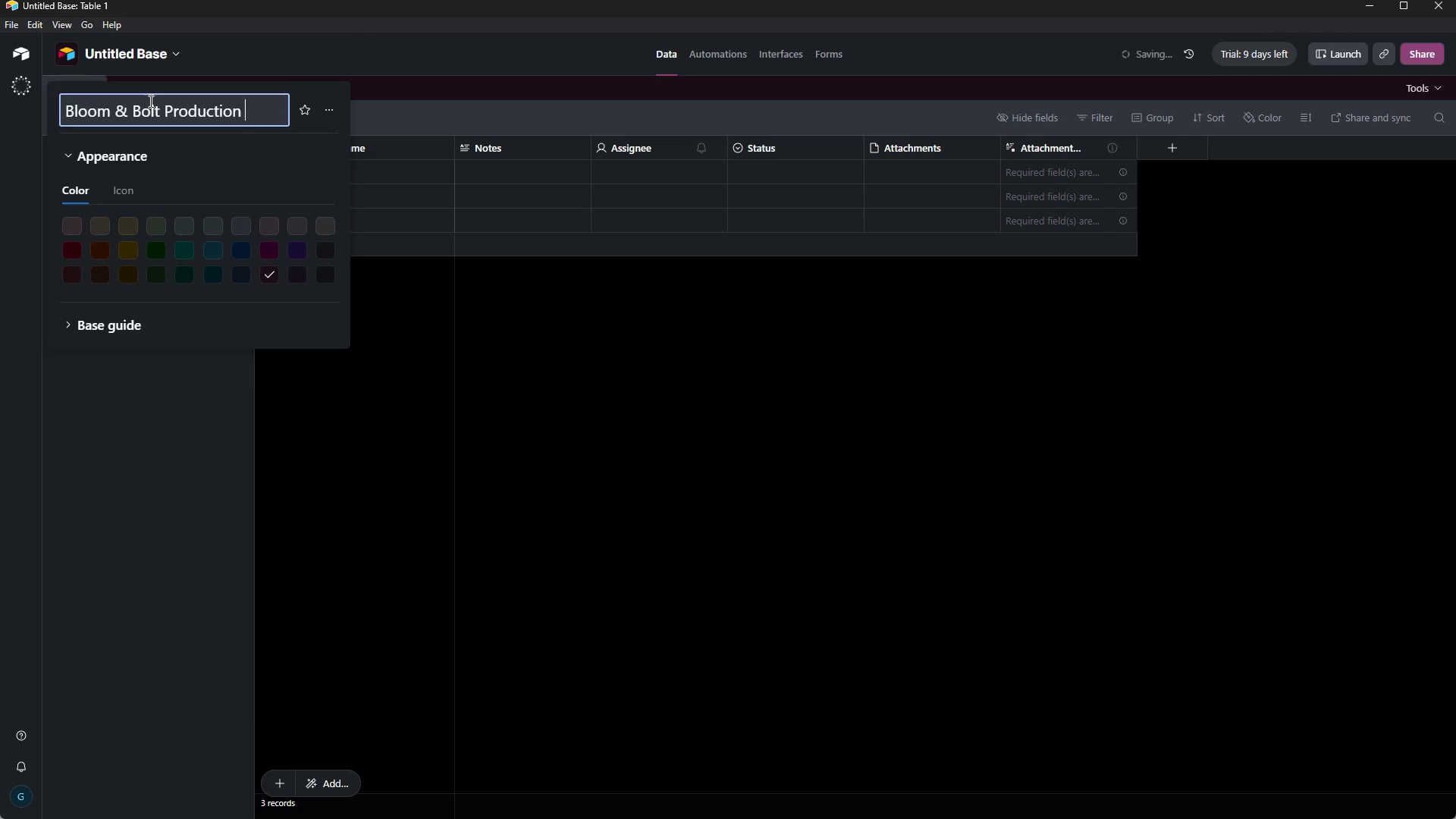 
wait(10.38)
 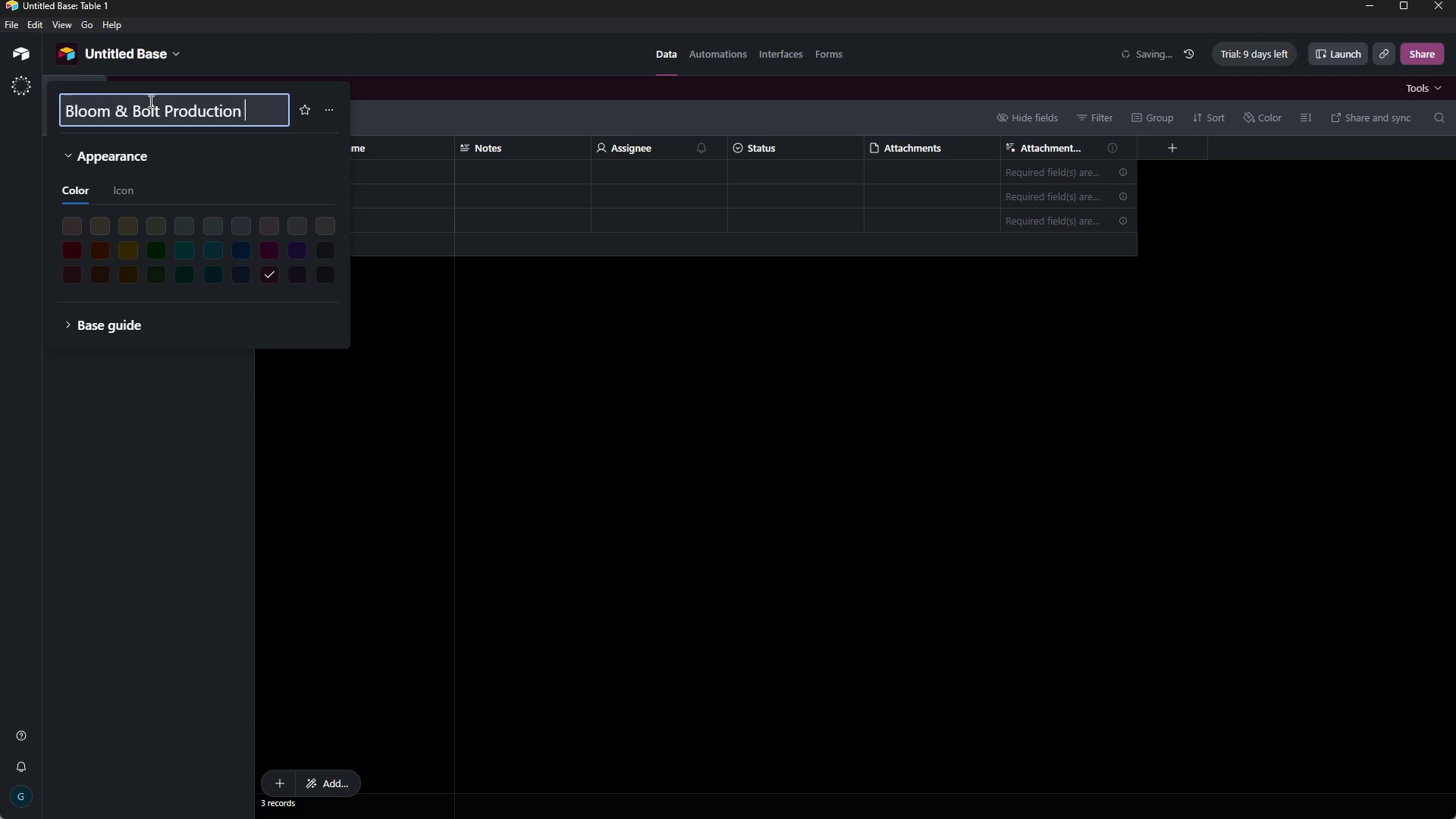 
type(Pulse)
 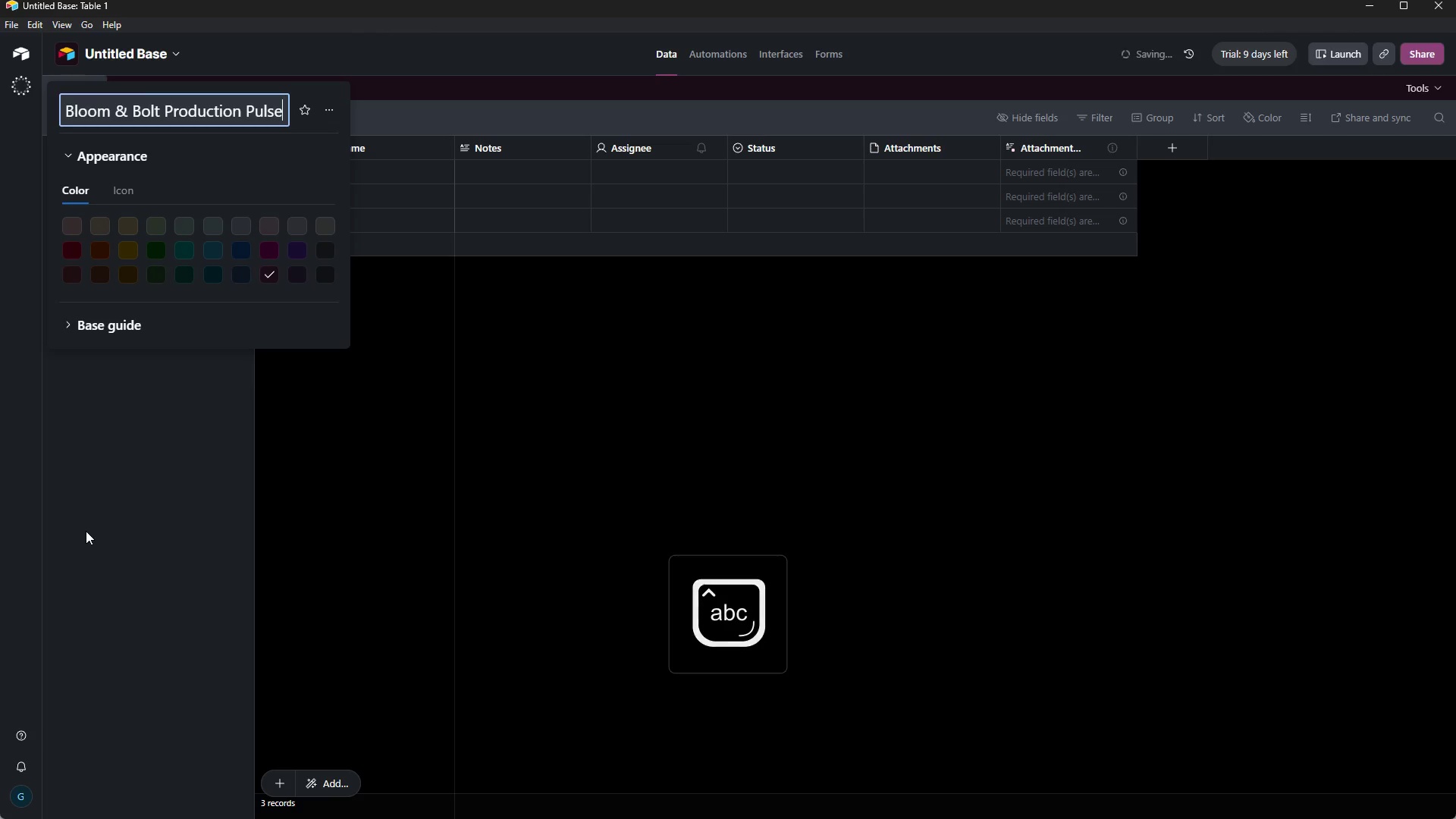 
left_click([196, 572])
 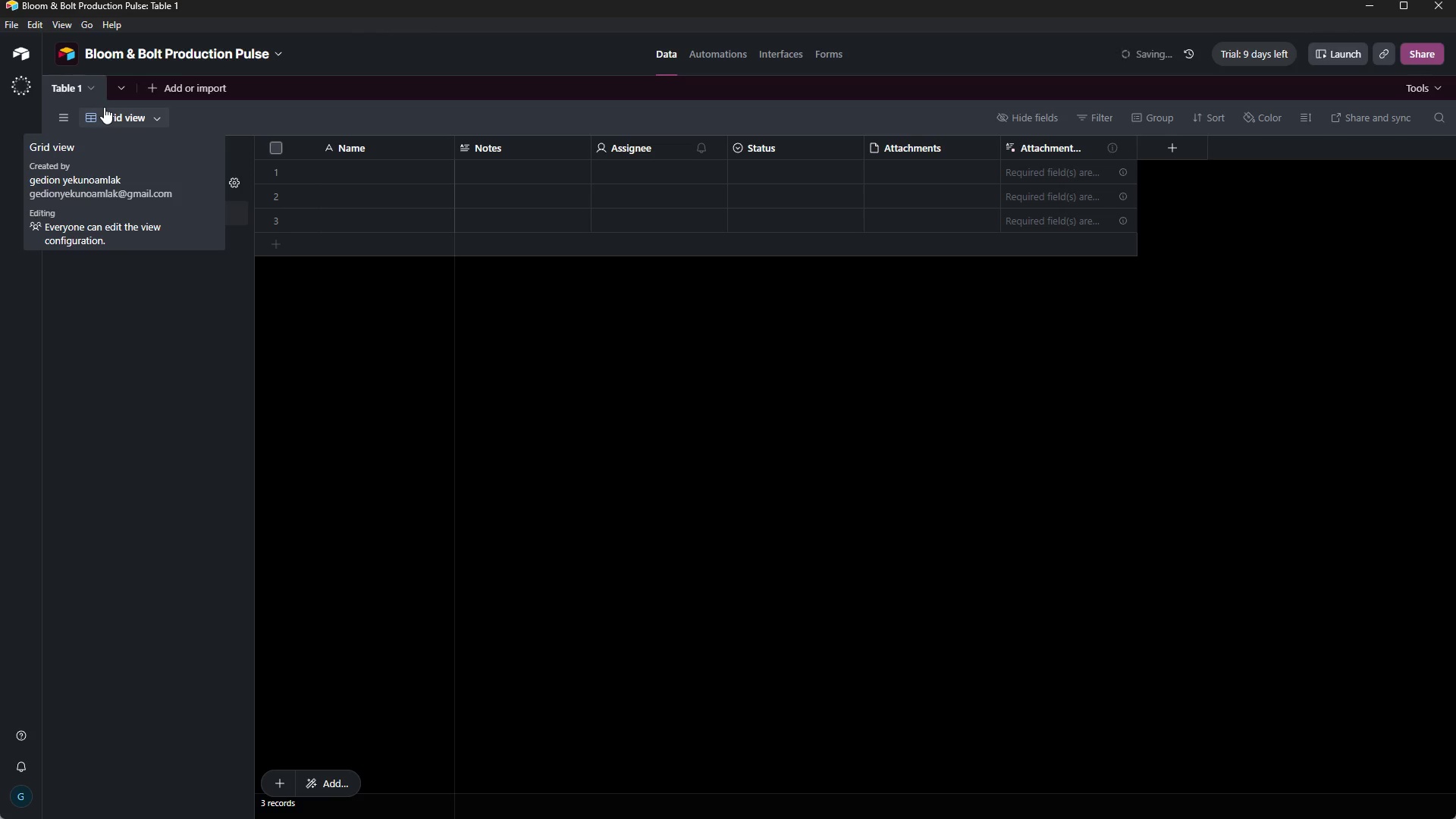 
wait(43.77)
 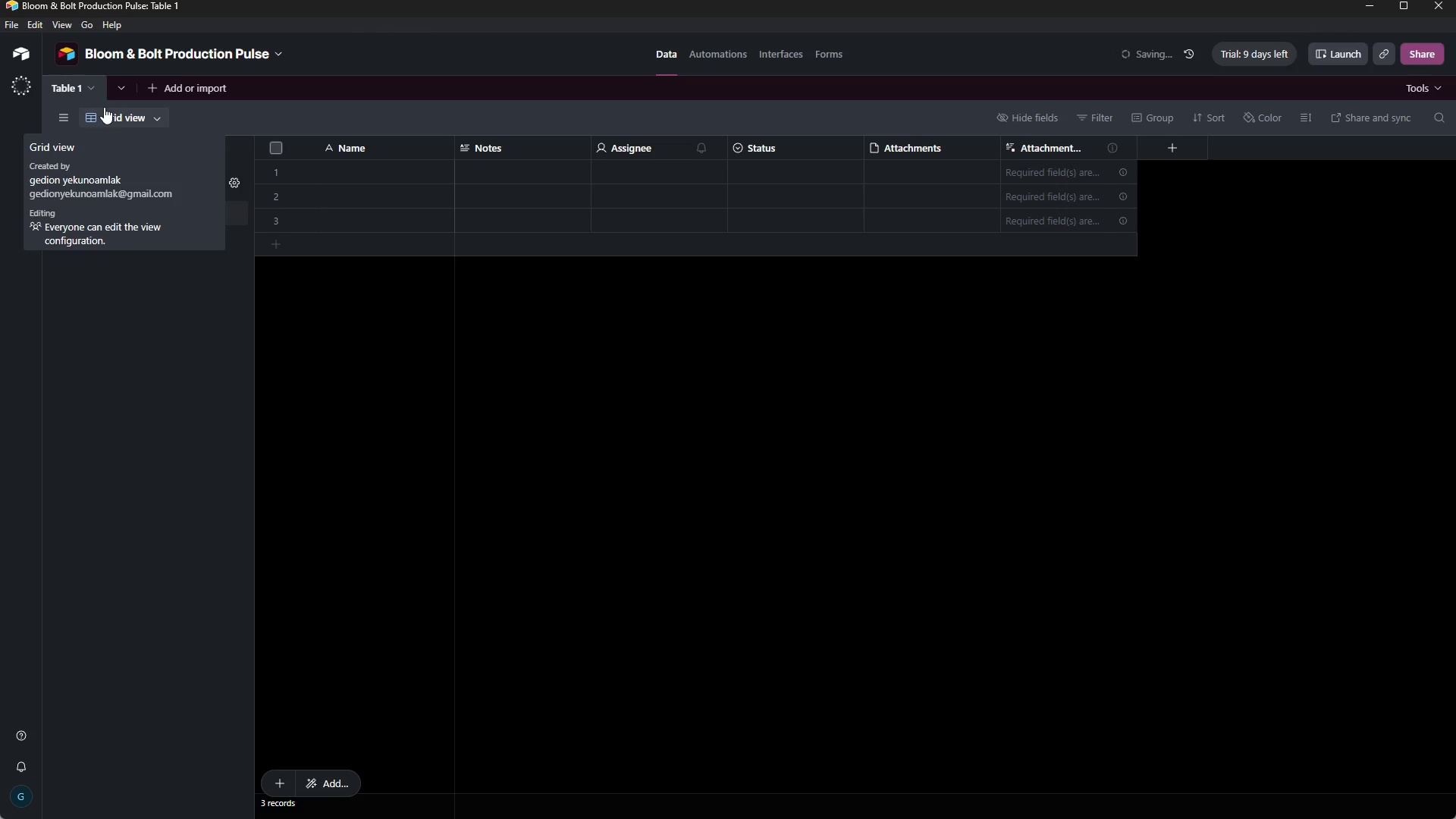 
double_click([376, 146])
 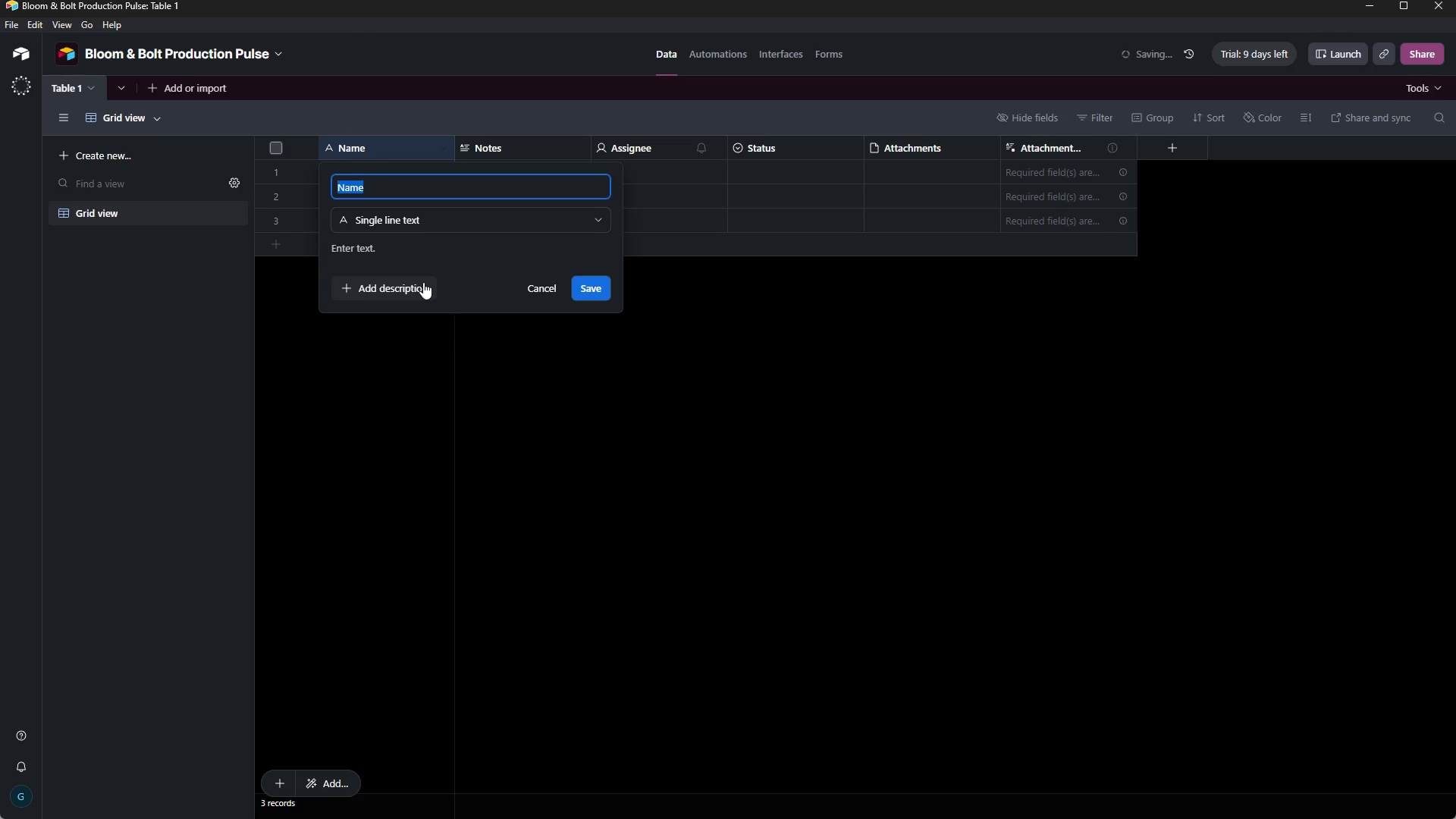 
wait(12.17)
 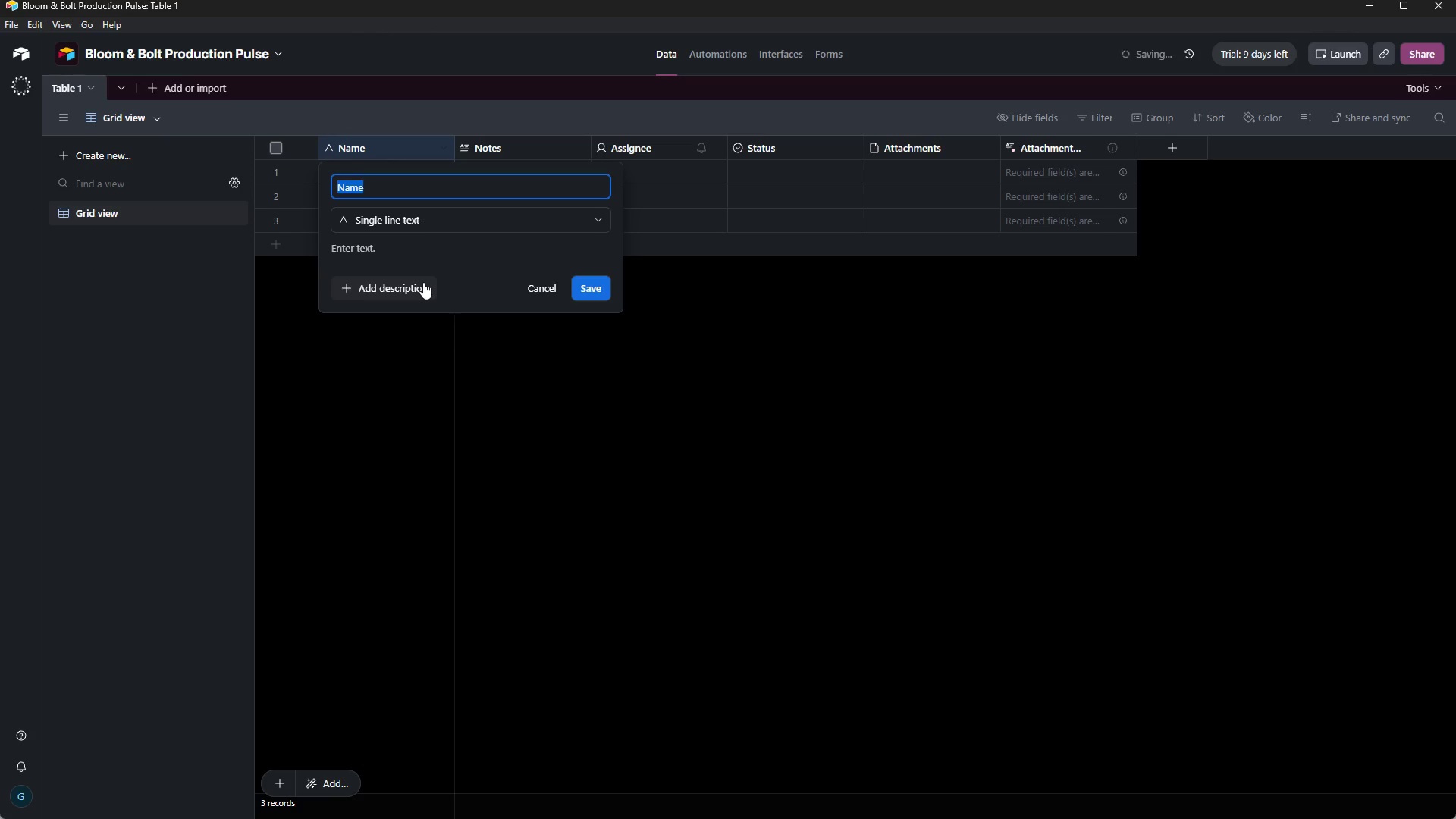 
double_click([74, 90])
 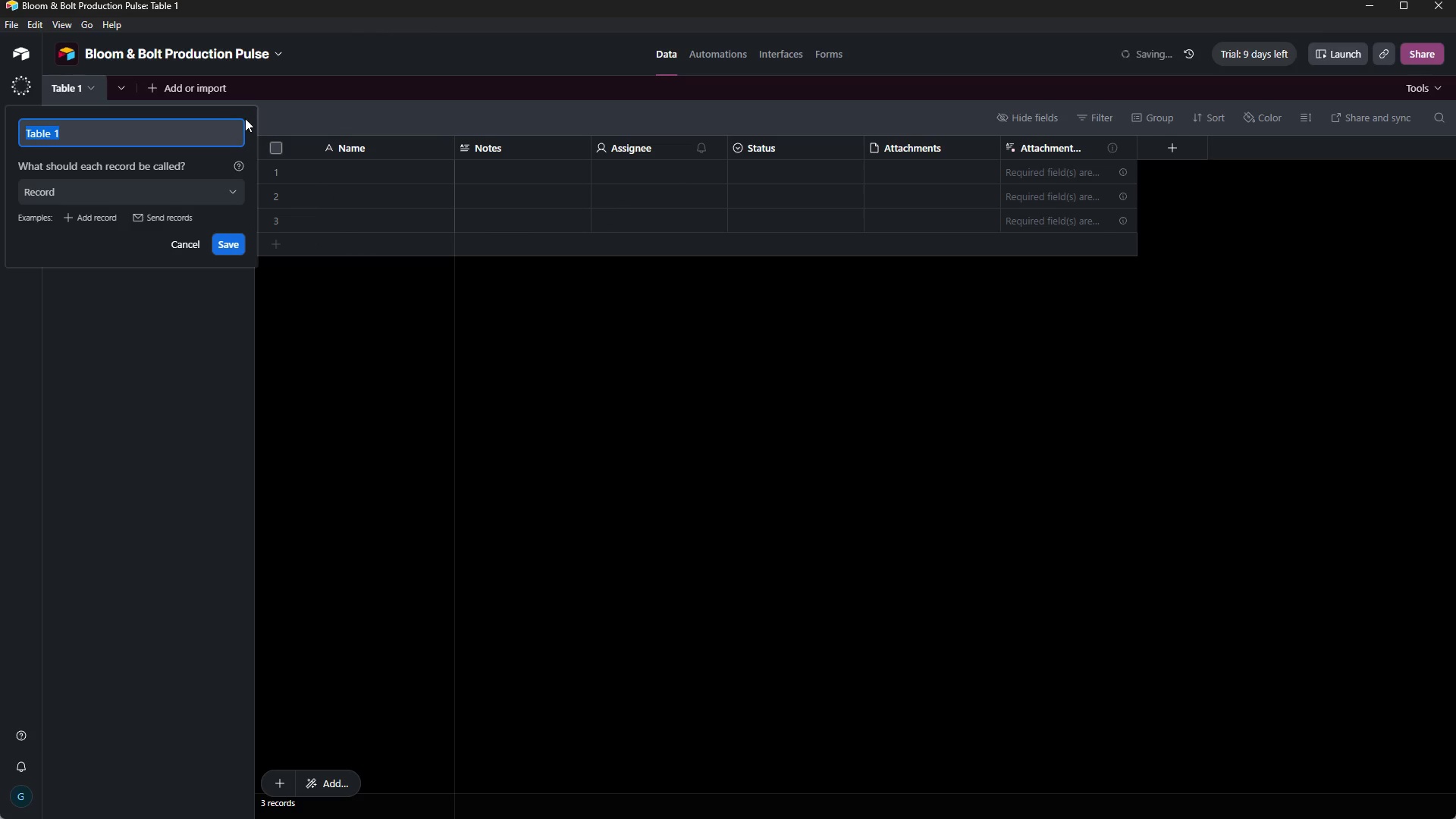 
key(Backspace)
type(Kit Production)
 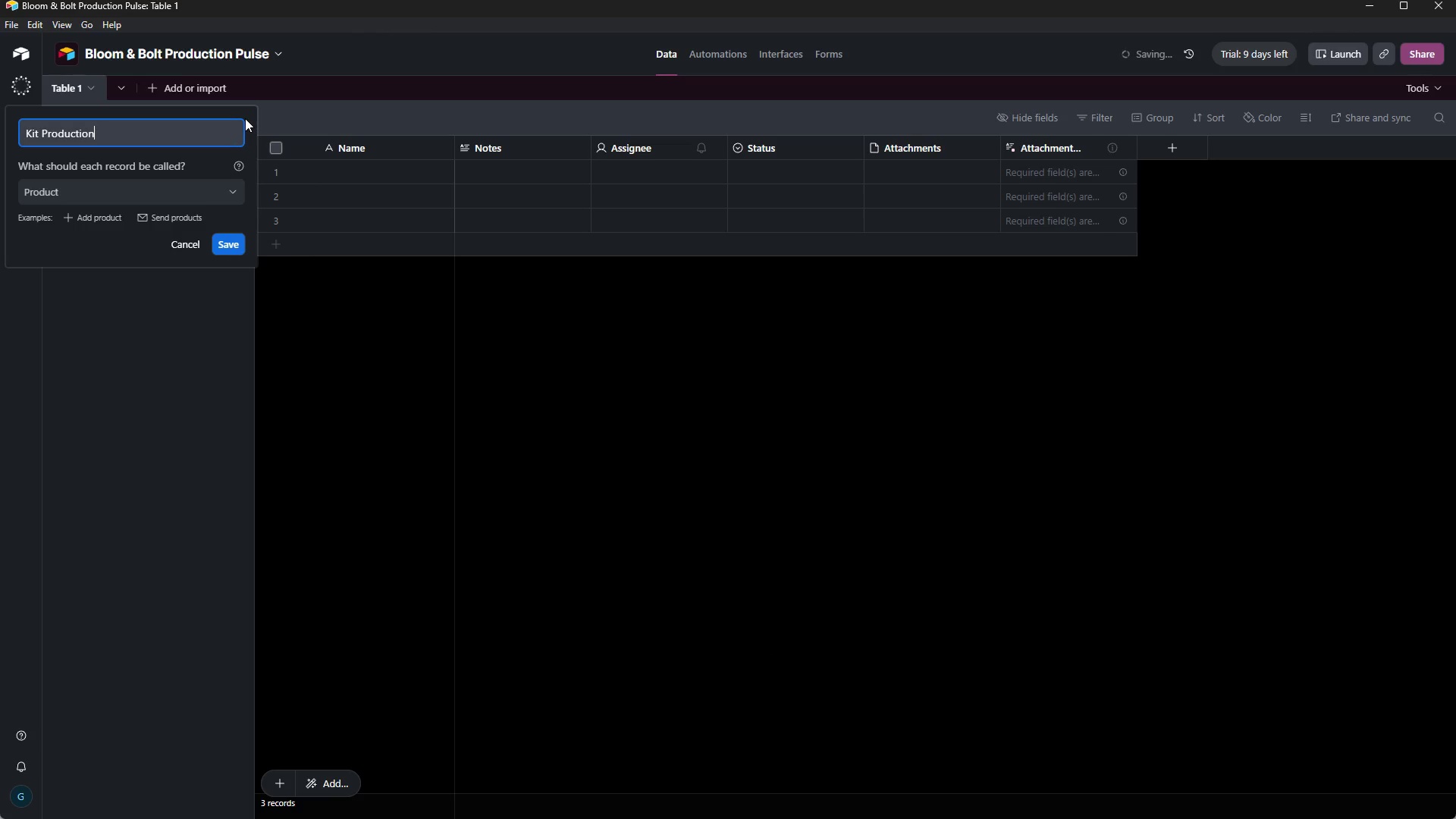 
left_click([224, 246])
 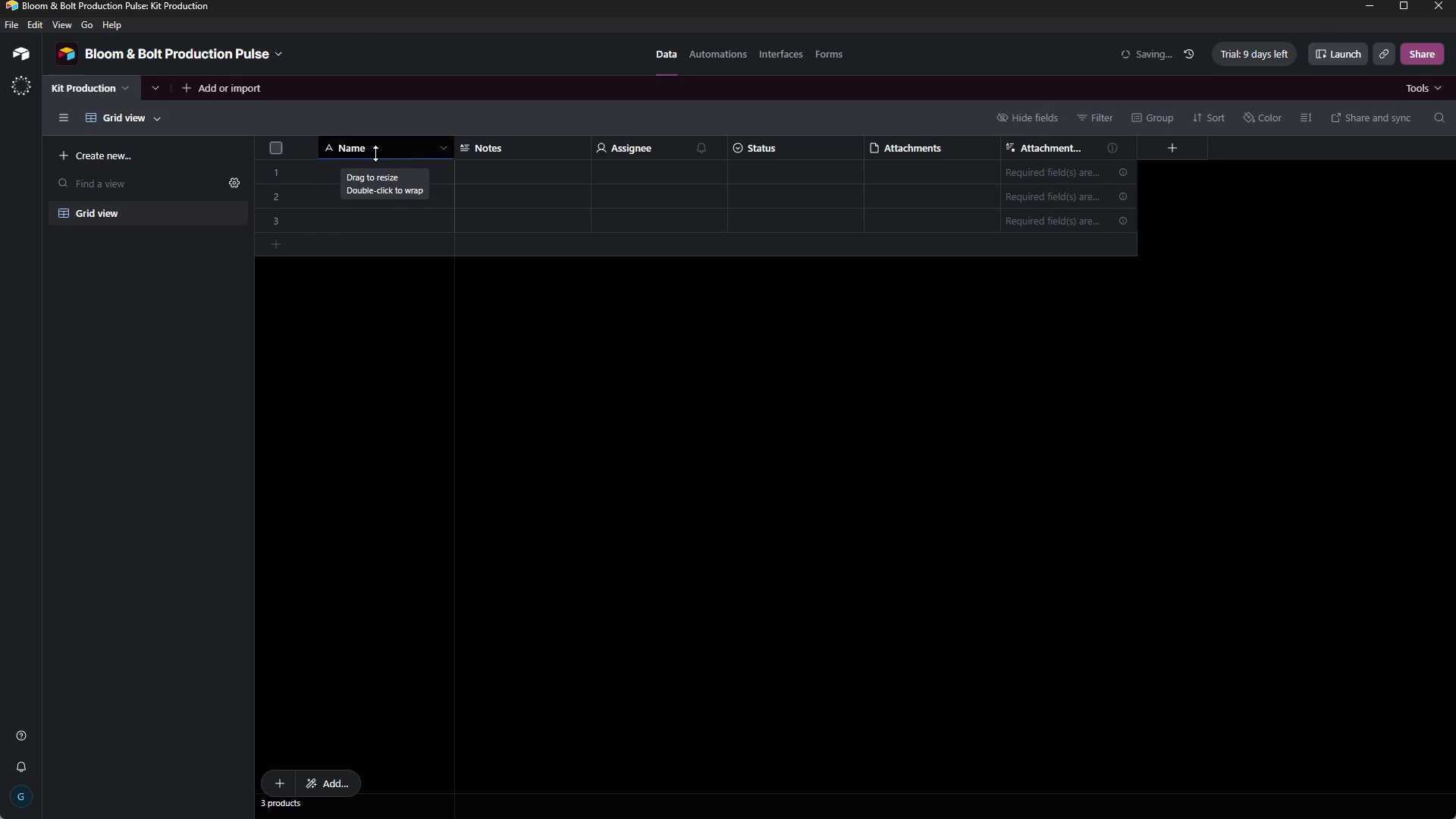 
double_click([400, 141])
 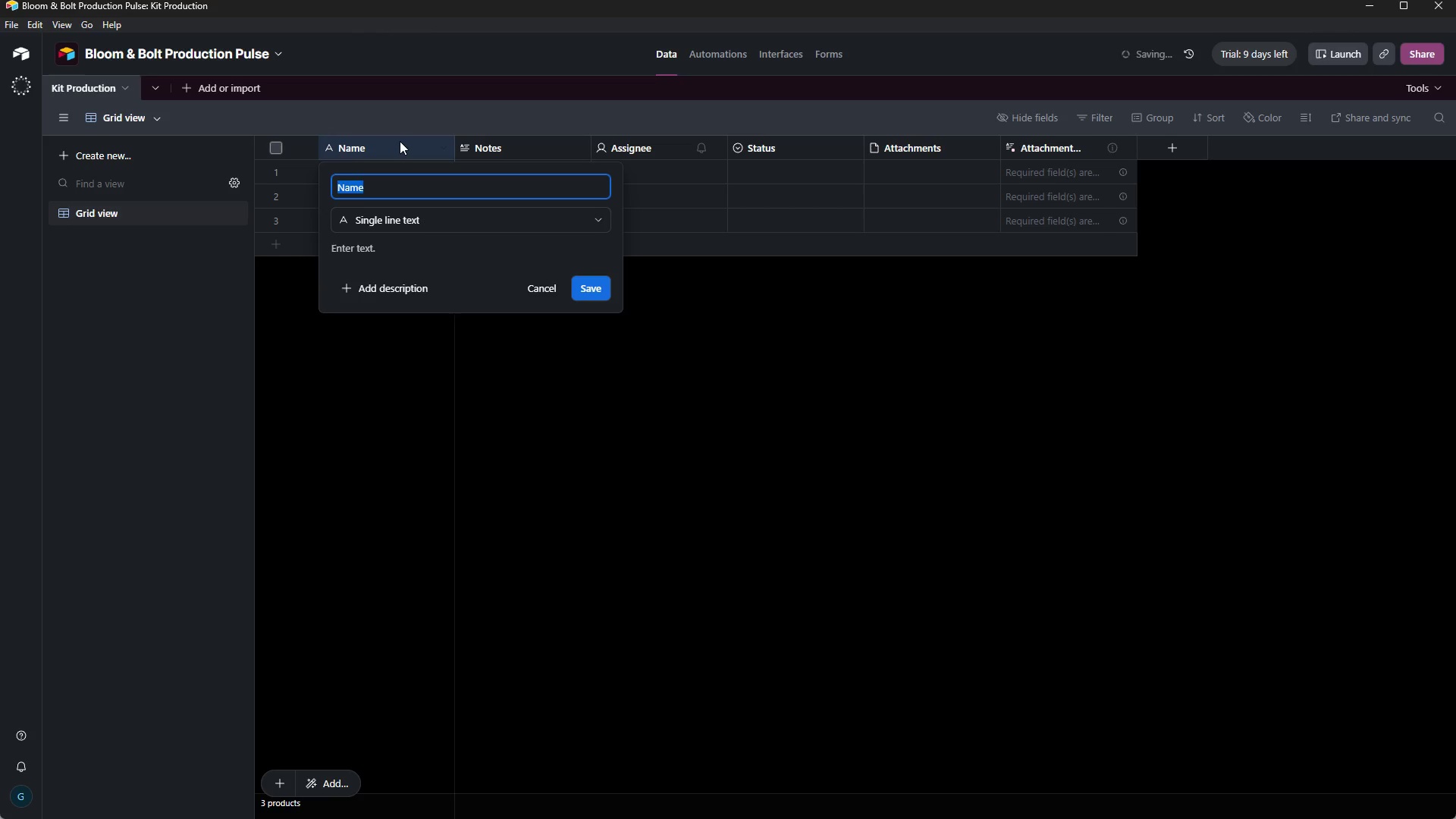 
type(Production Name)
 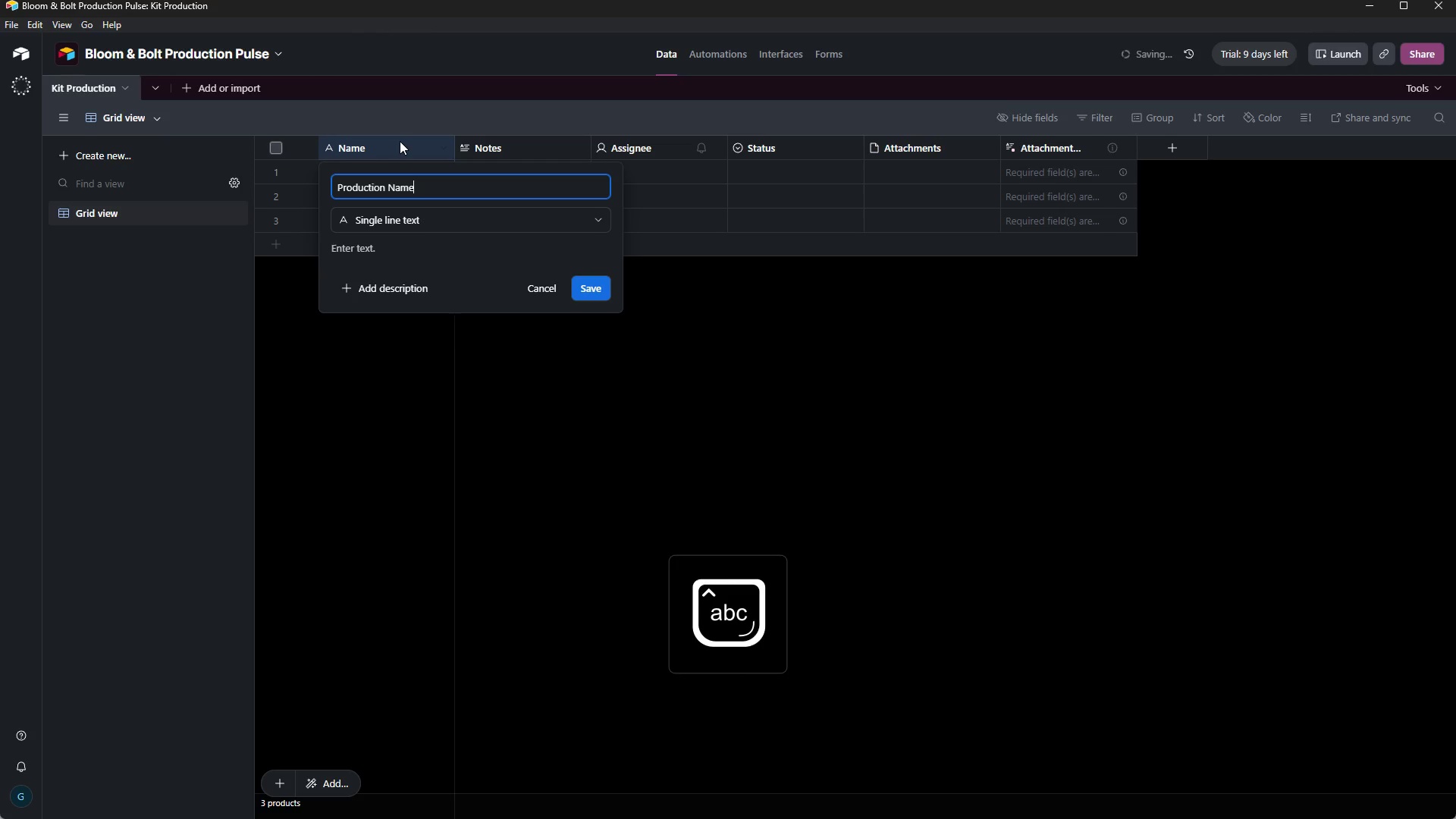 
left_click([400, 141])
 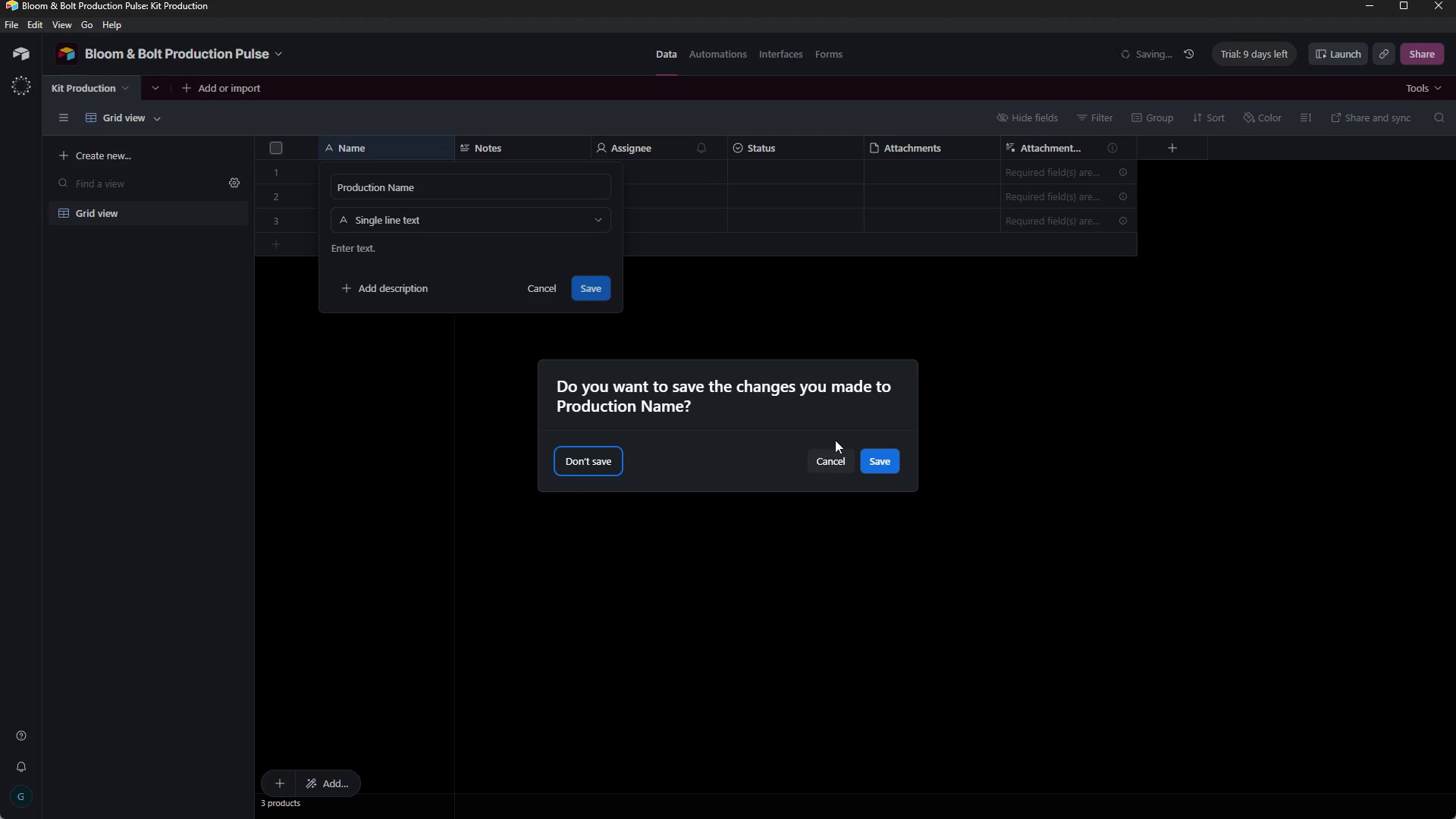 
left_click([830, 456])
 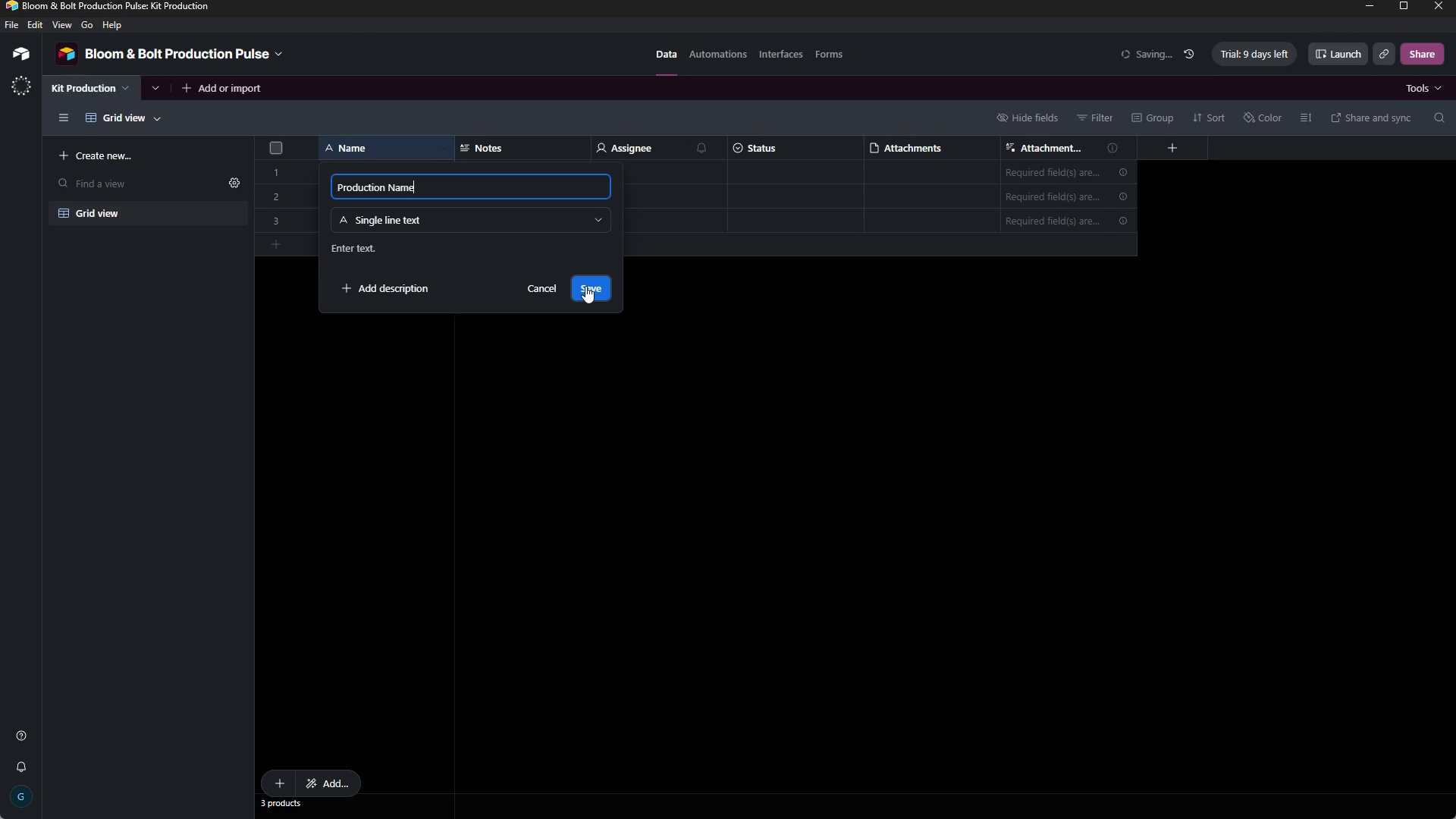 
left_click([590, 282])
 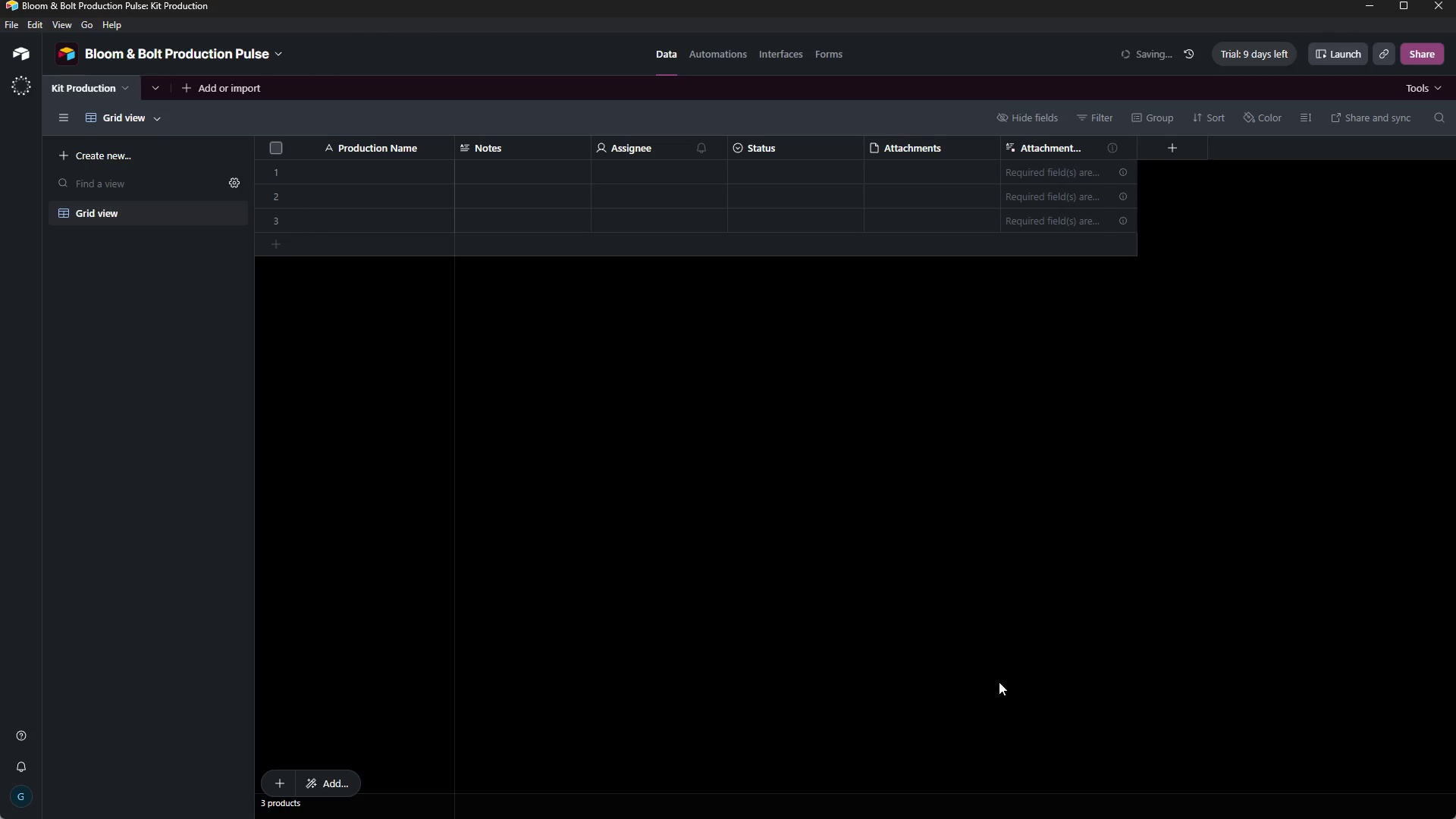 
left_click([1031, 805])
 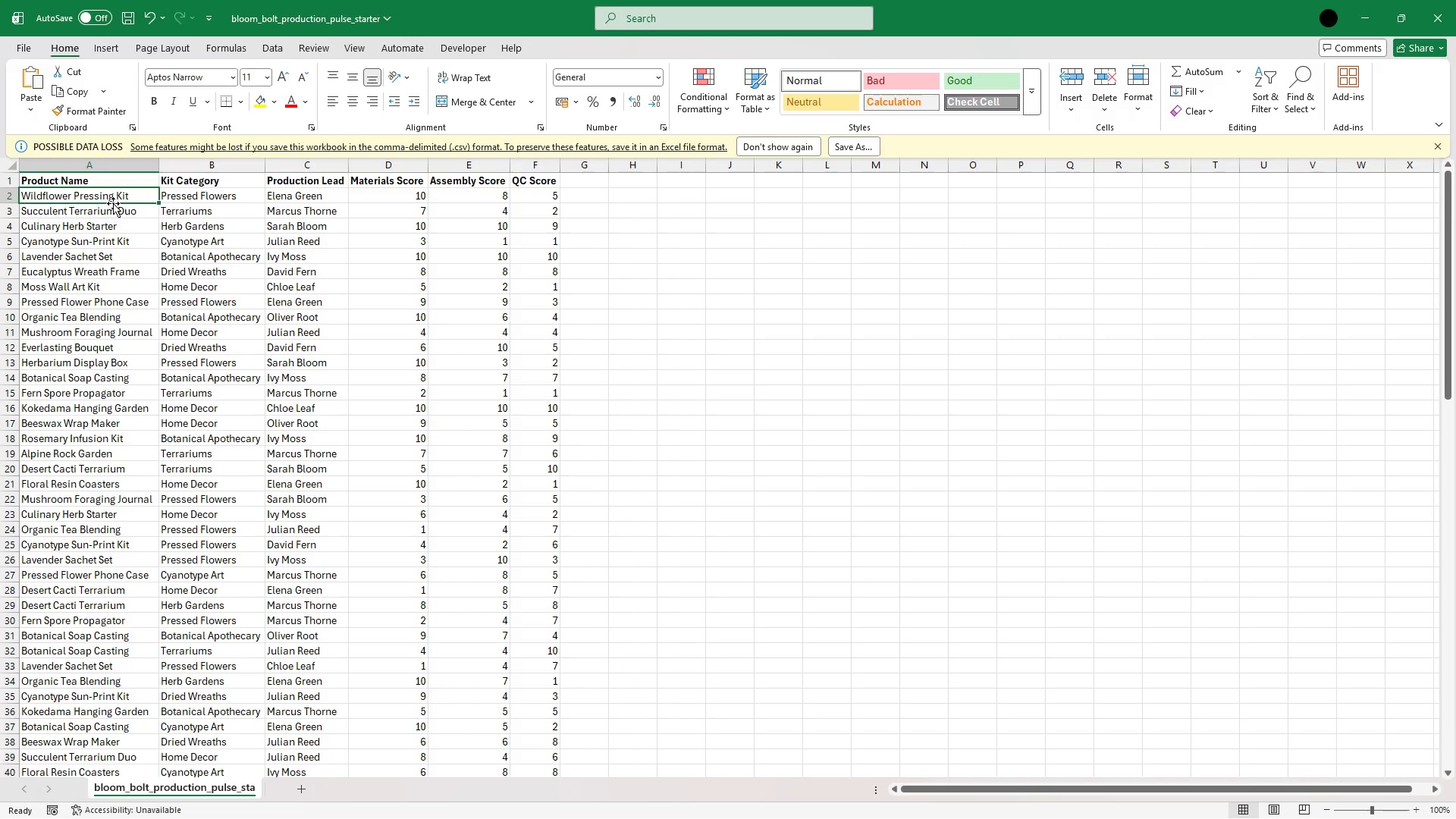 
hold_key(key=ArrowDown, duration=1.5)
 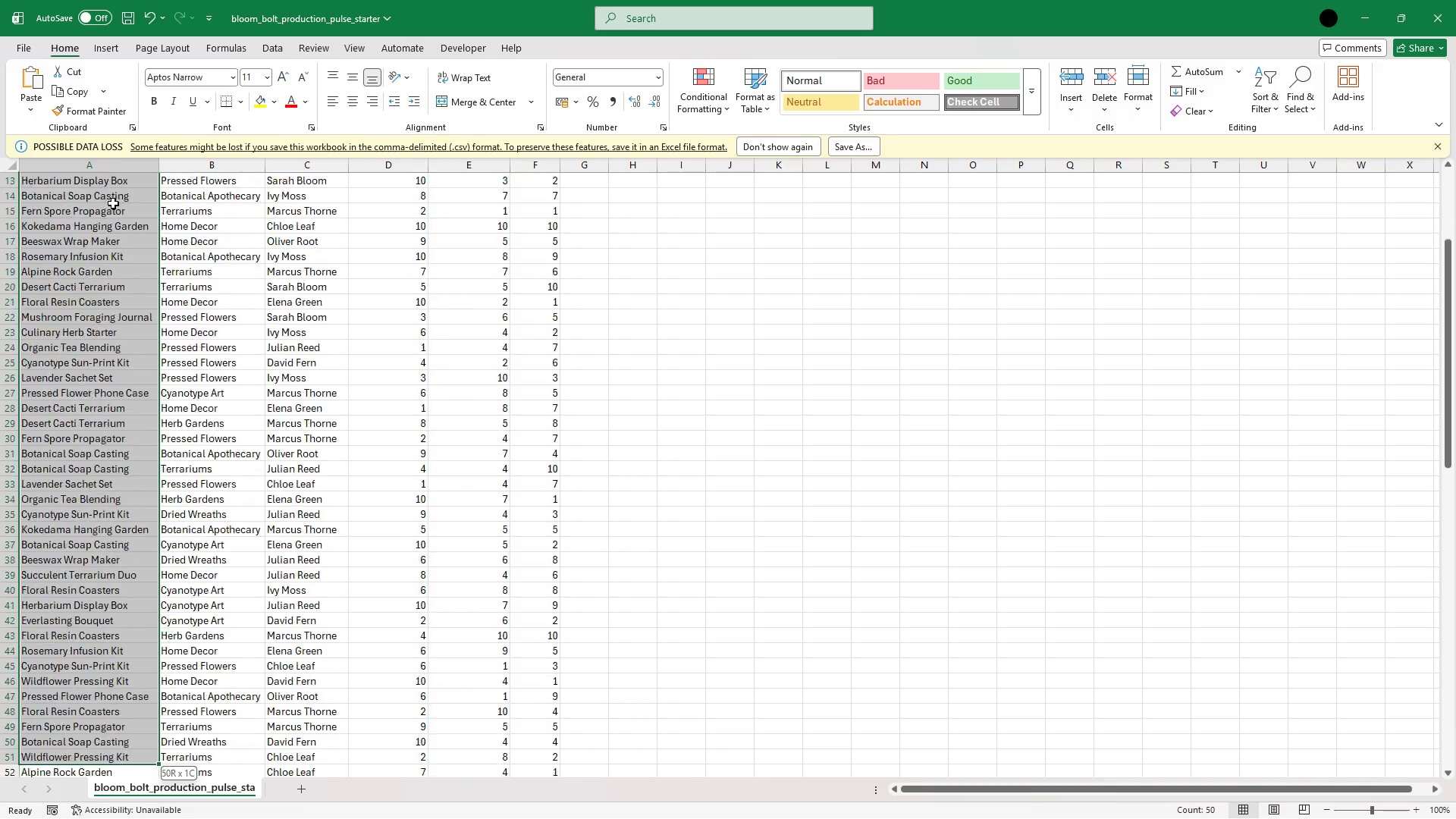 
hold_key(key=ArrowDown, duration=1.5)
 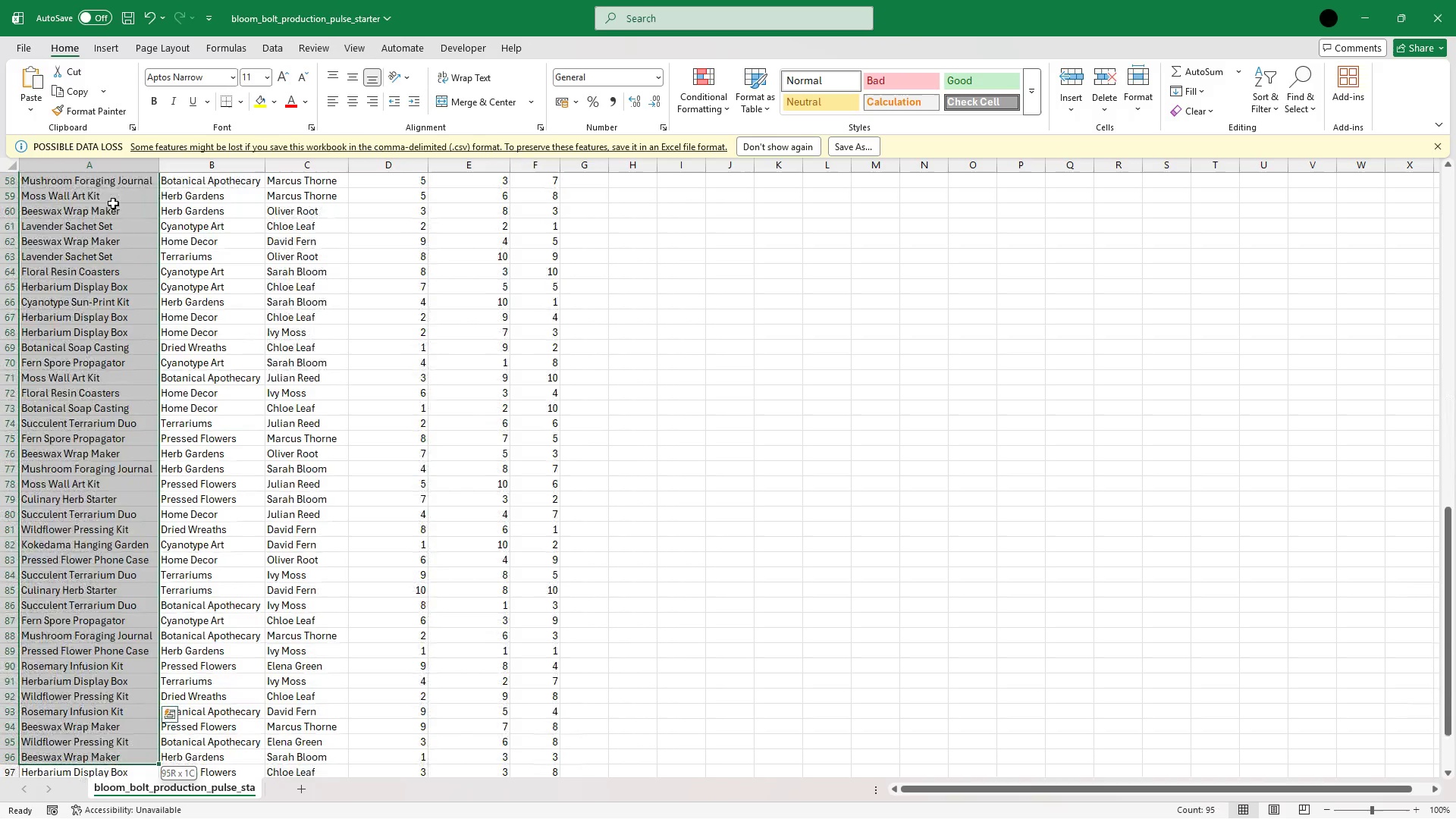 
hold_key(key=ArrowDown, duration=0.36)
 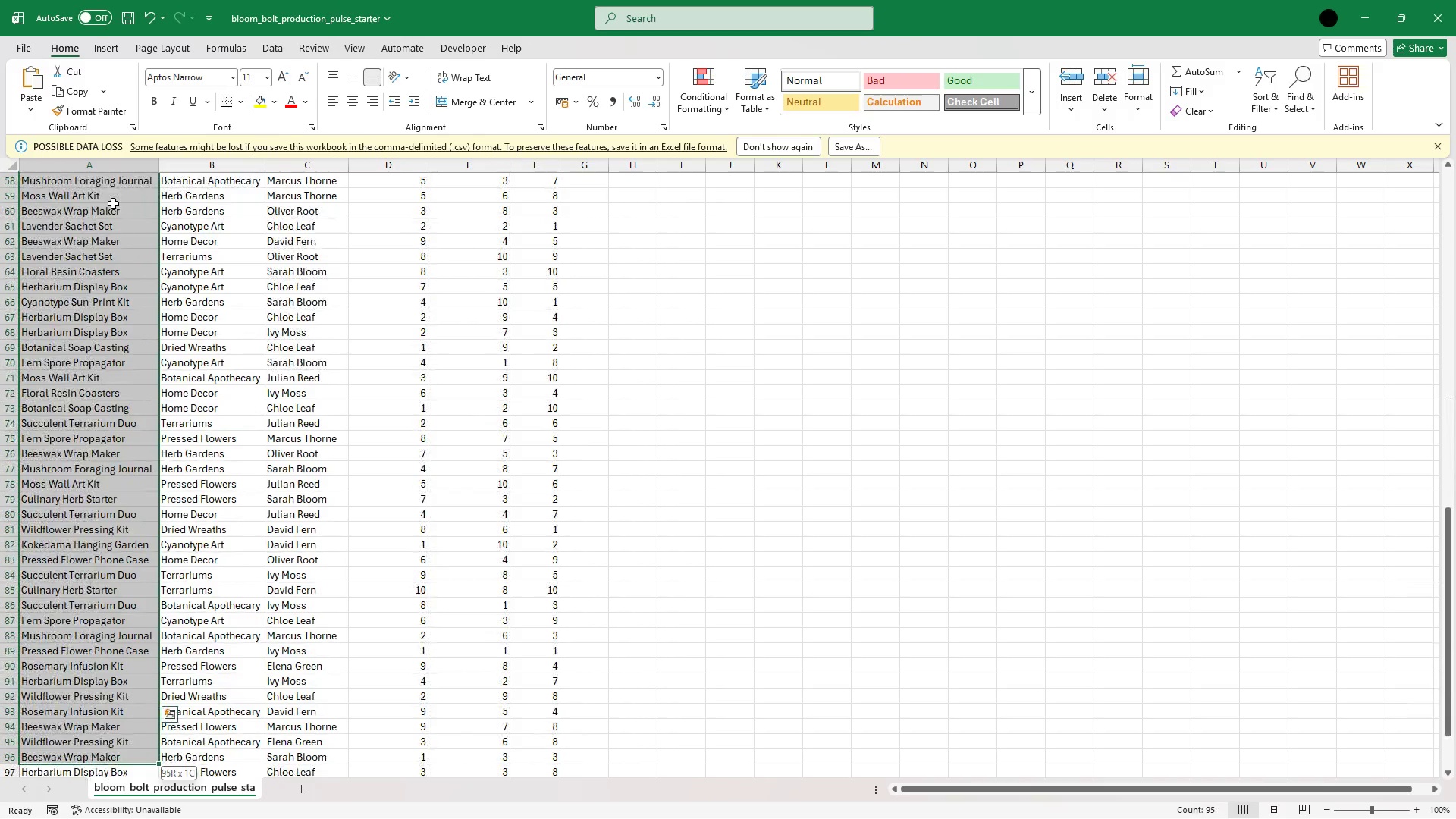 
hold_key(key=ArrowDown, duration=0.69)
 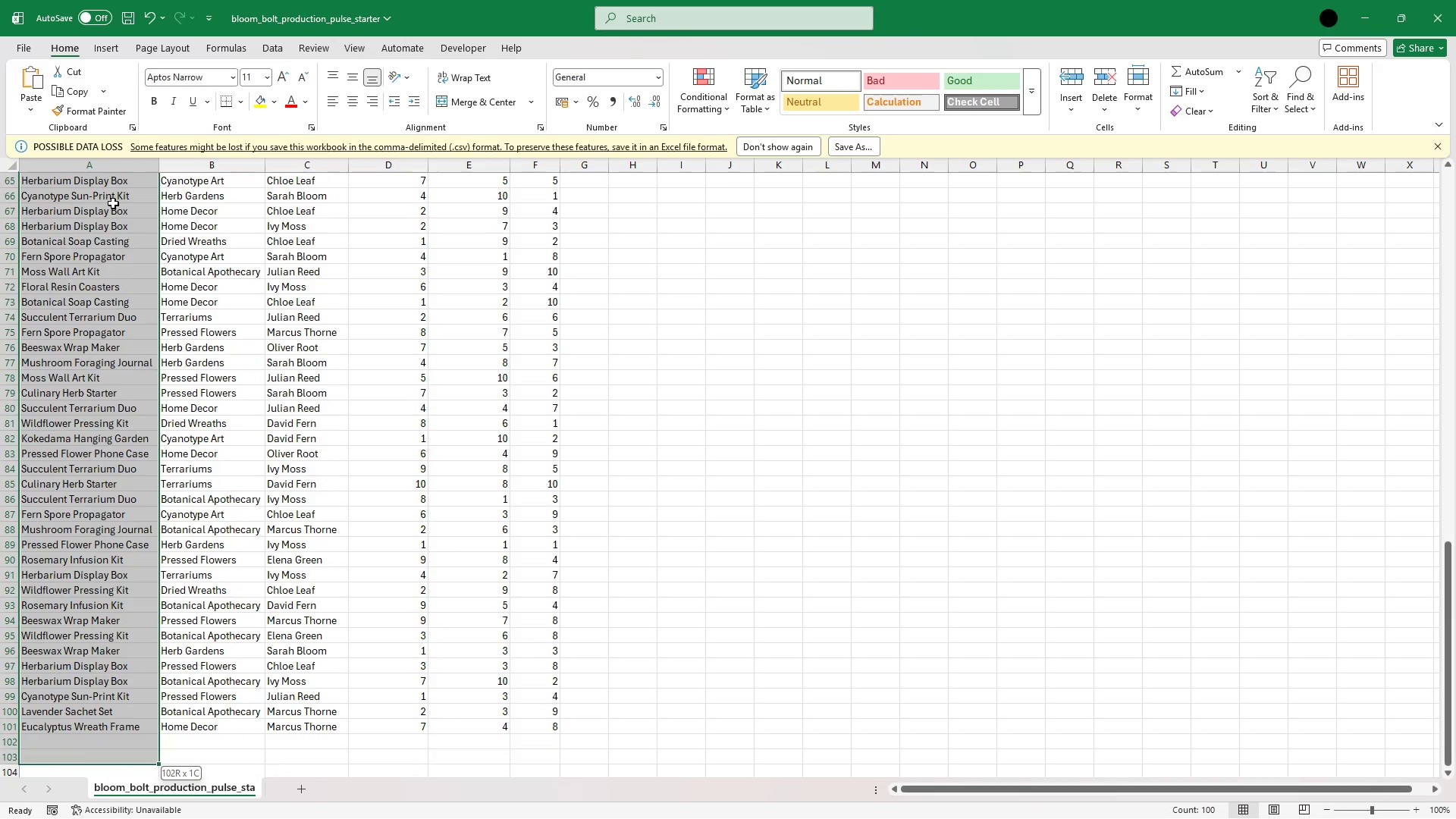 
key(Shift+ArrowUp)
 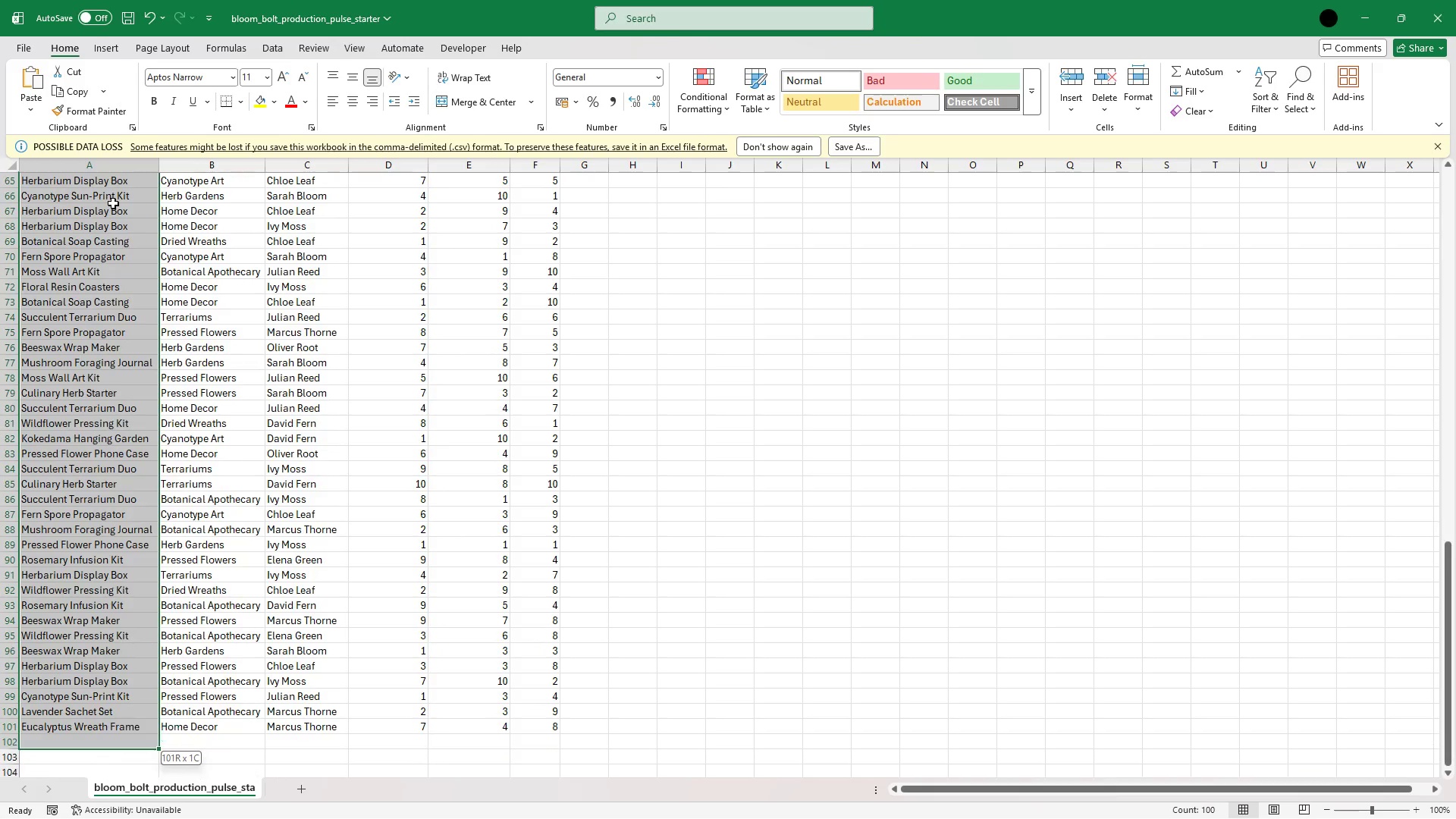 
key(Shift+ArrowUp)
 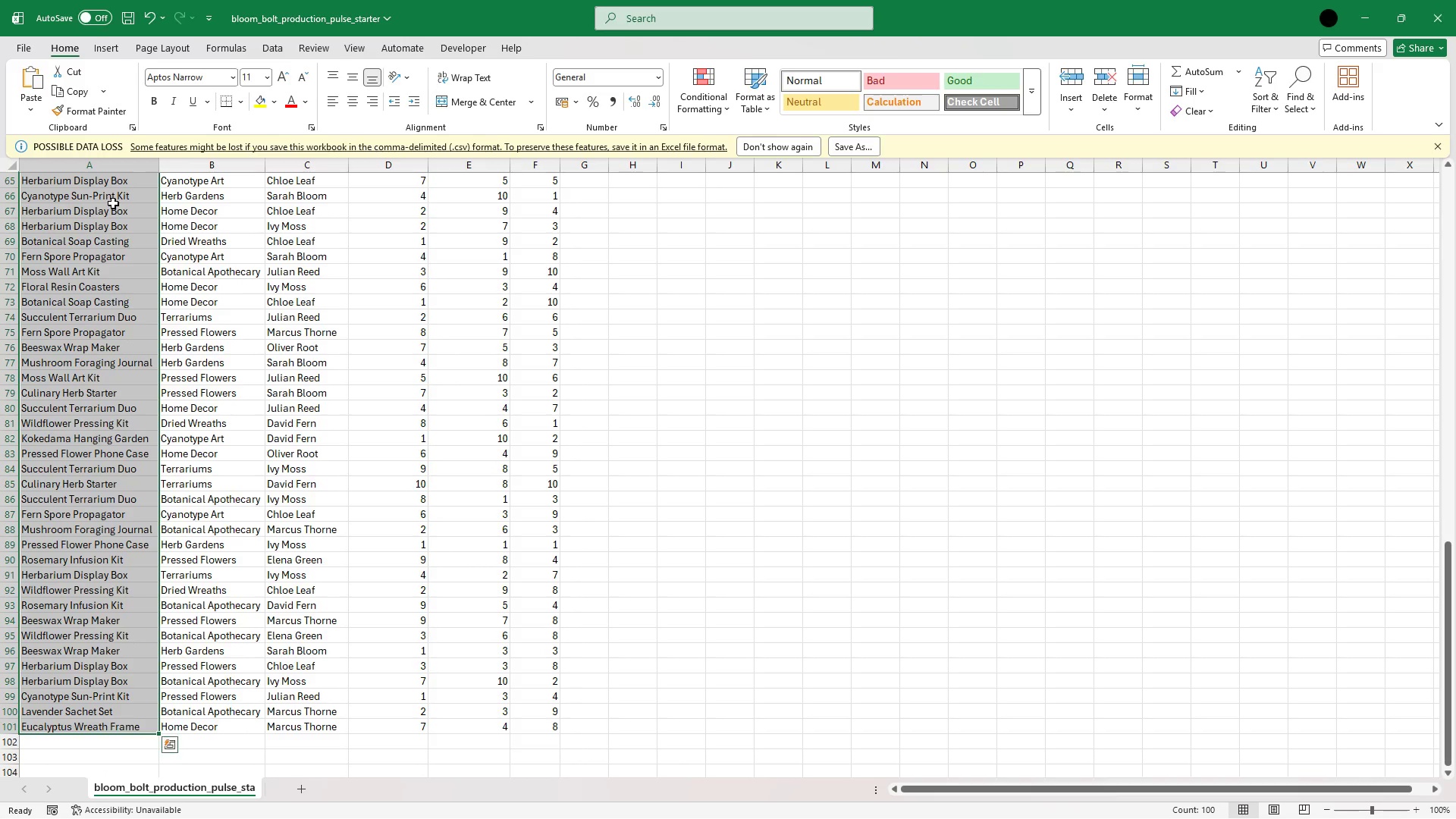 
key(Control+ControlLeft)
 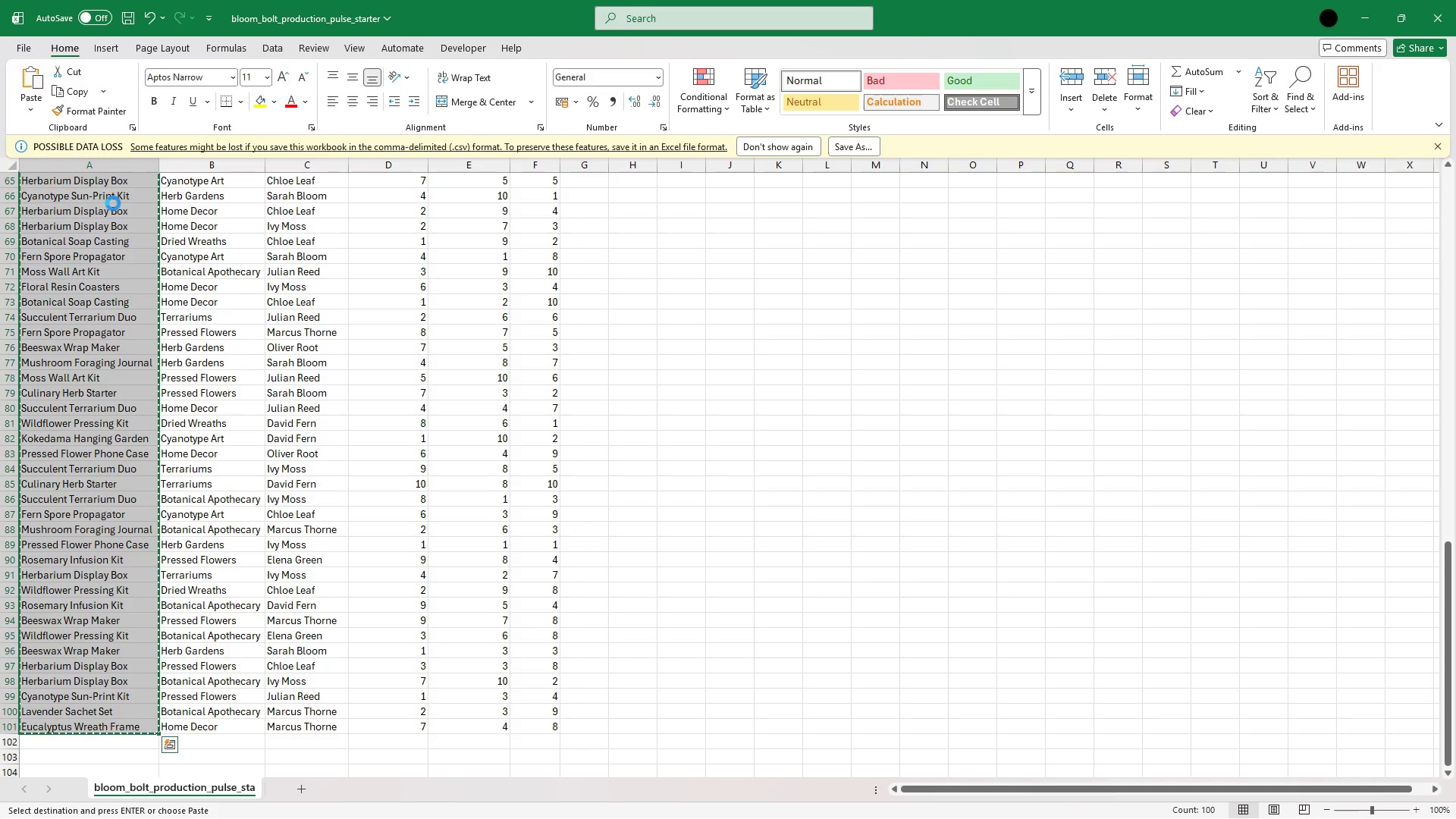 
key(Control+C)
 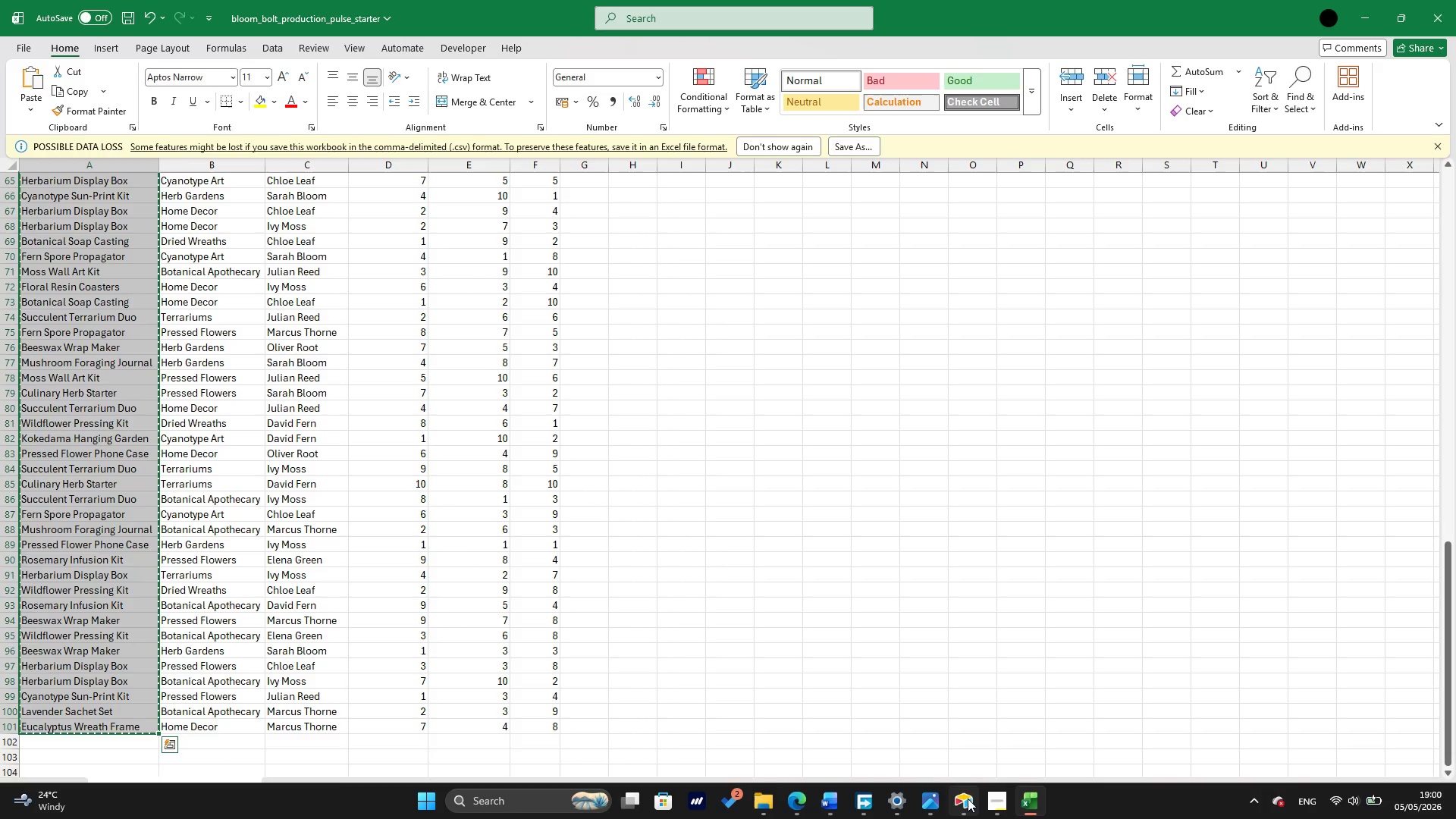 
left_click([937, 728])
 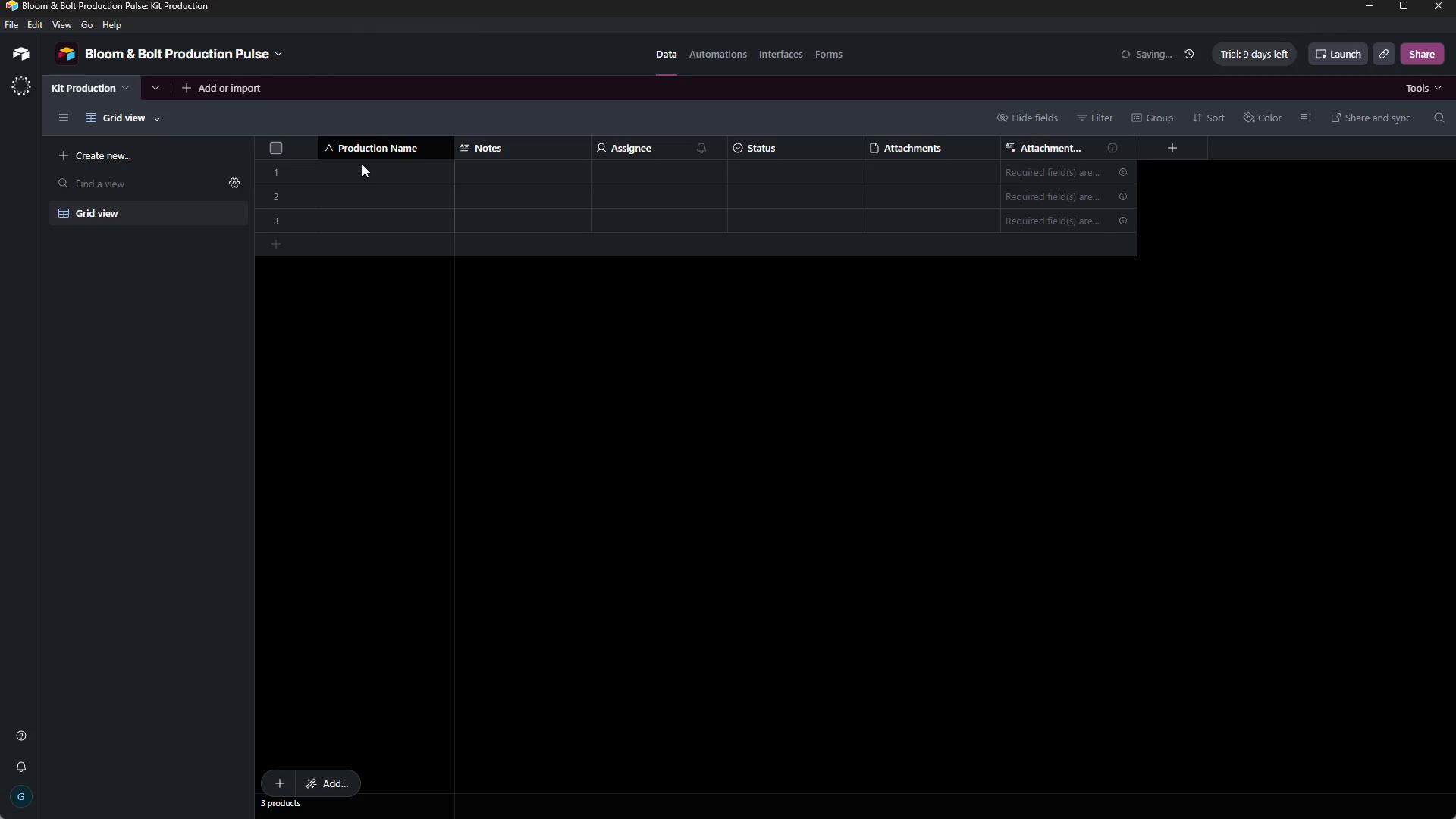 
left_click([373, 172])
 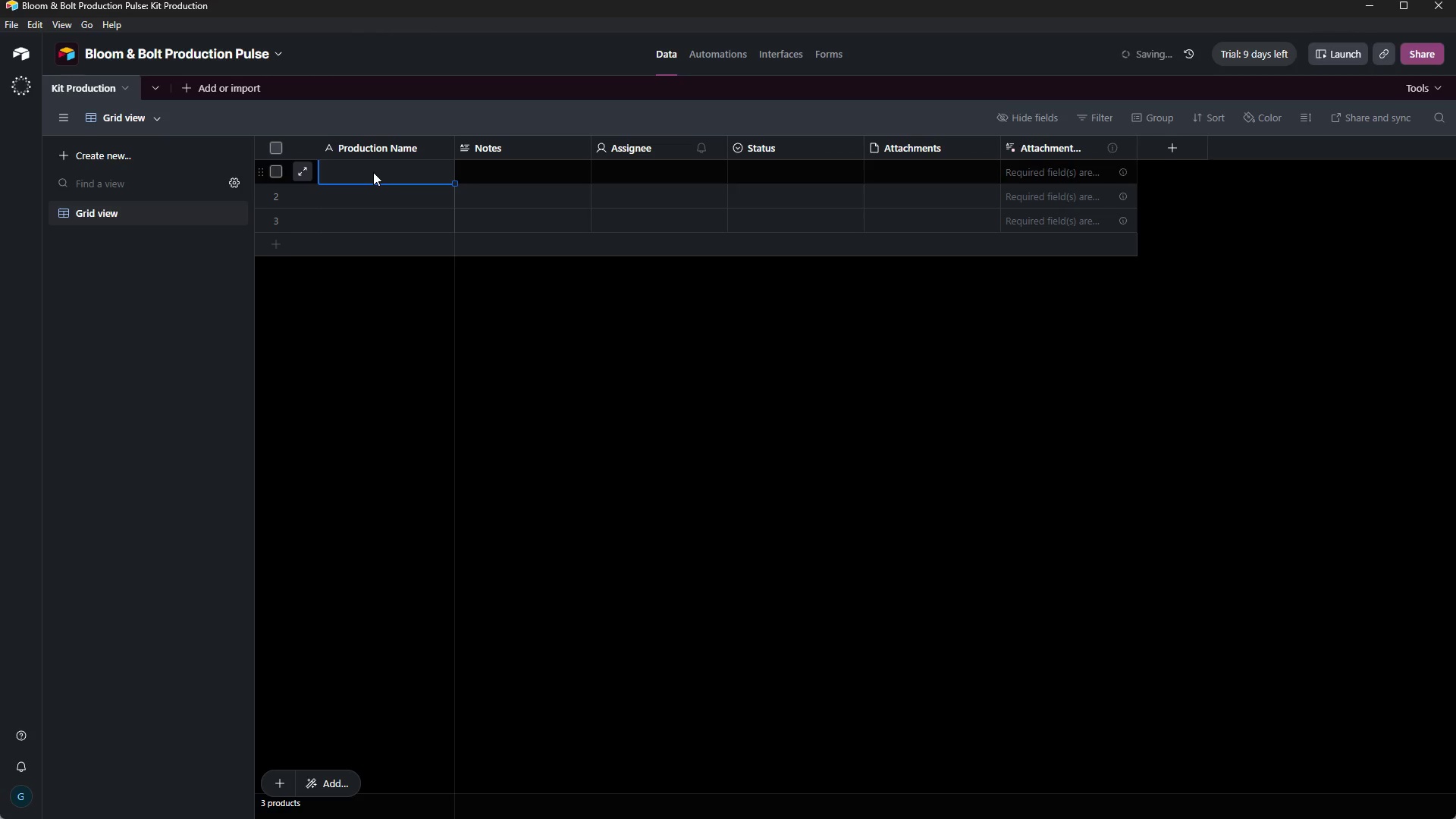 
key(Control+ControlLeft)
 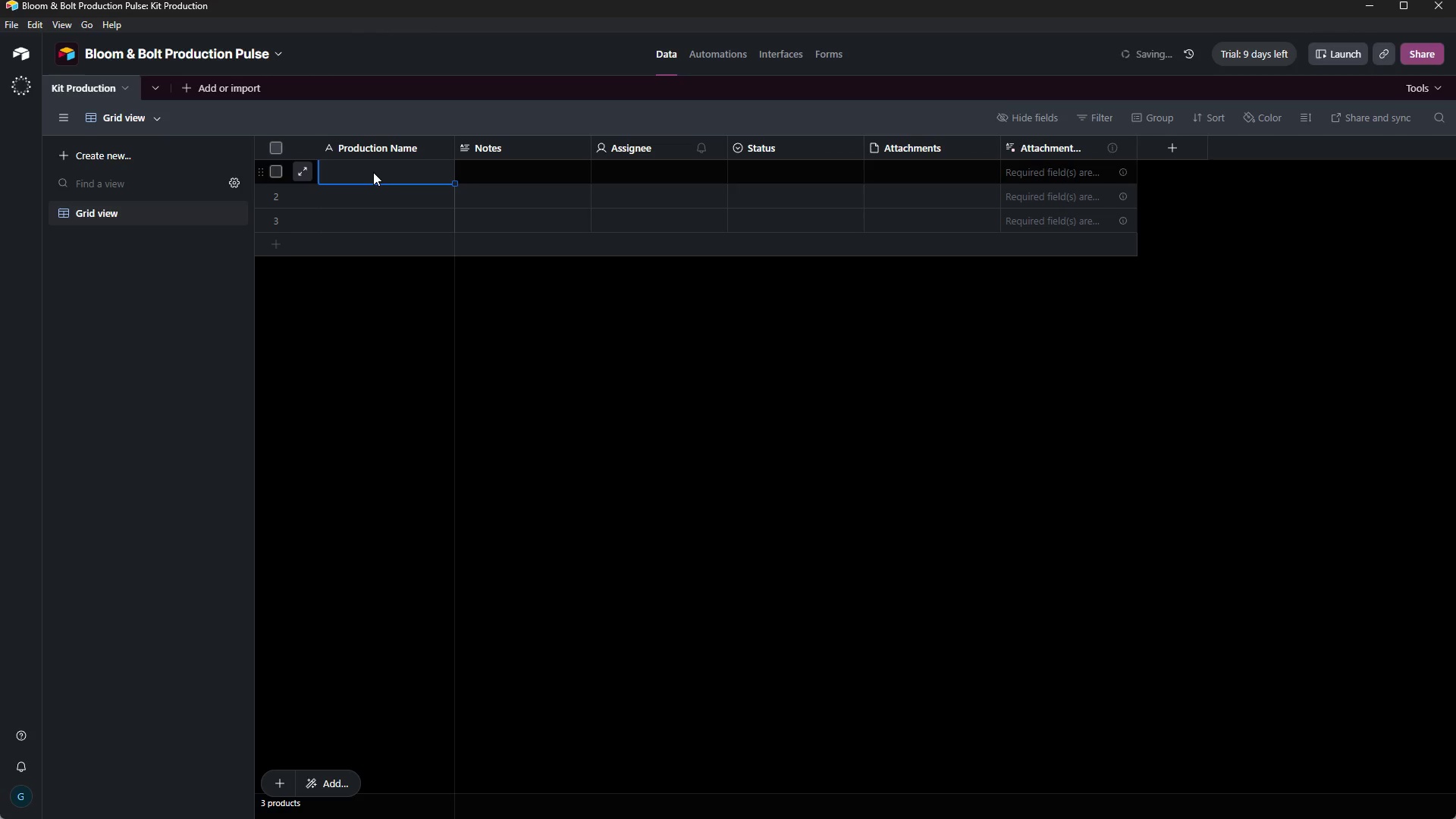 
key(Control+V)
 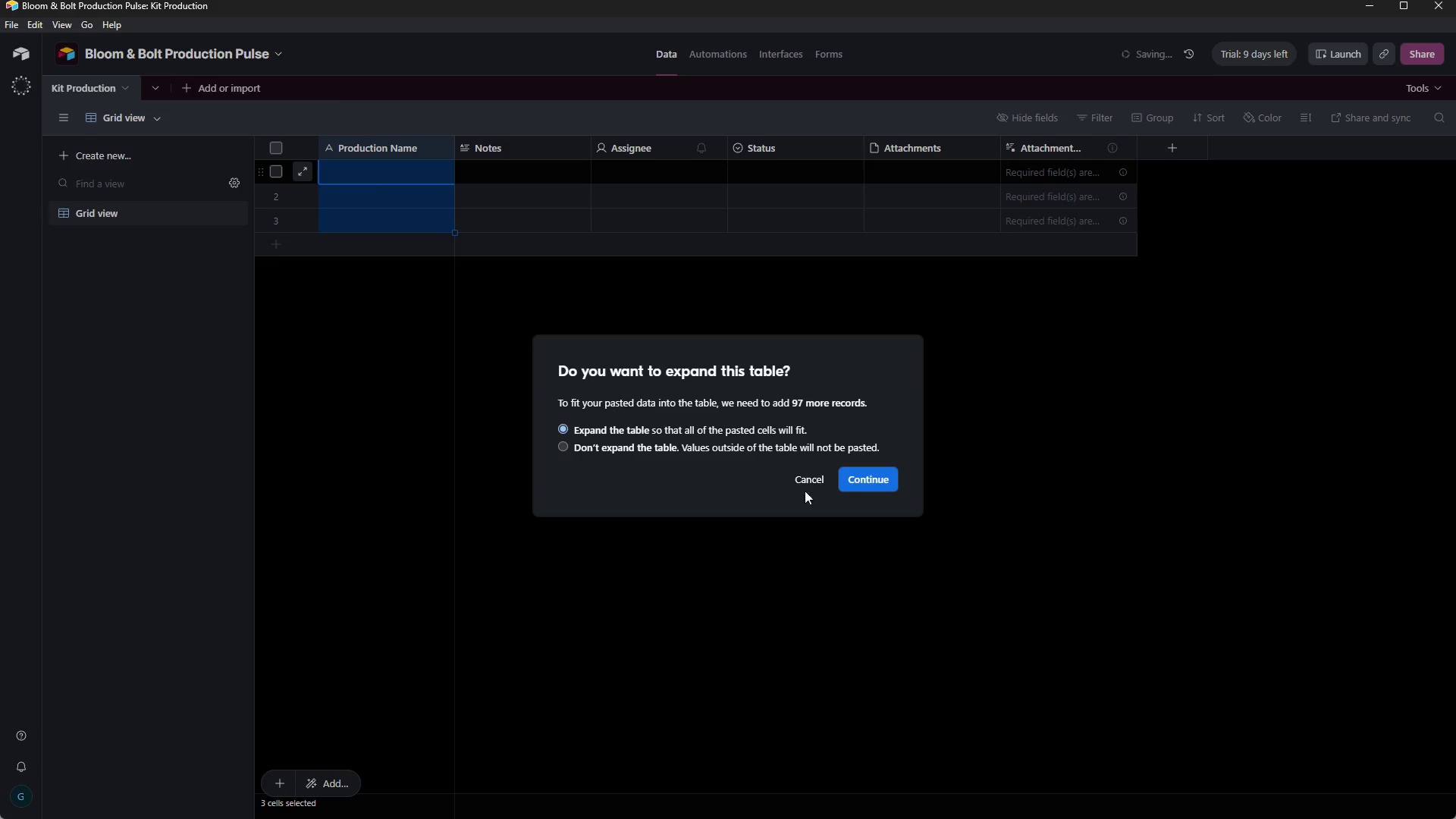 
left_click([878, 480])
 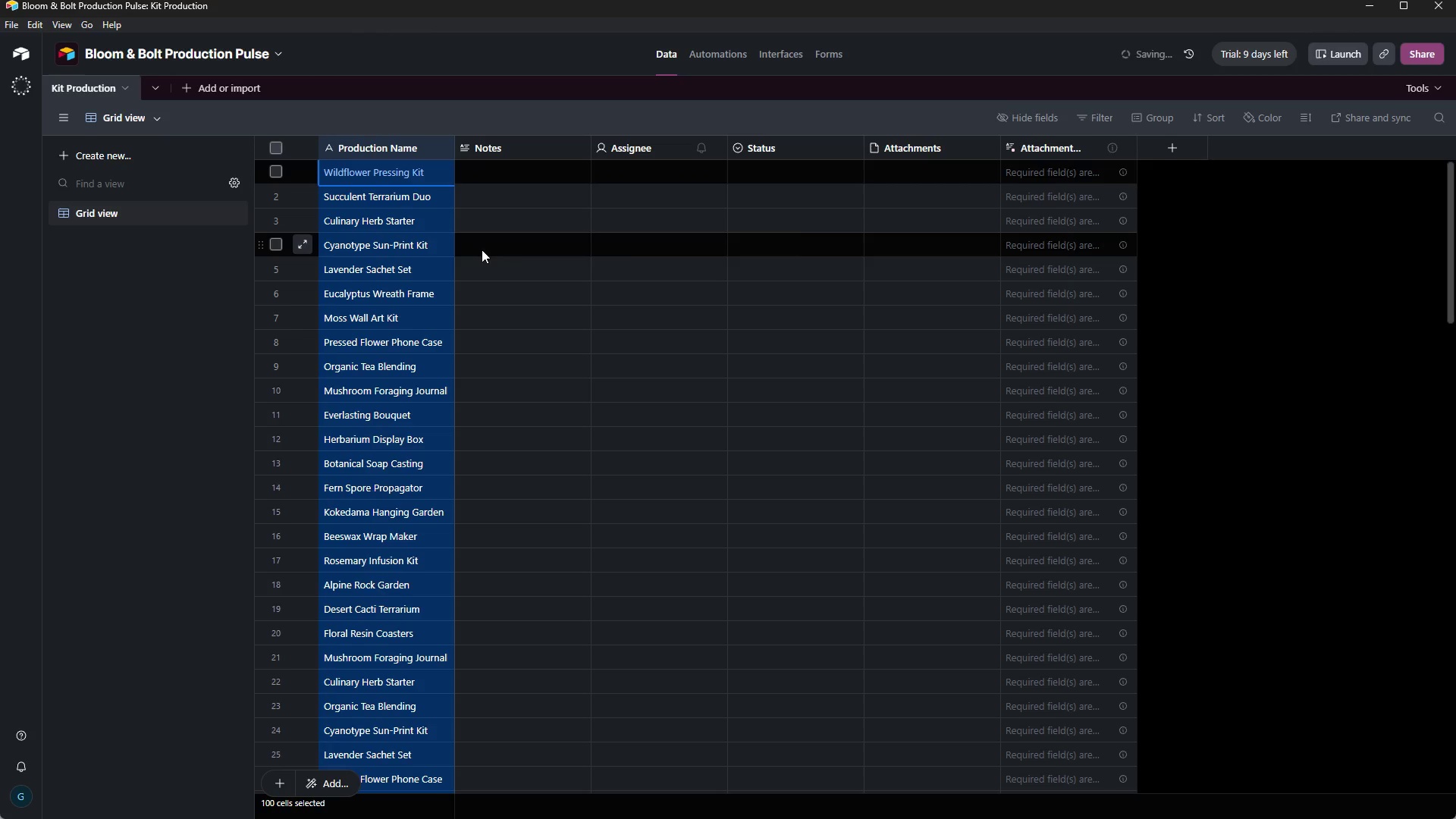 
left_click([538, 184])
 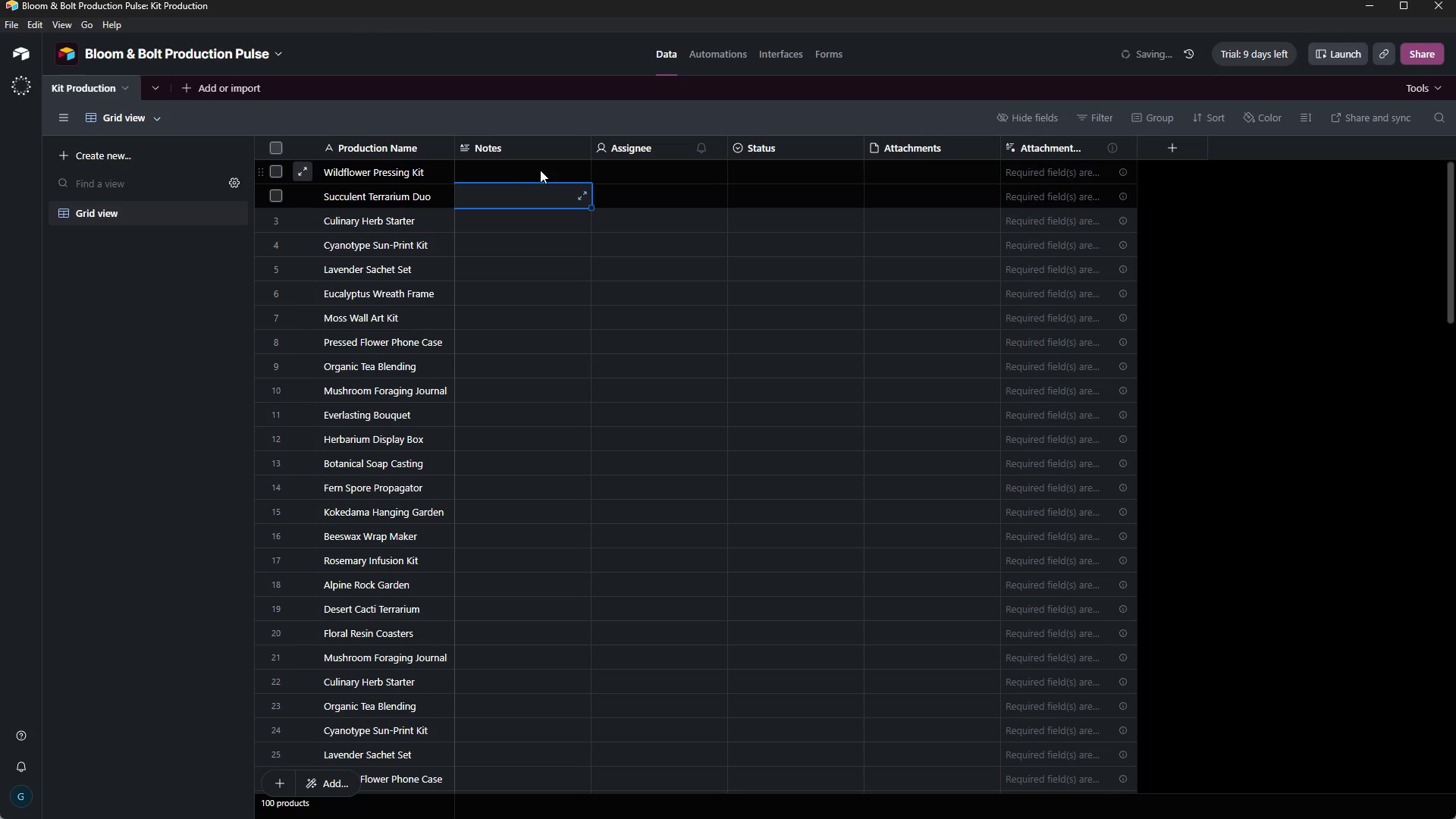 
left_click([541, 170])
 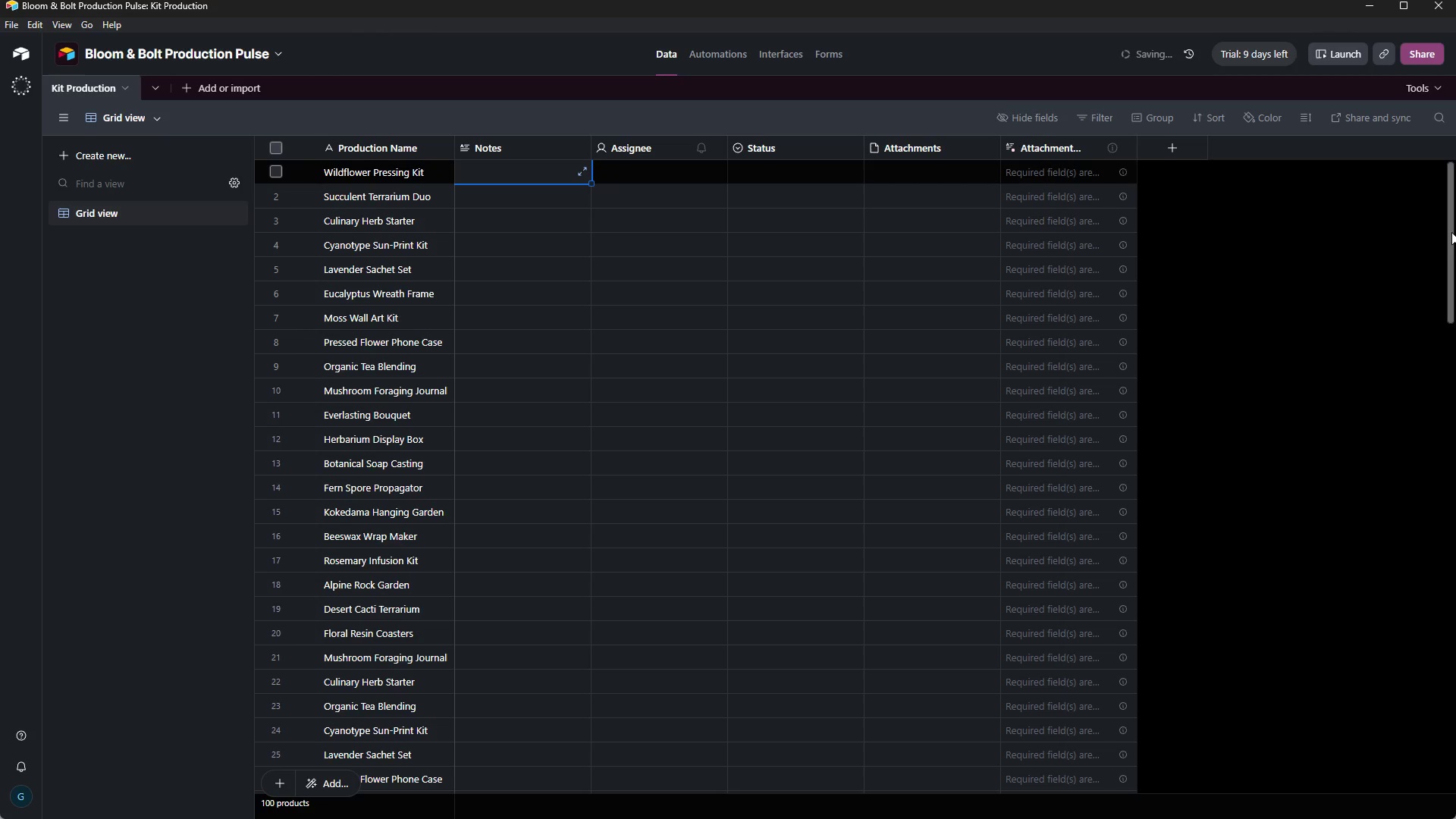 
left_click_drag(start_coordinate=[1448, 232], to_coordinate=[1402, 171])
 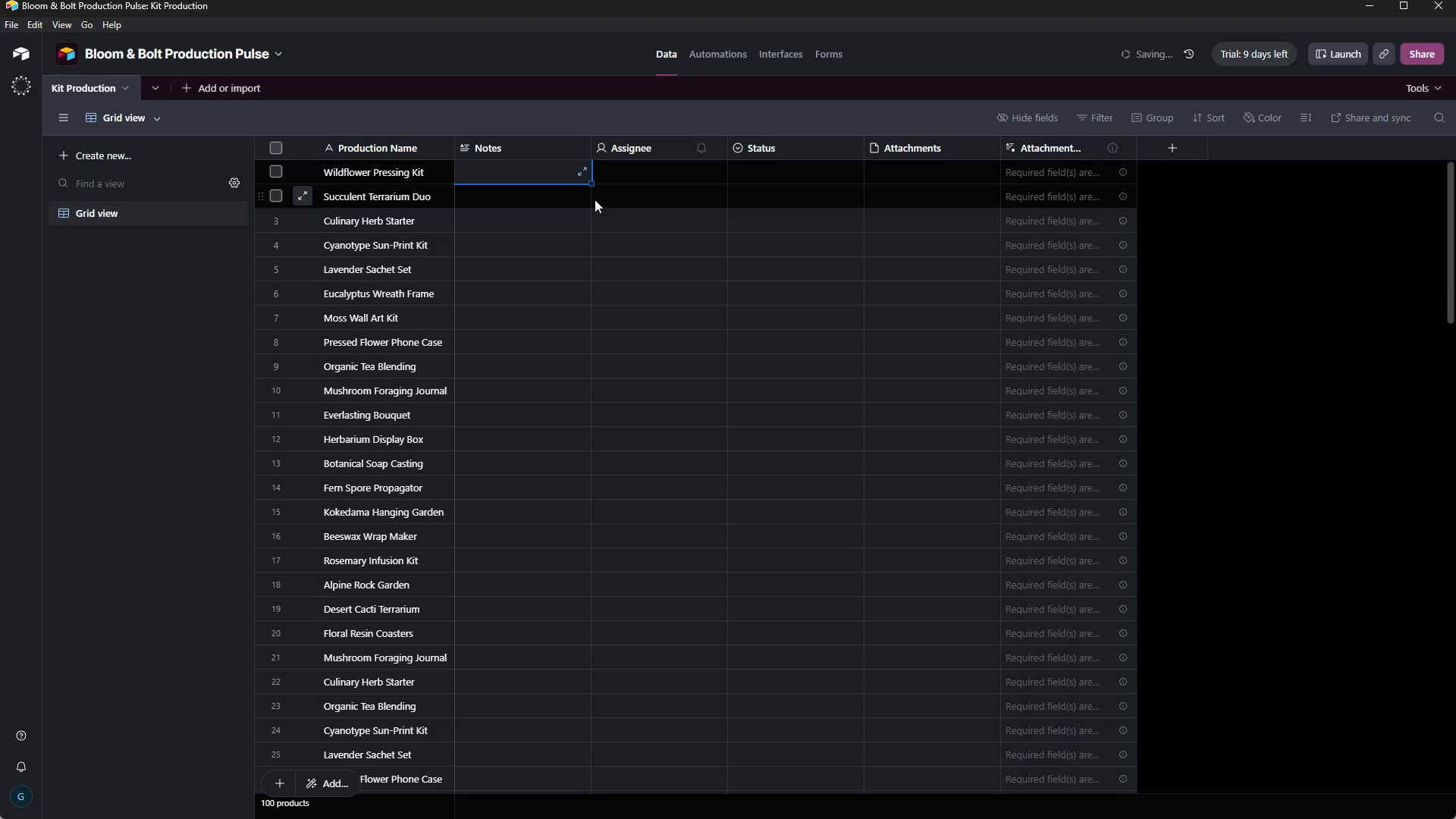 
left_click([547, 152])
 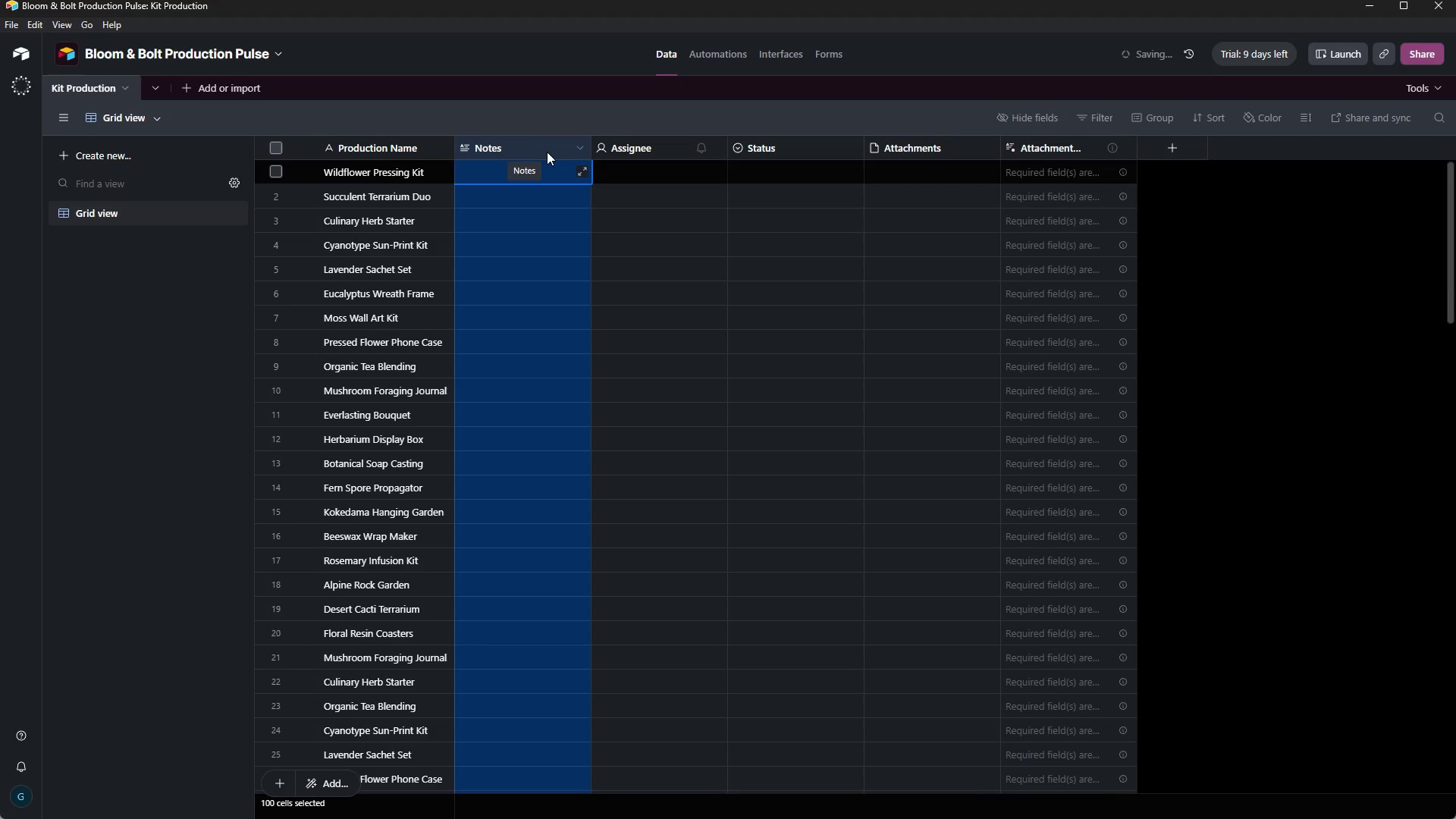 
key(Shift+ArrowRight)
 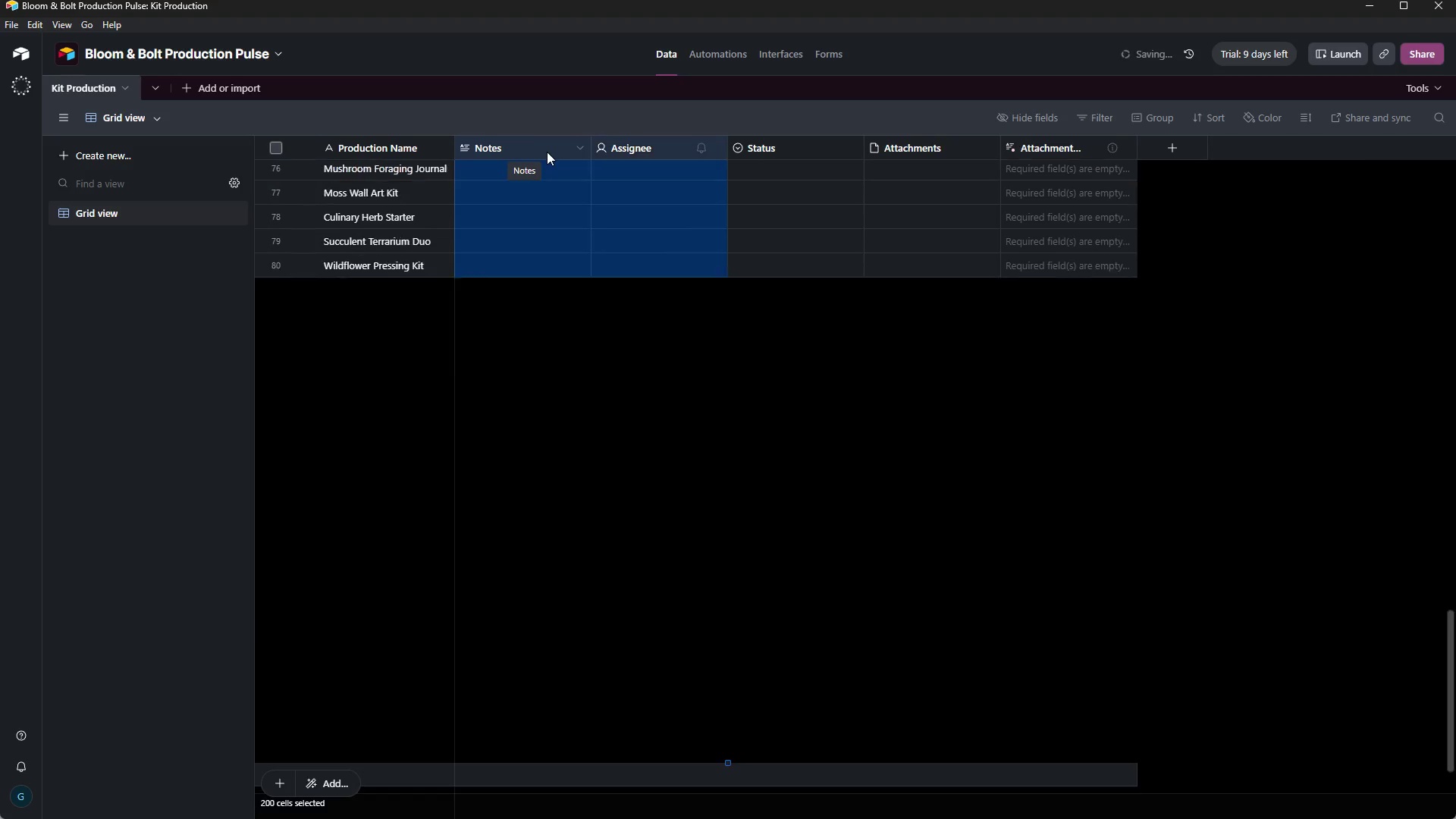 
key(Shift+ArrowRight)
 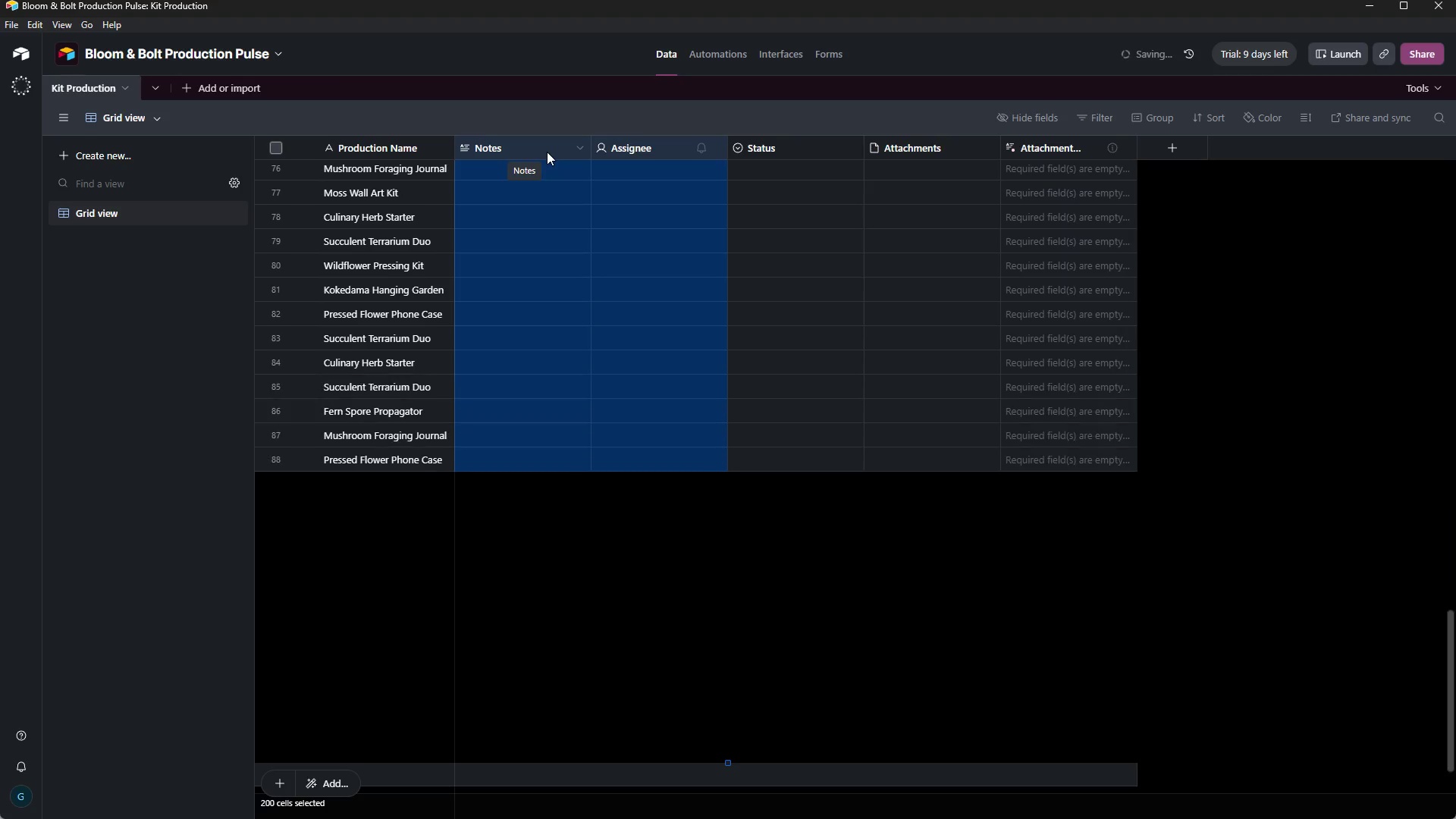 
key(Shift+ArrowRight)
 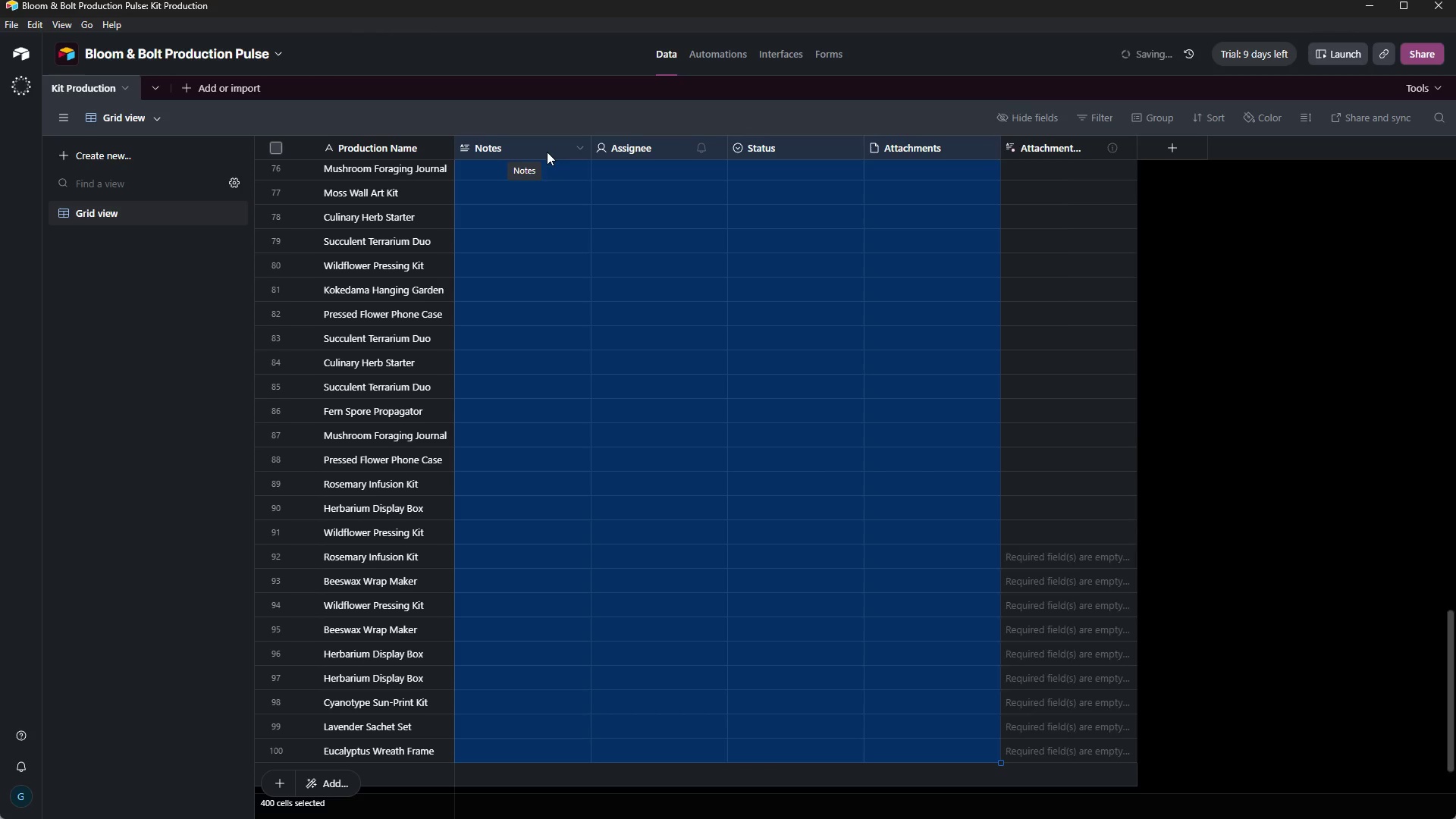 
key(Shift+ArrowRight)
 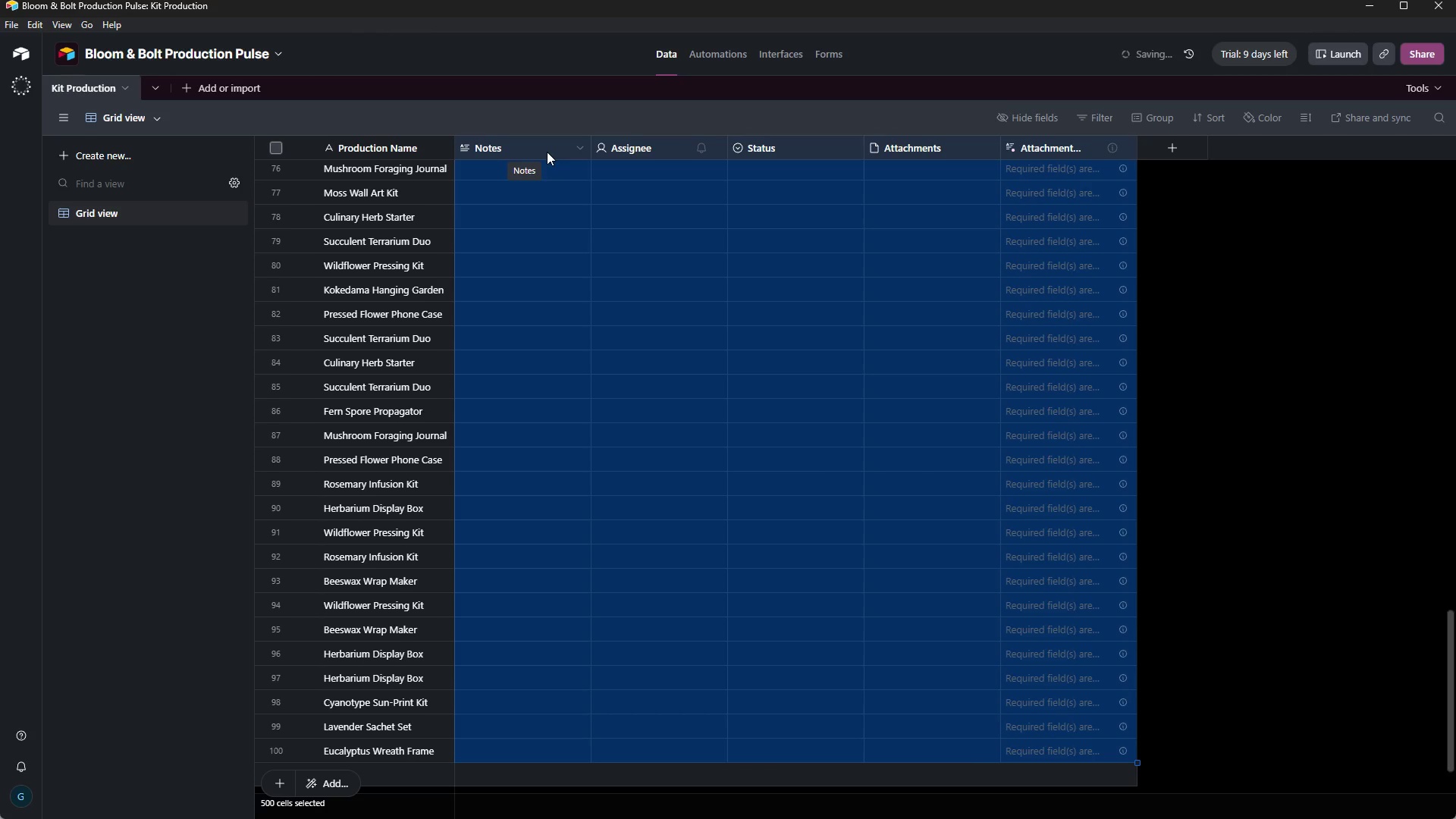 
right_click([547, 152])
 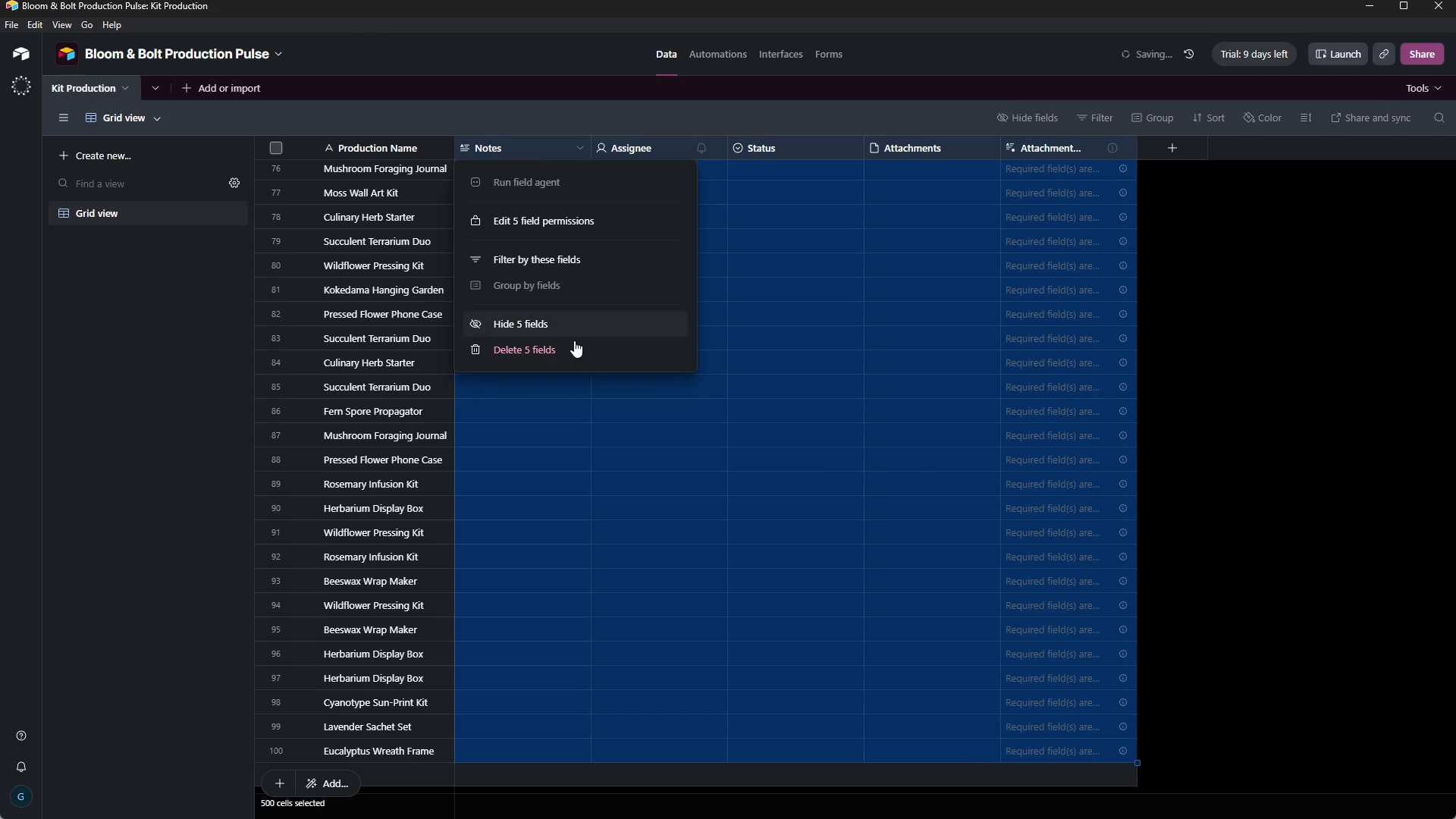 
left_click([573, 340])
 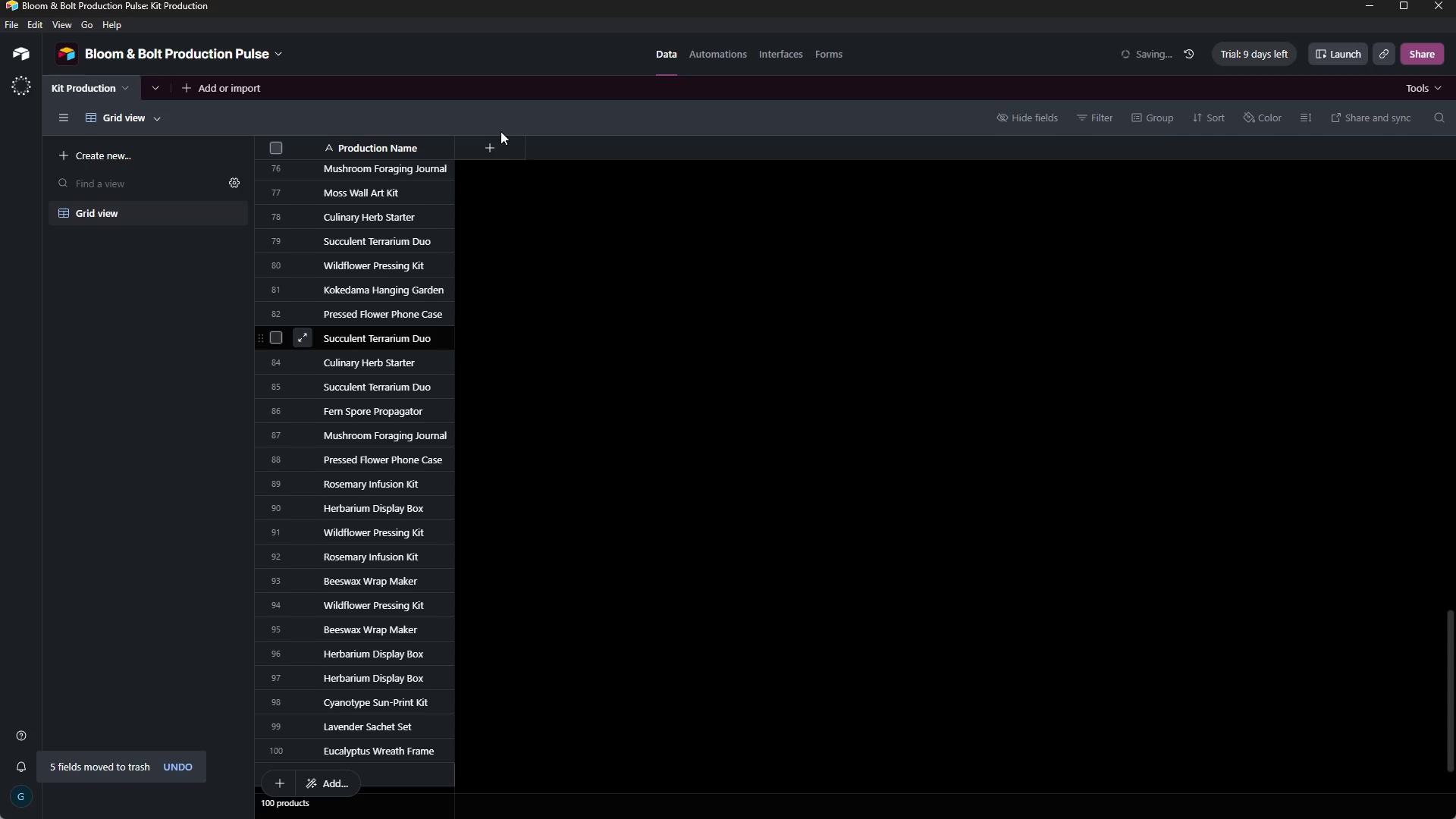 
left_click([504, 145])
 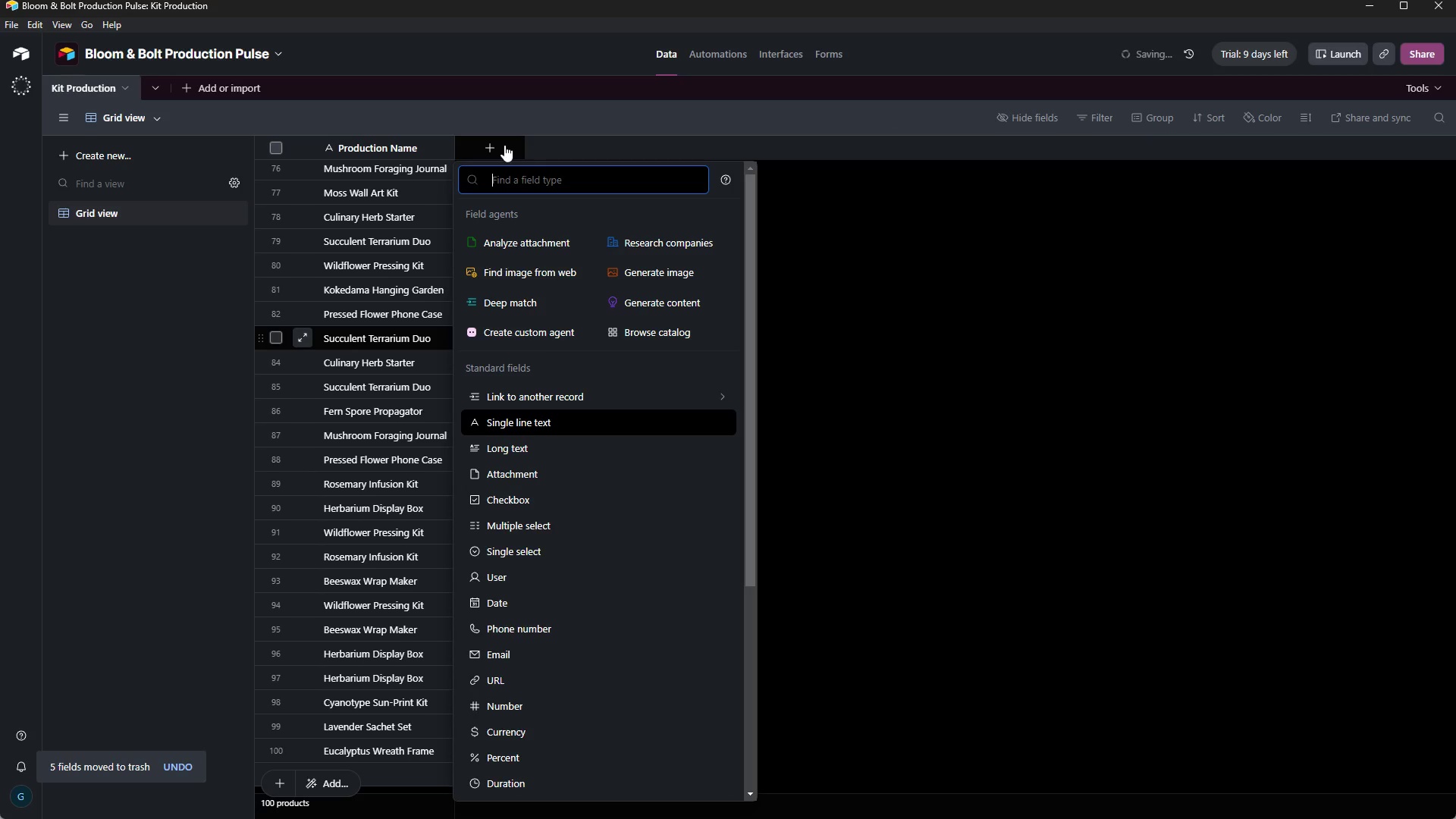 
wait(6.3)
 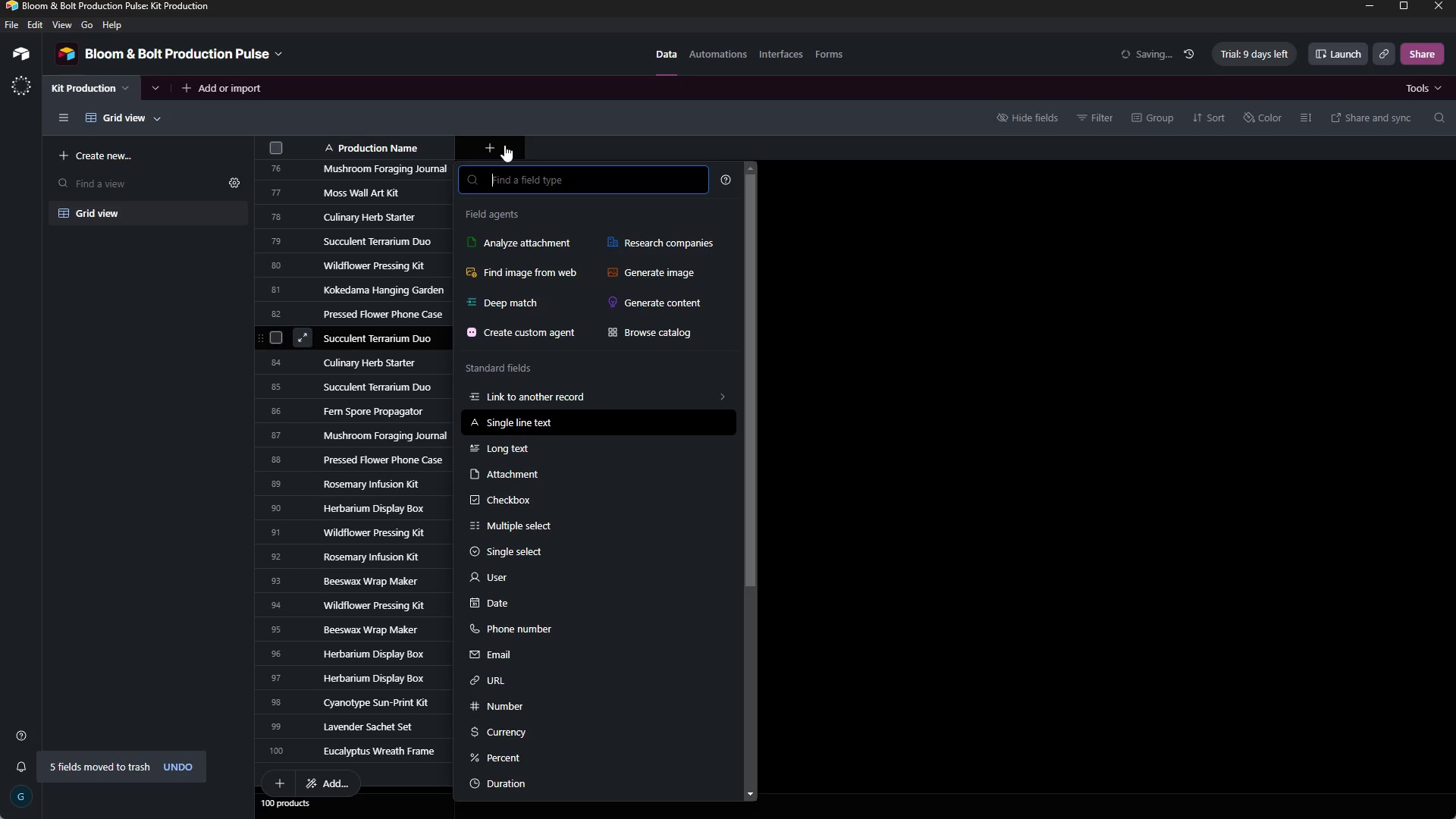 
left_click([565, 555])
 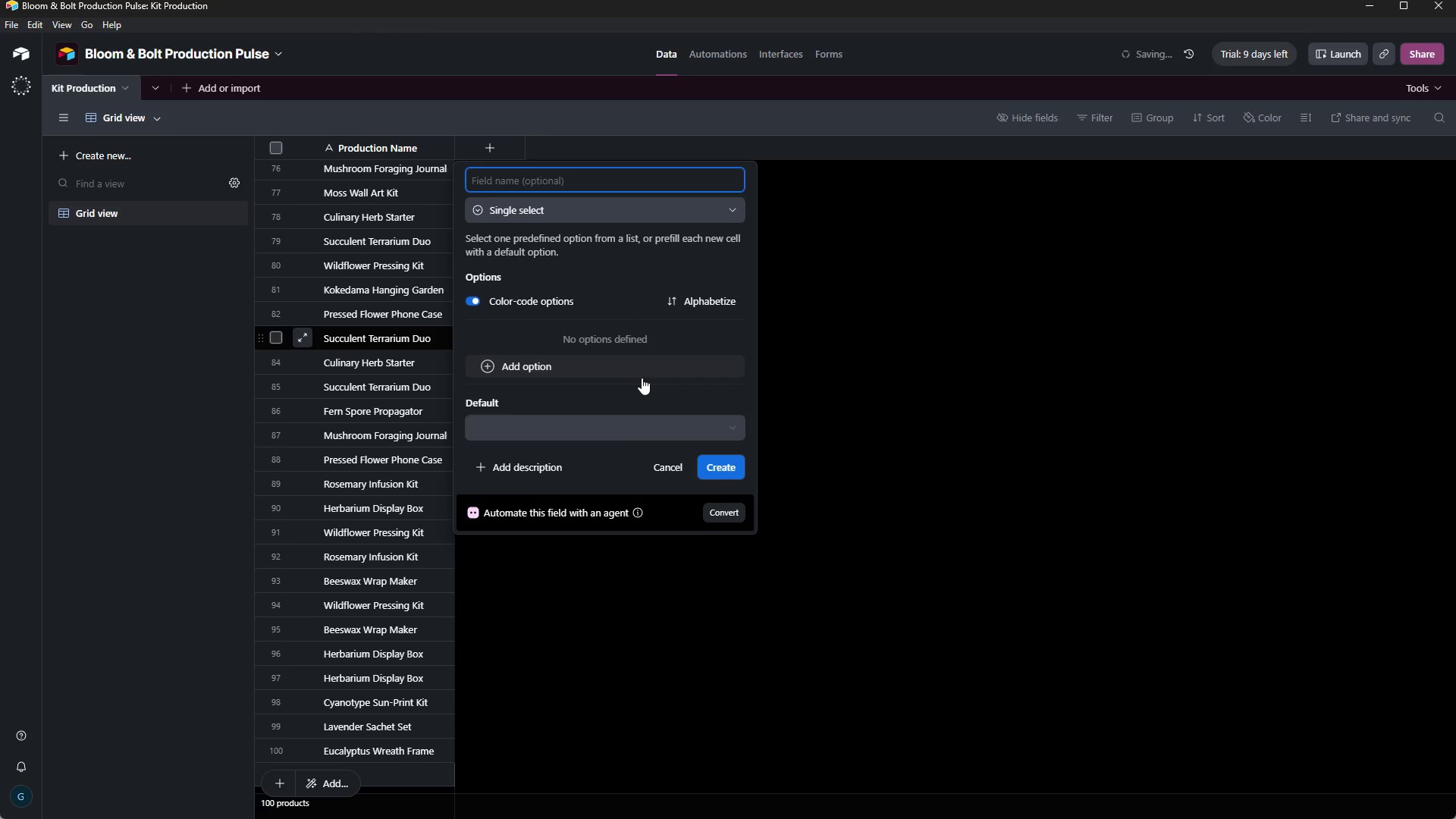 
key(Shift+K)
 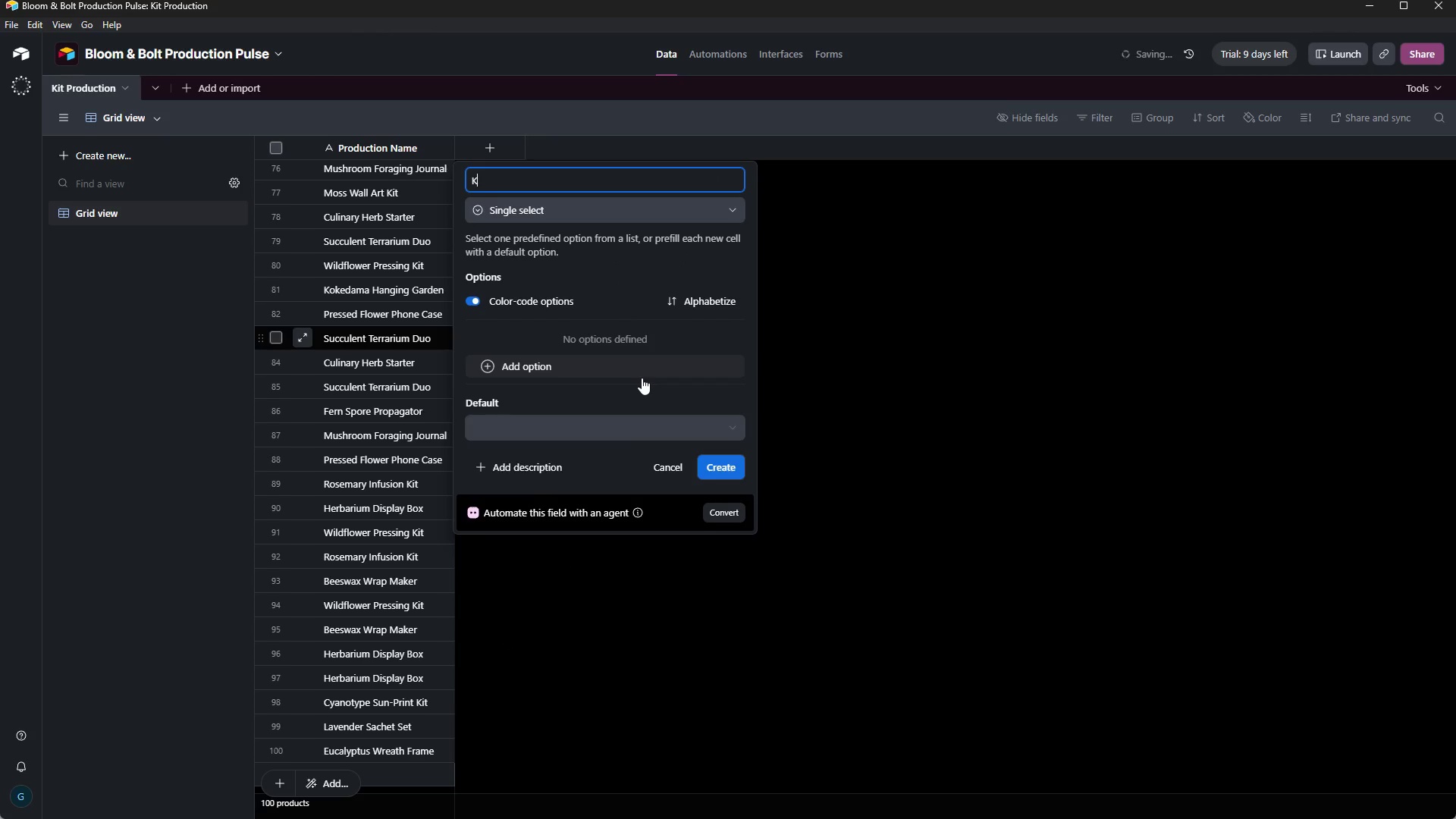 
wait(10.88)
 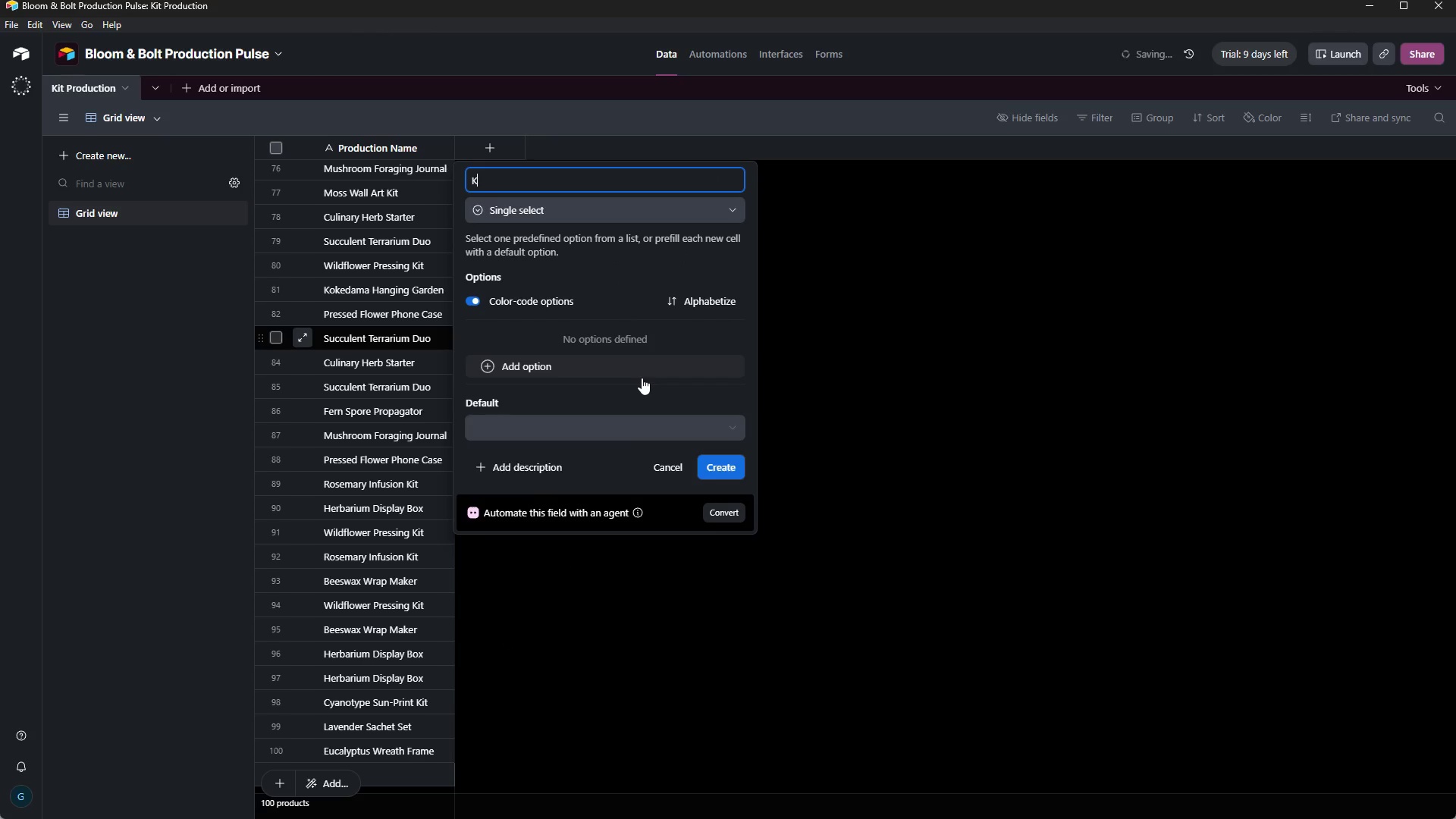 
type(it Category)
 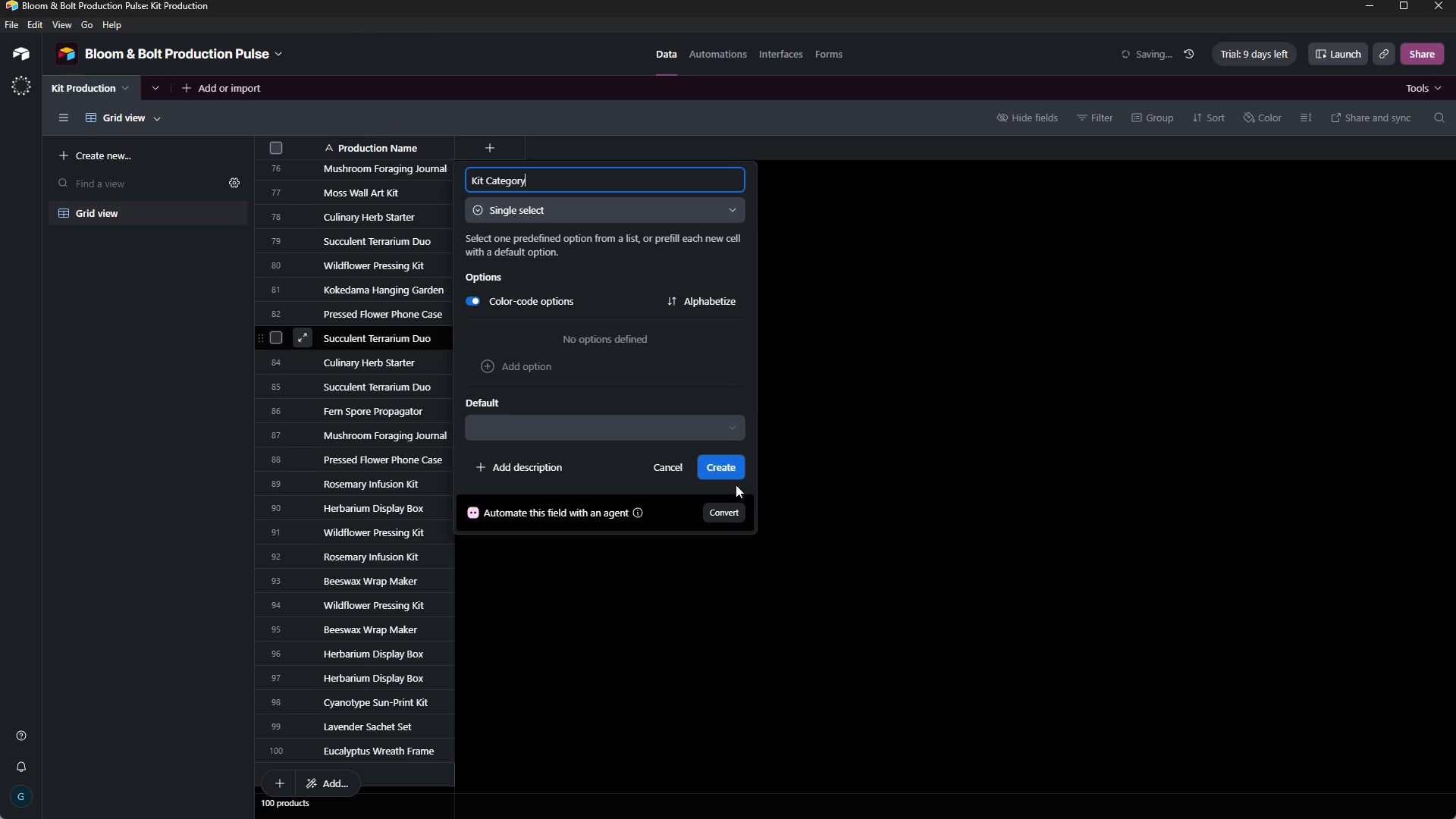 
left_click([723, 474])
 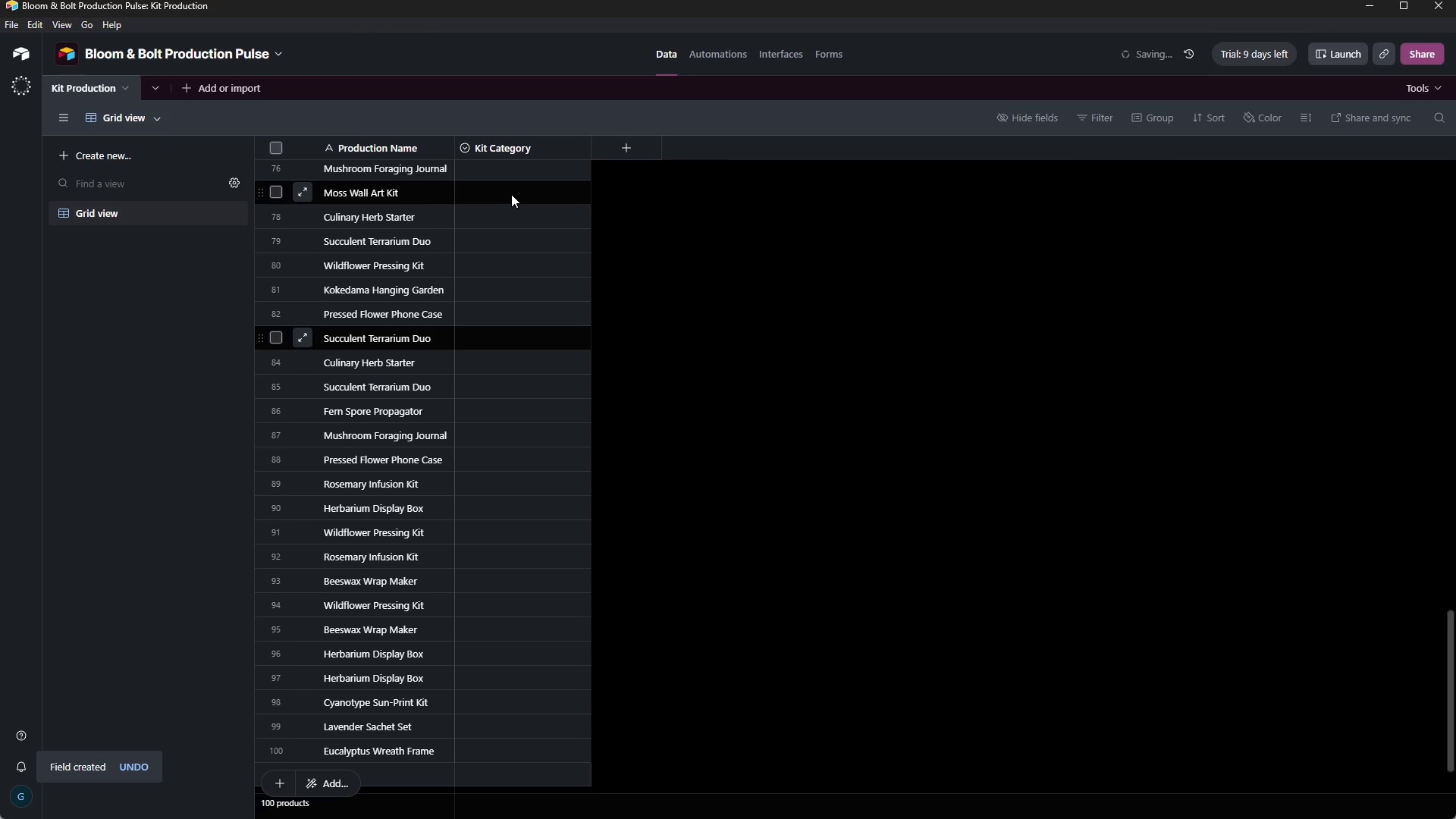 
left_click([493, 171])
 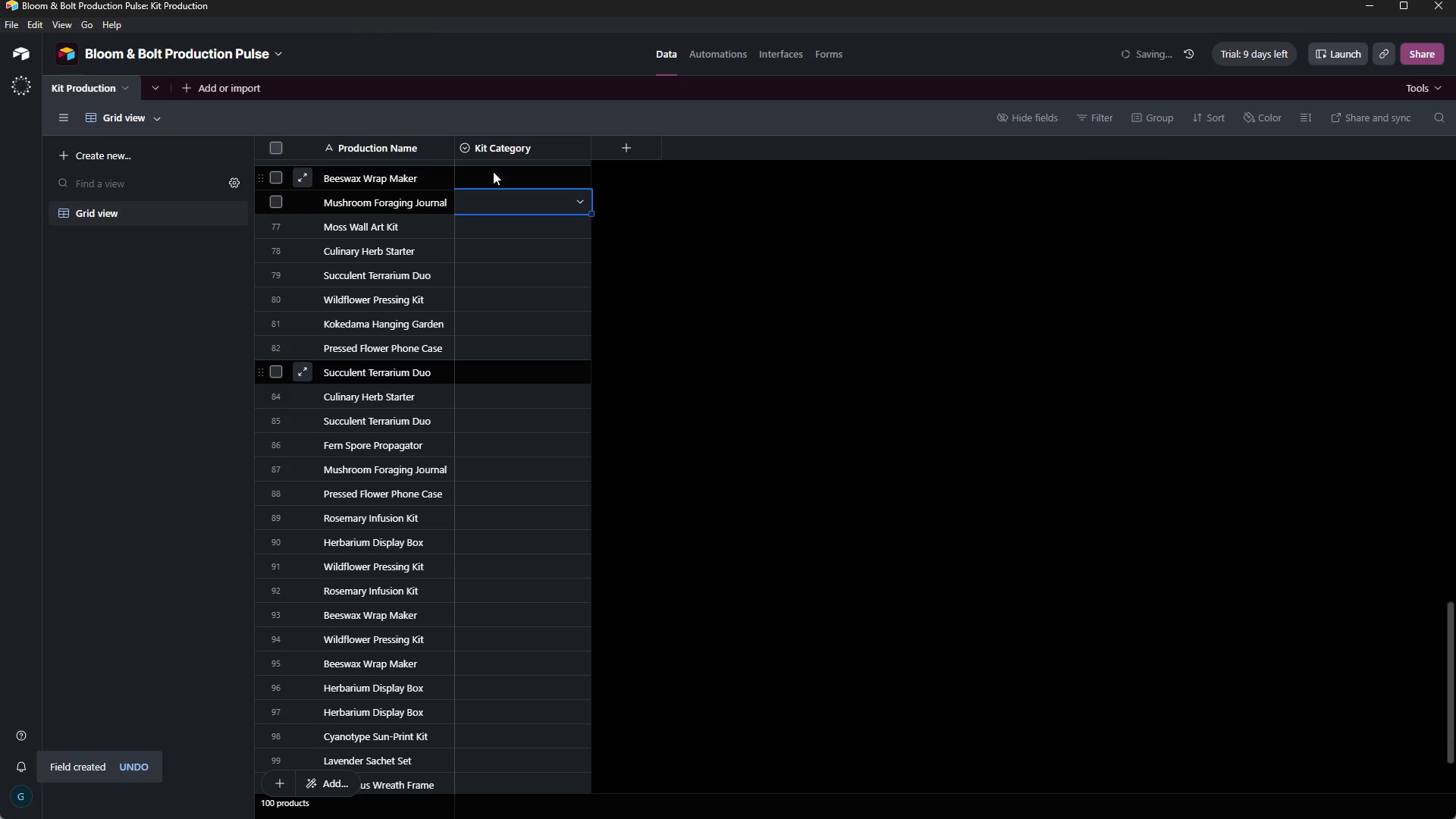 
hold_key(key=ArrowUp, duration=1.51)
 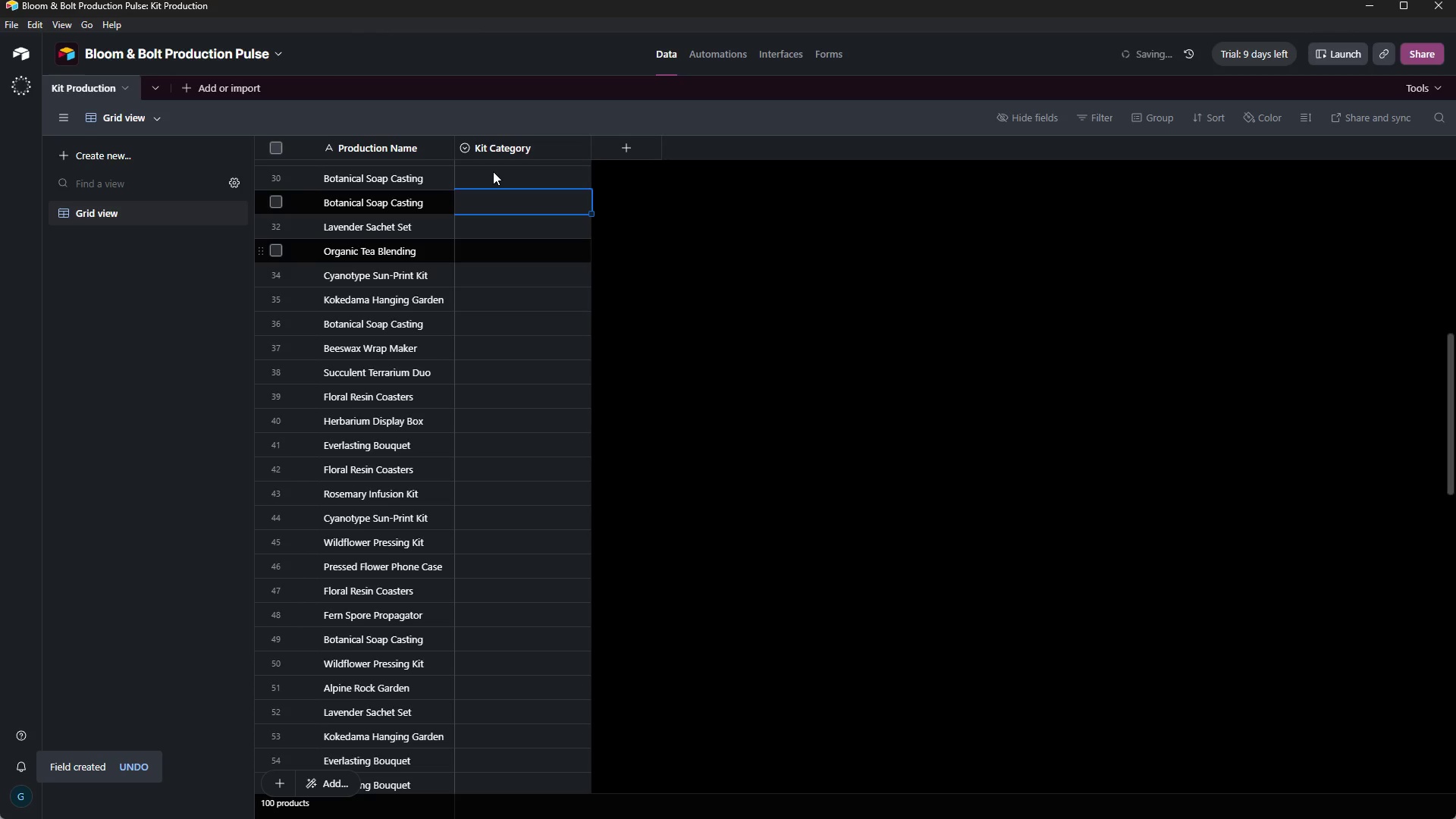 
hold_key(key=ArrowUp, duration=1.52)
 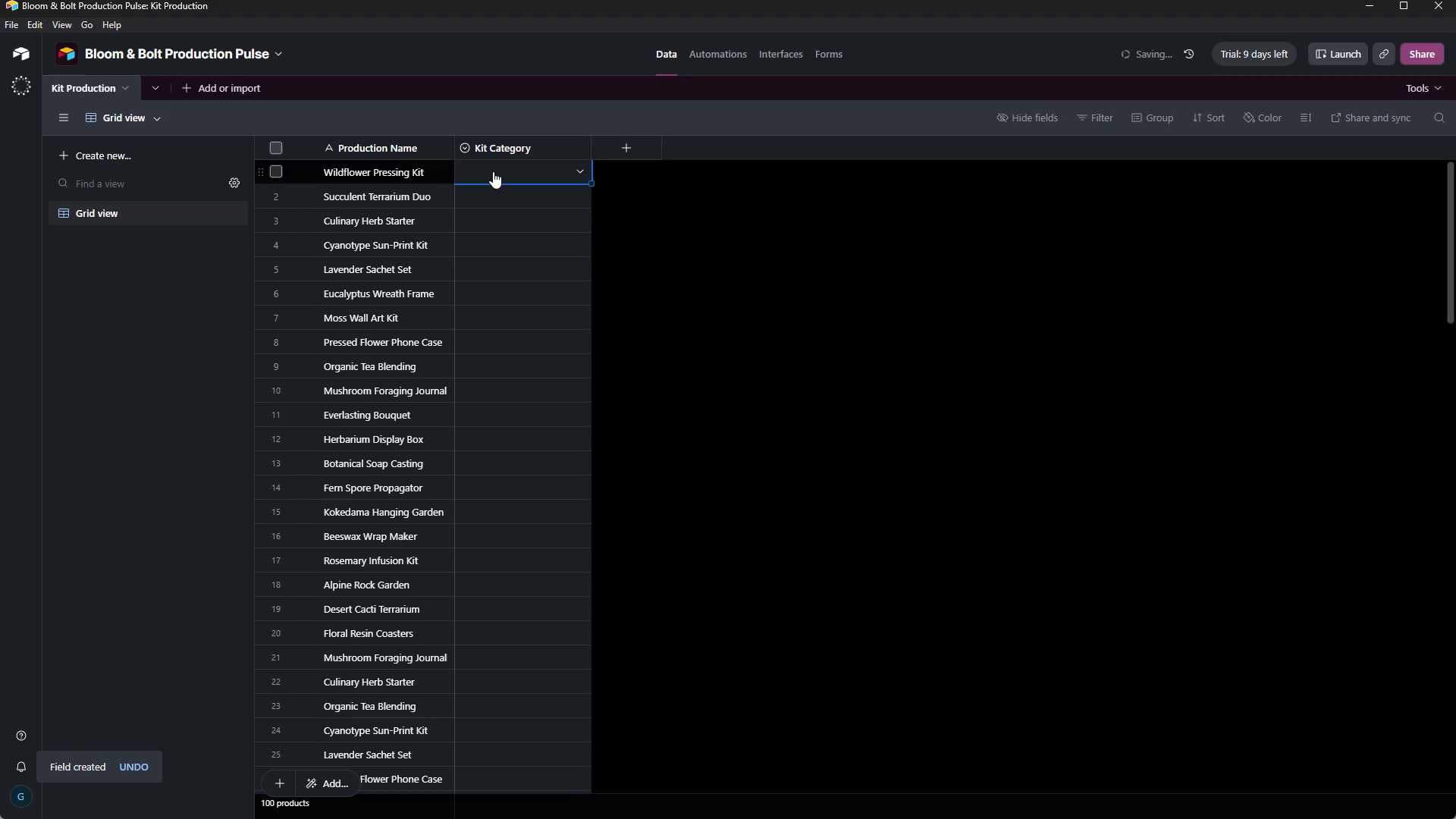 
key(ArrowUp)
 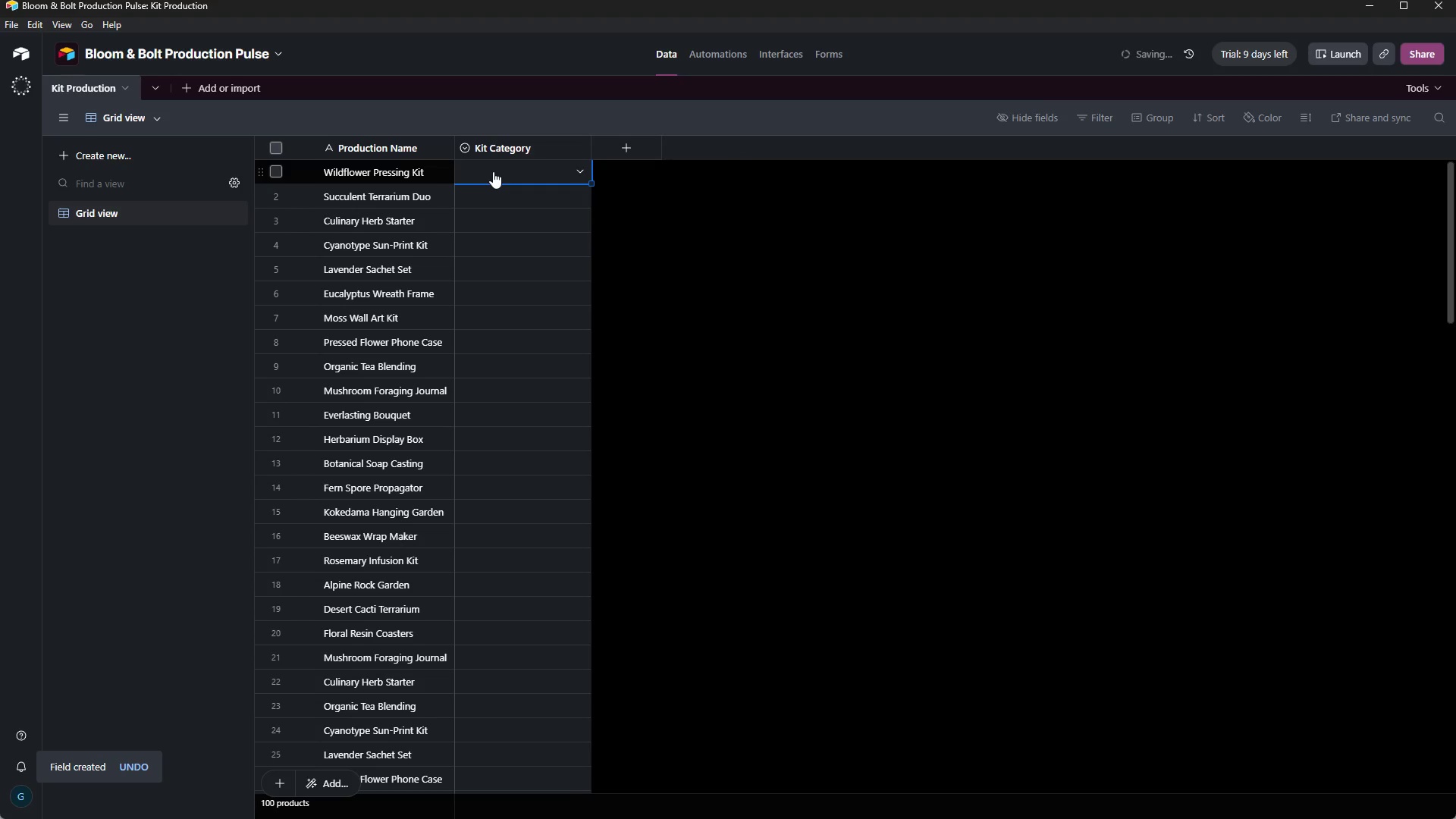 
key(ArrowUp)
 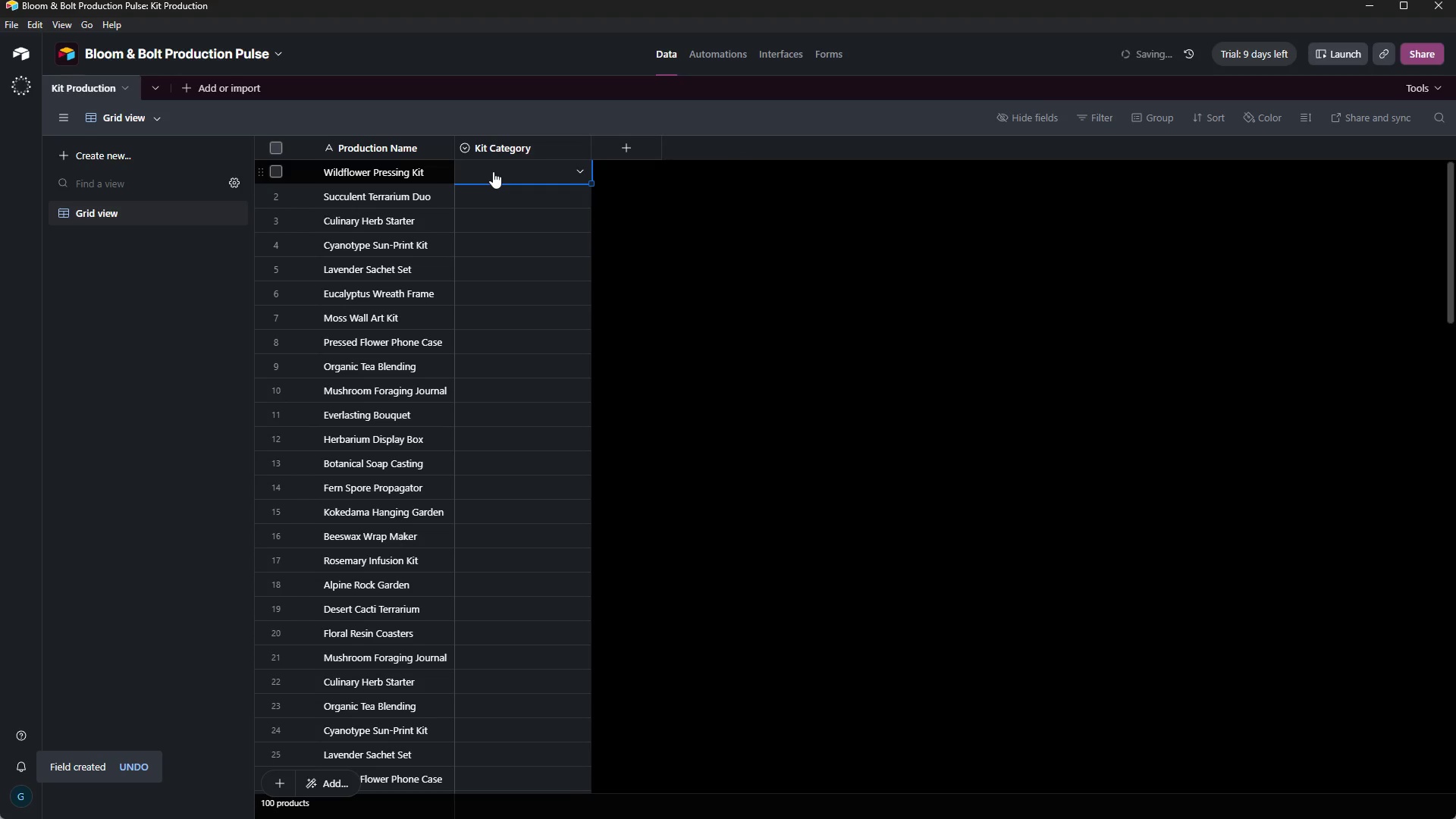 
key(ArrowUp)
 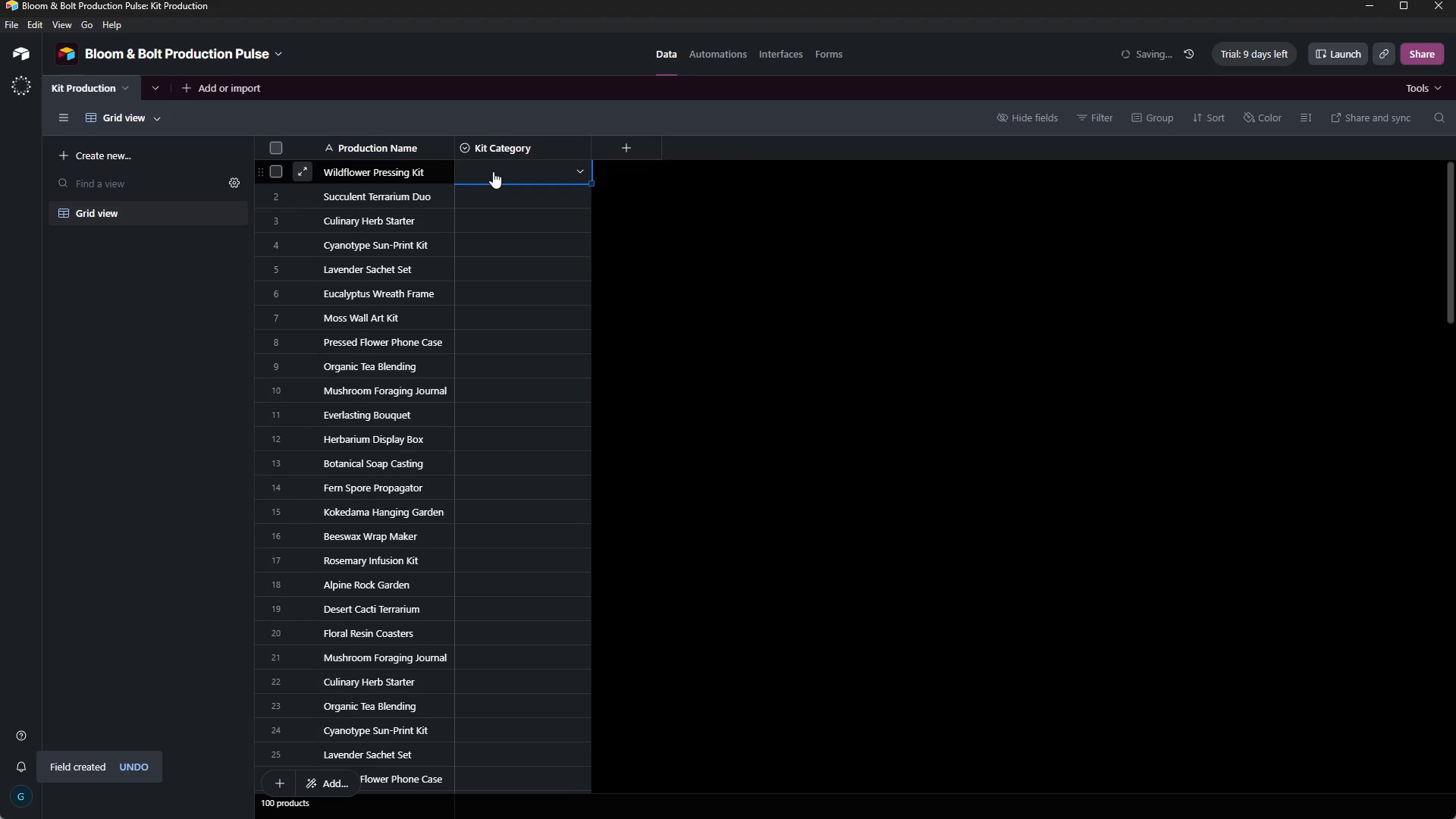 
key(ArrowUp)
 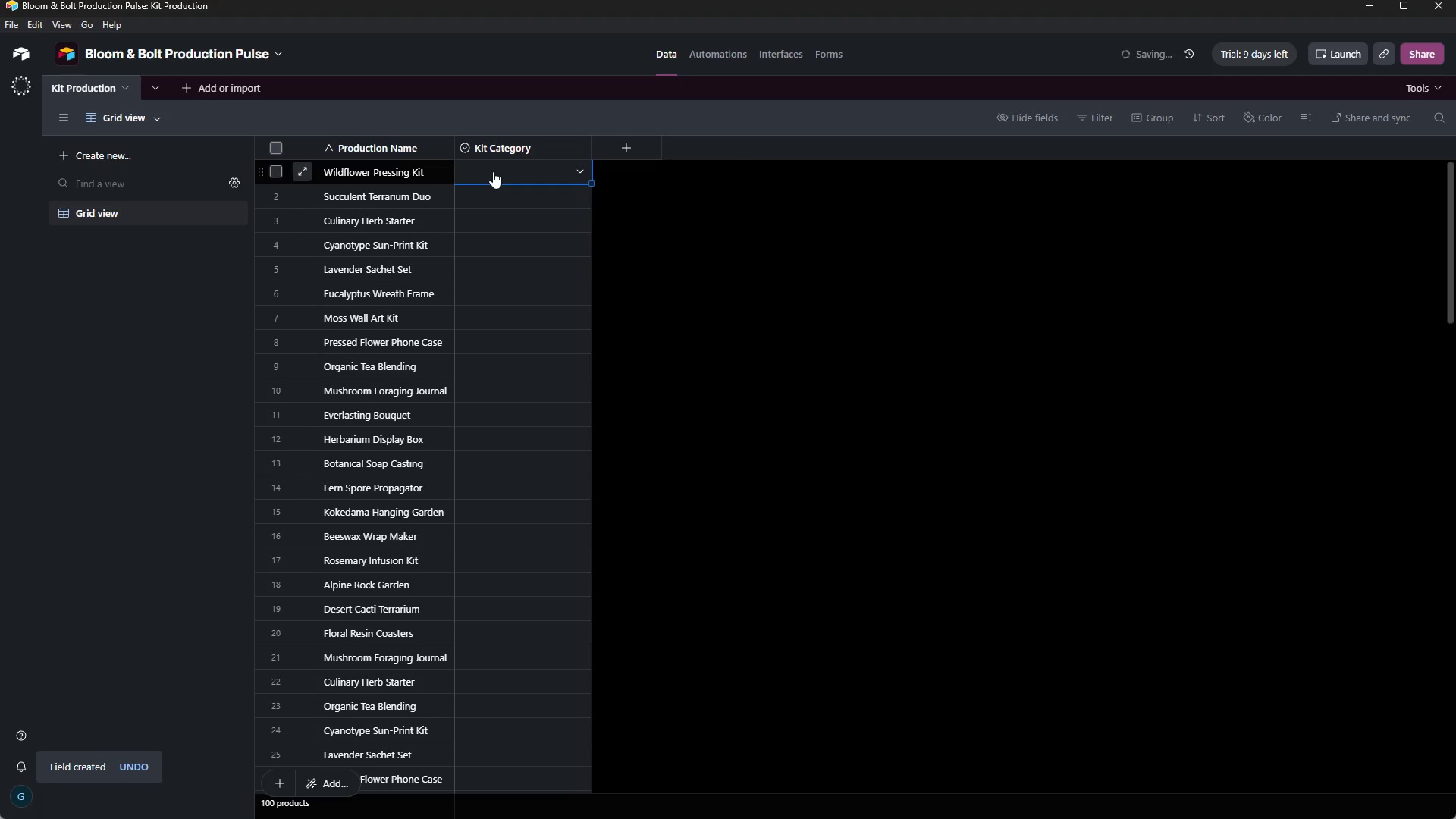 
key(ArrowUp)
 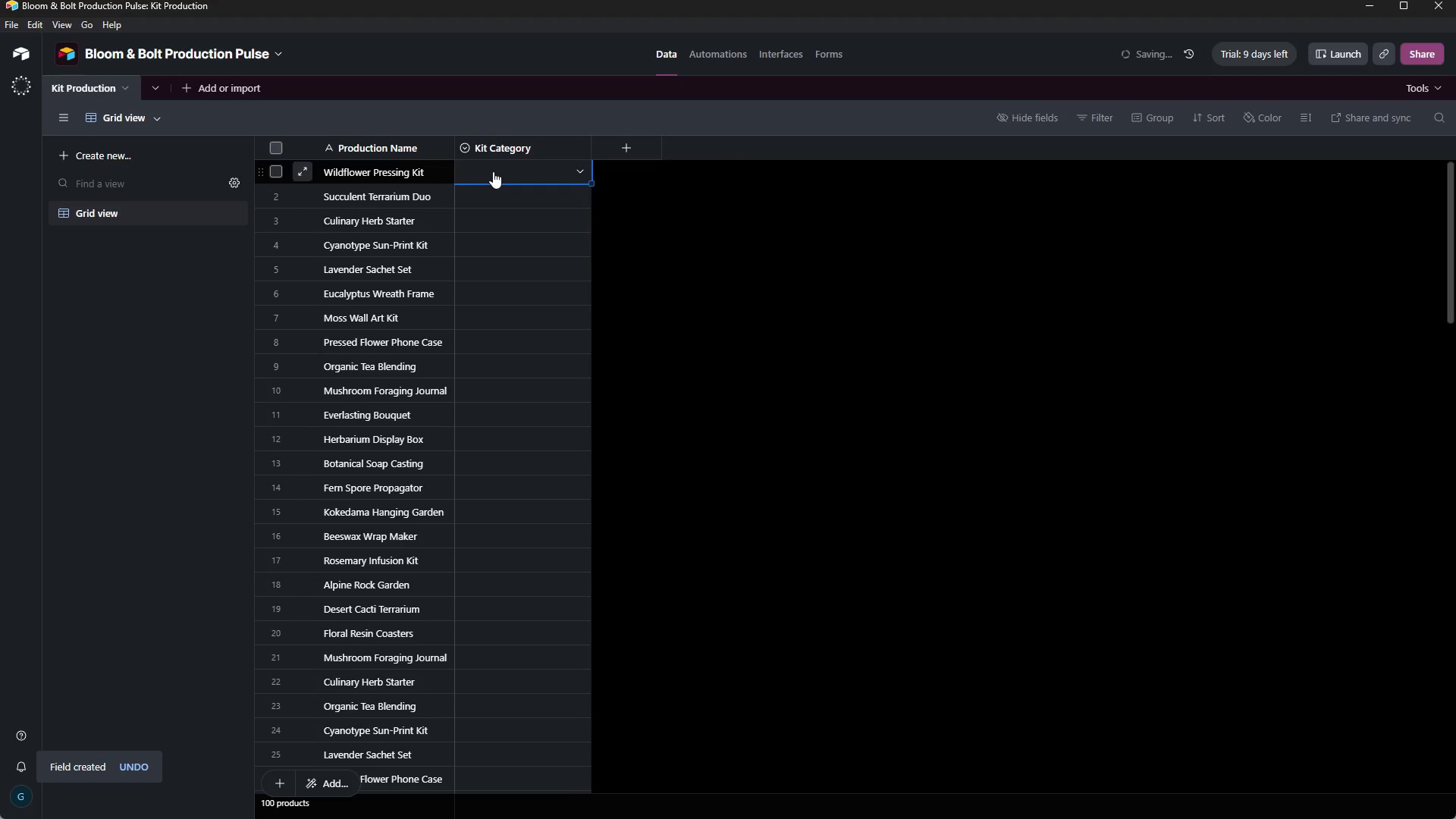 
key(ArrowUp)
 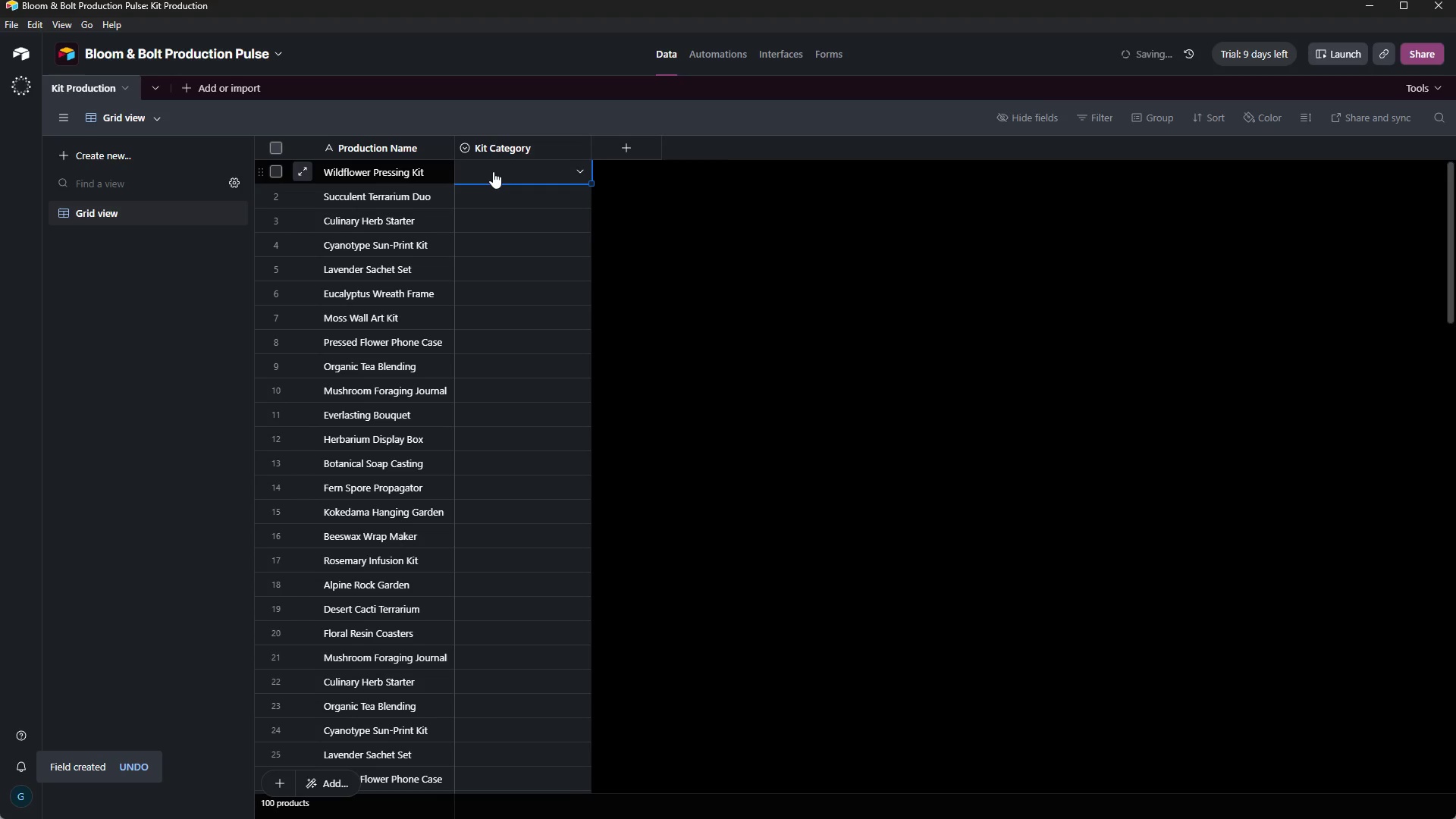 
hold_key(key=ArrowUp, duration=0.89)
 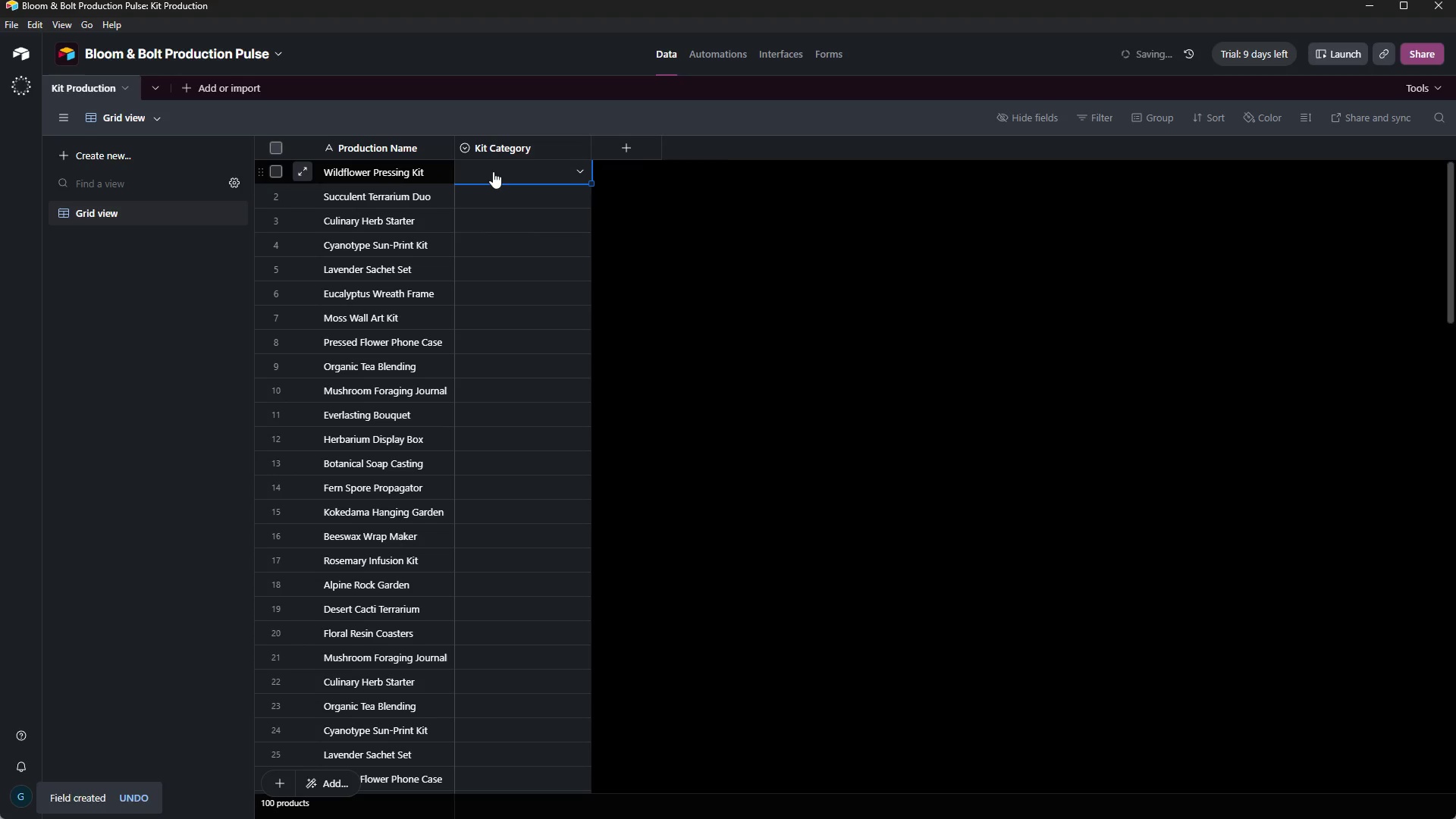 
key(ArrowDown)
 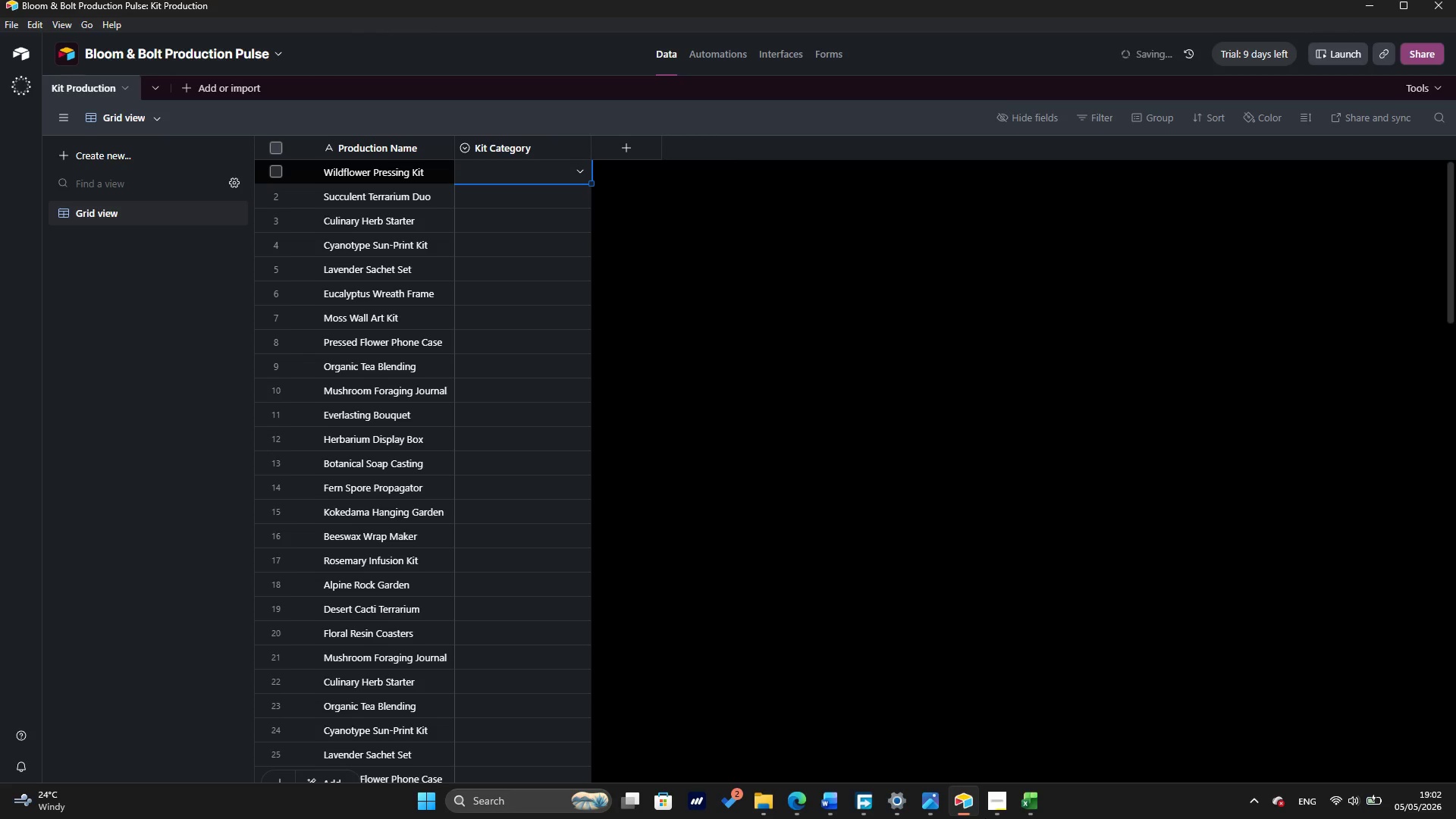 
wait(31.22)
 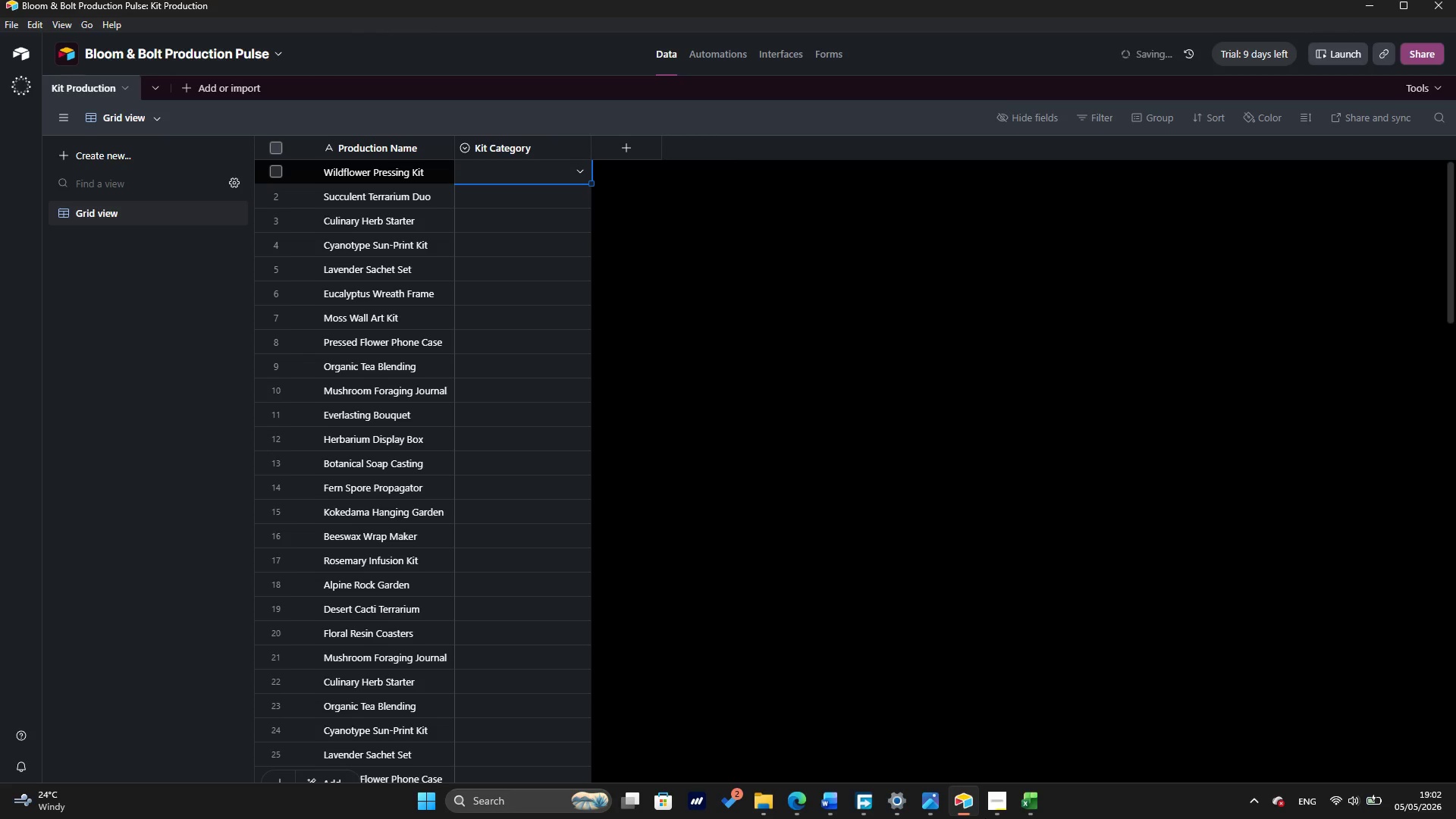 
left_click([1021, 801])
 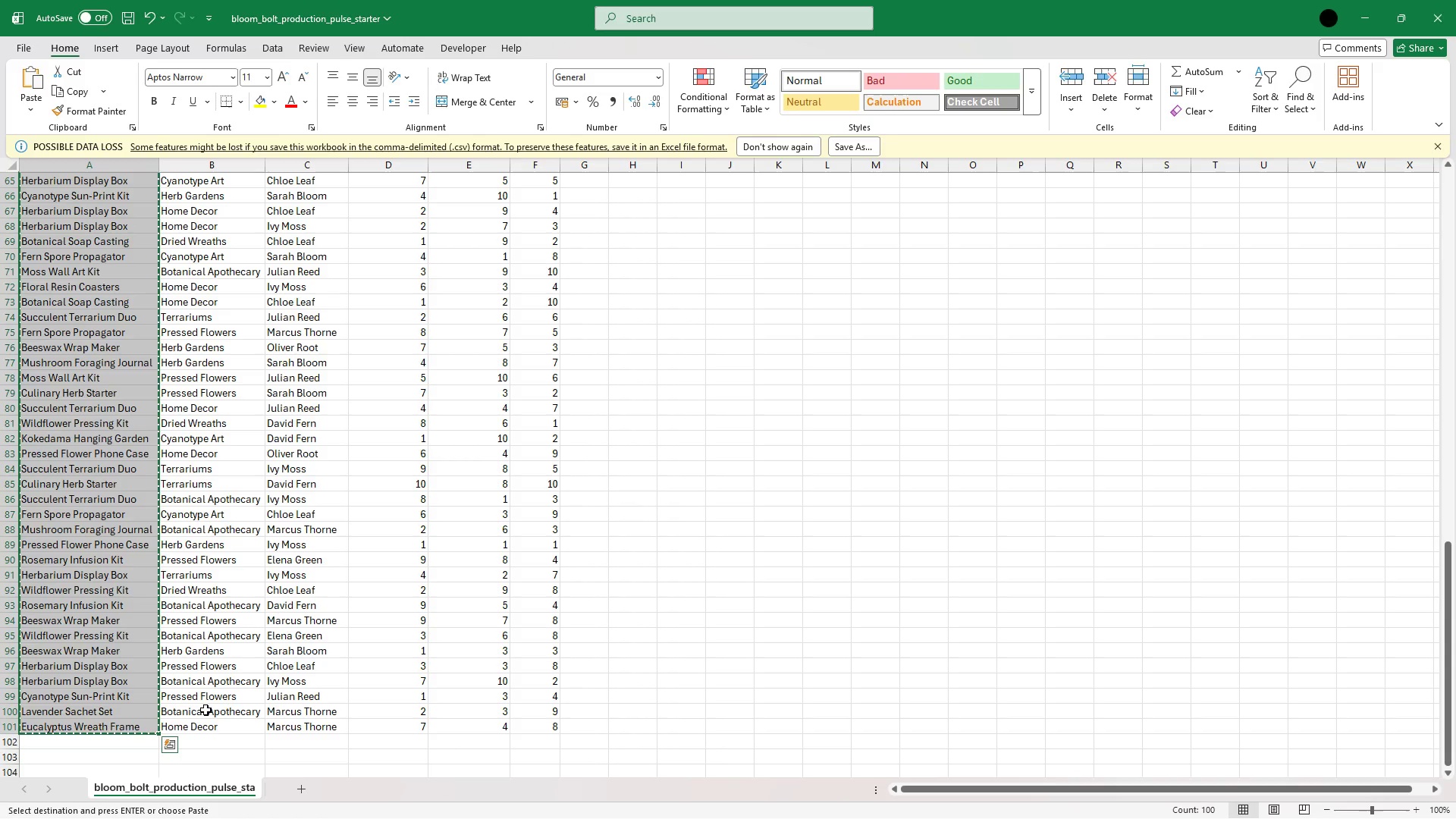 
left_click([198, 727])
 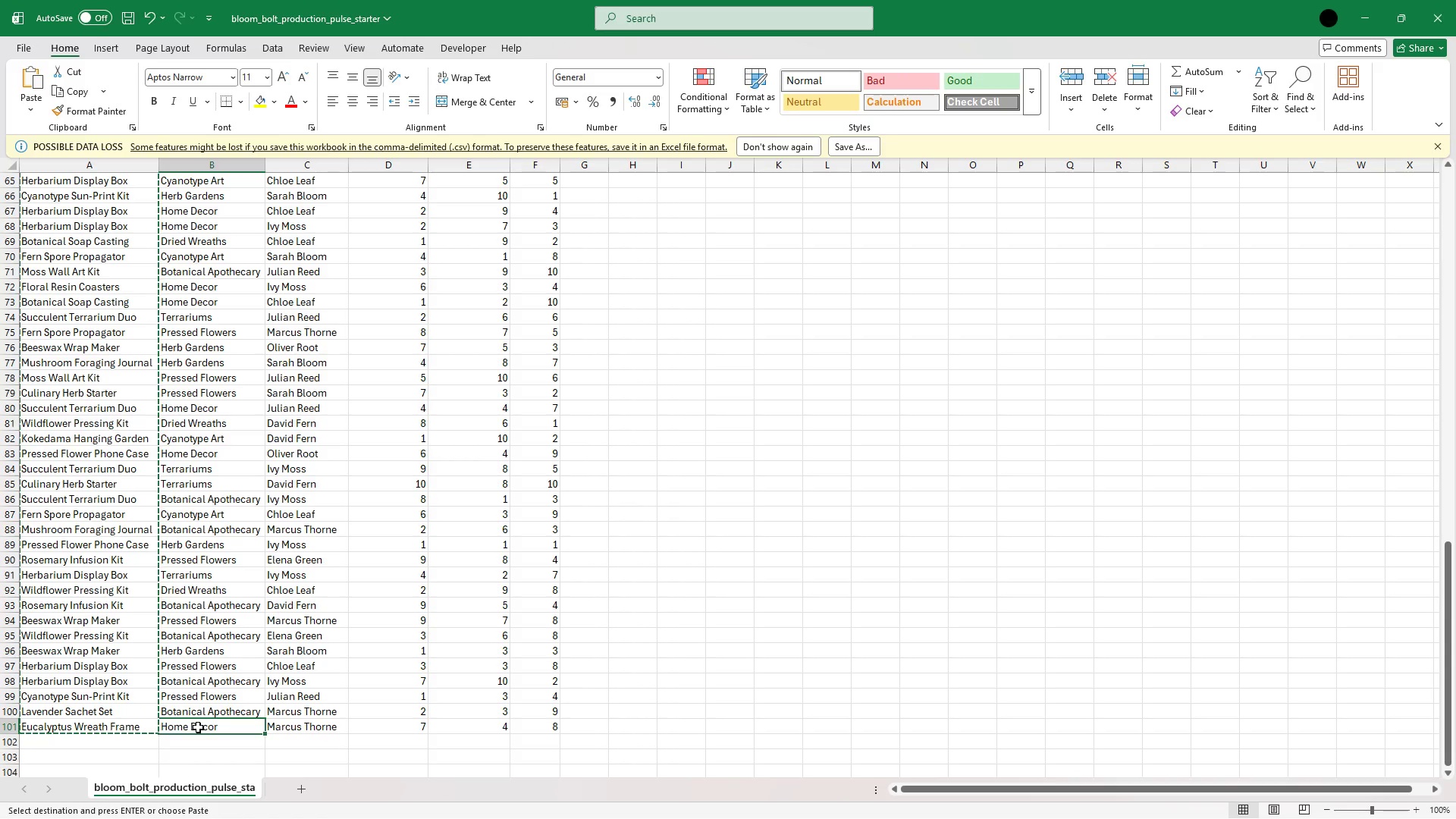 
key(Escape)
 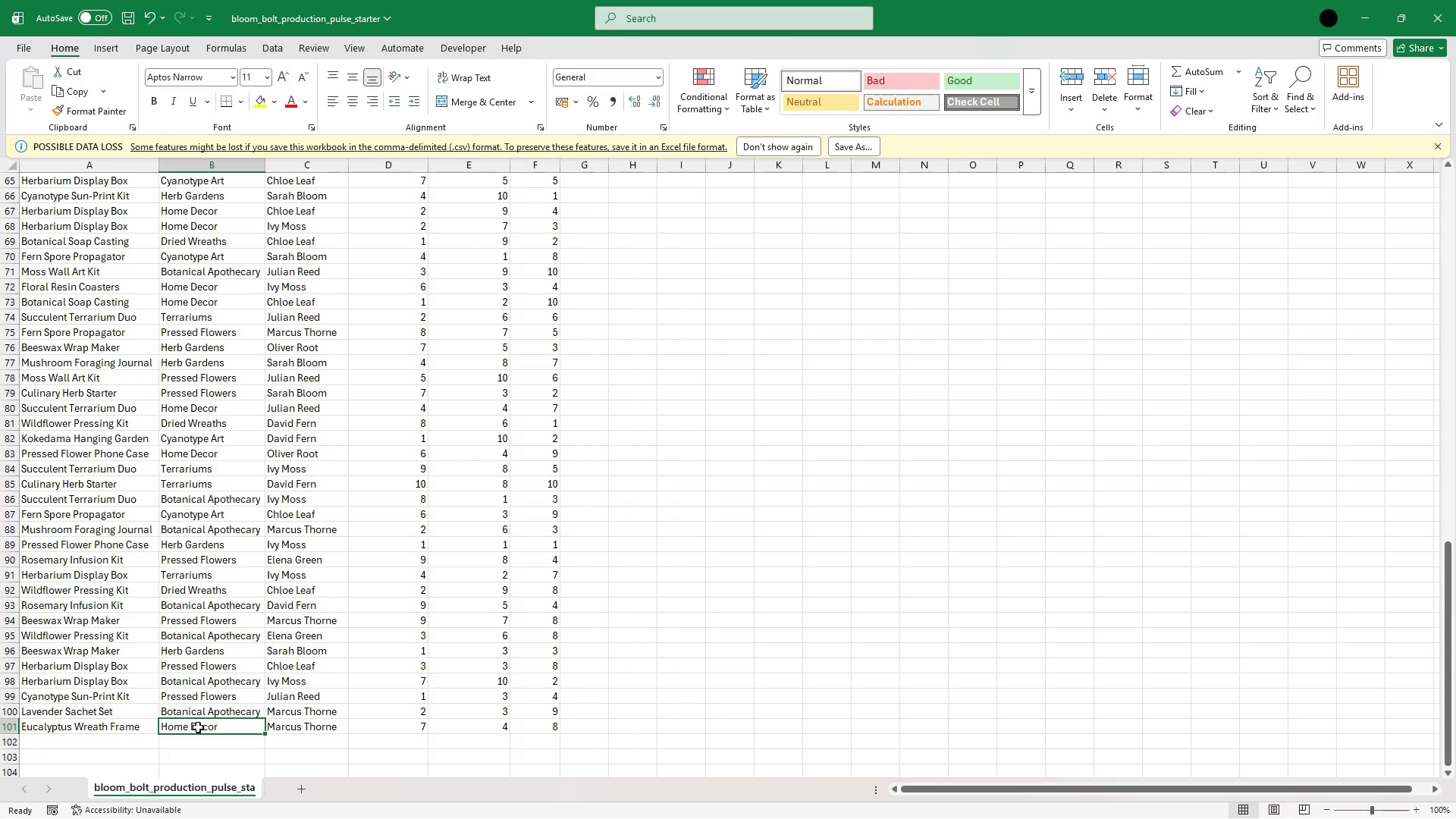 
hold_key(key=ArrowUp, duration=1.5)
 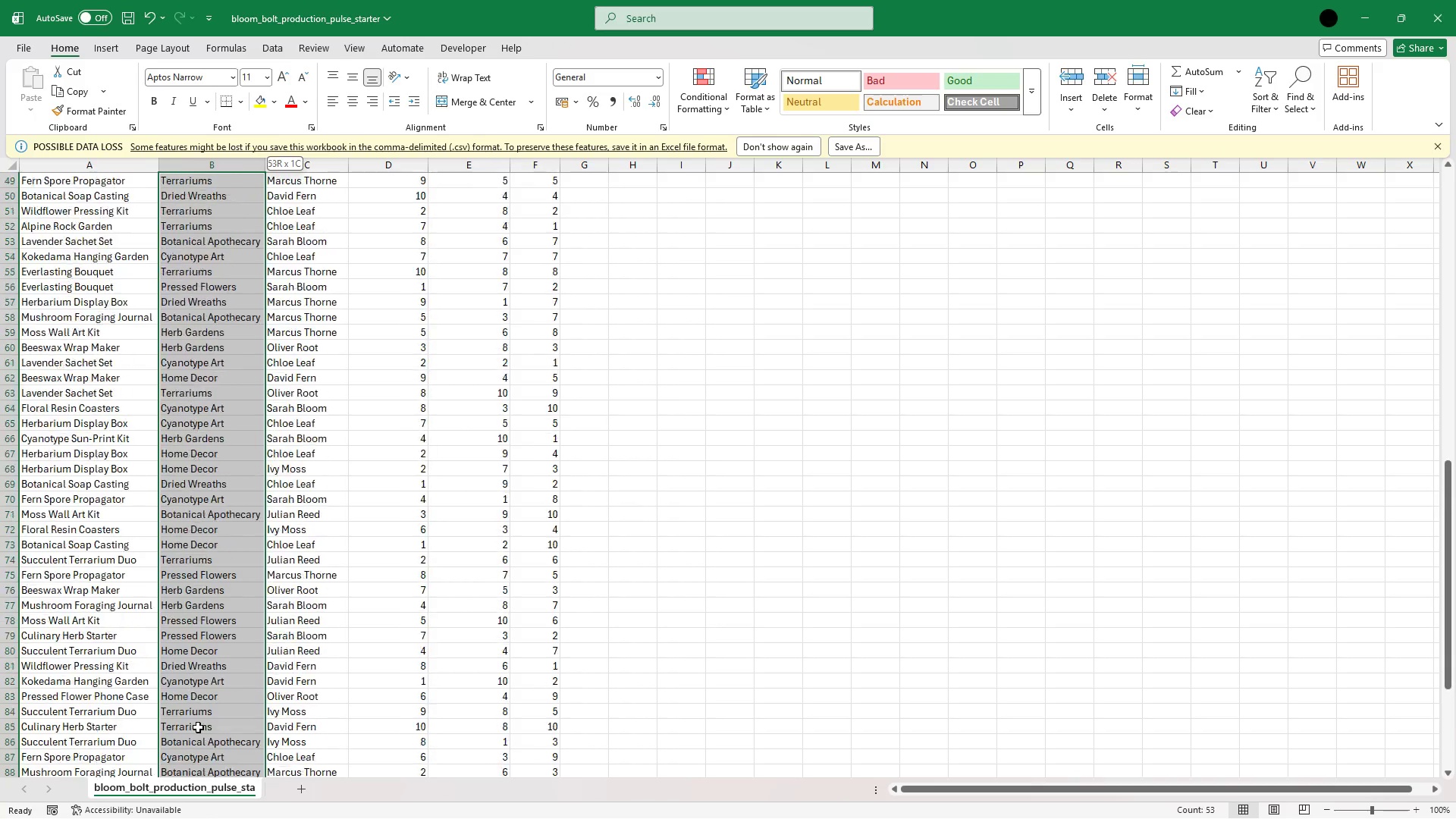 
hold_key(key=ArrowUp, duration=1.5)
 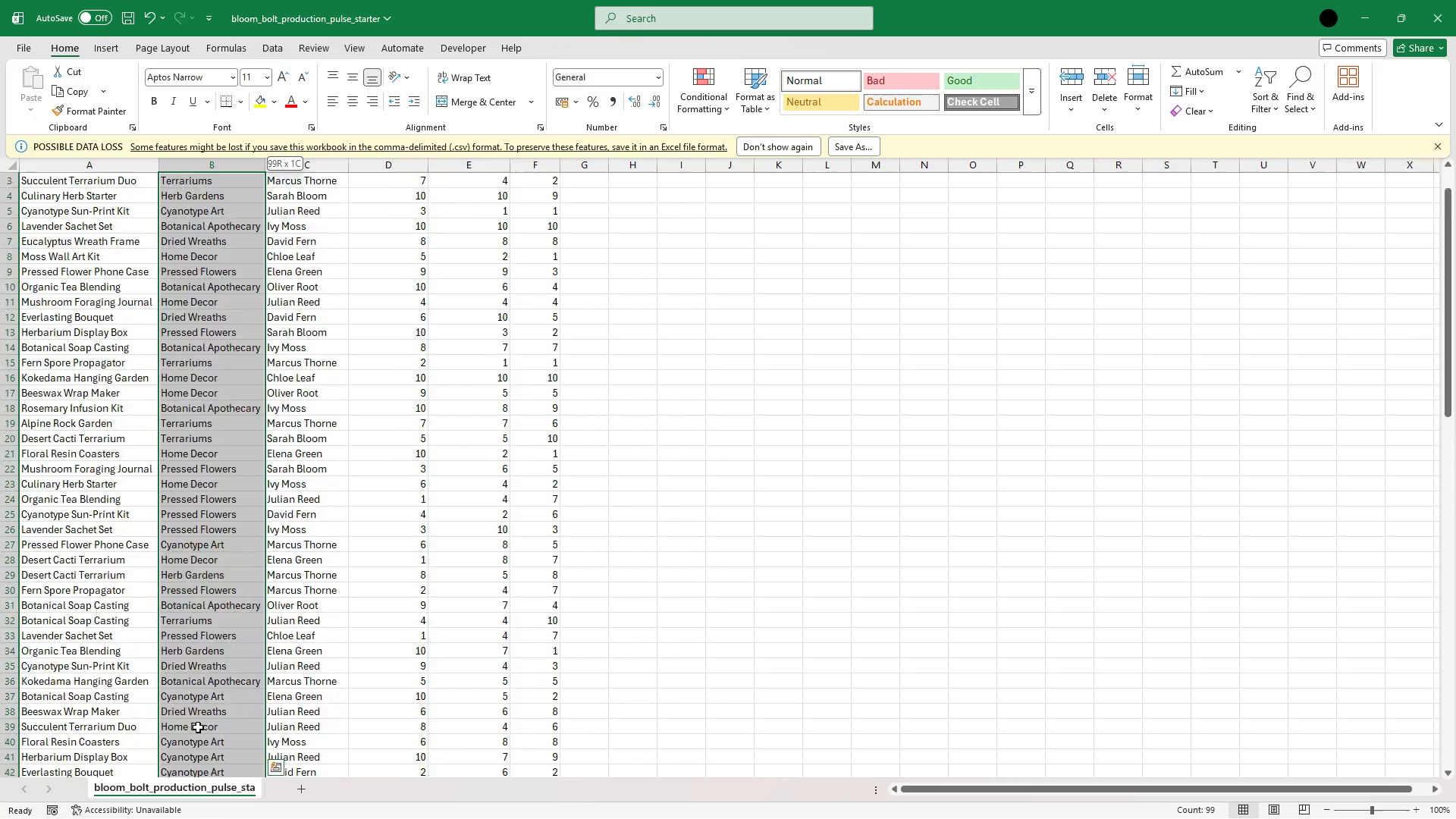 
hold_key(key=ArrowUp, duration=0.88)
 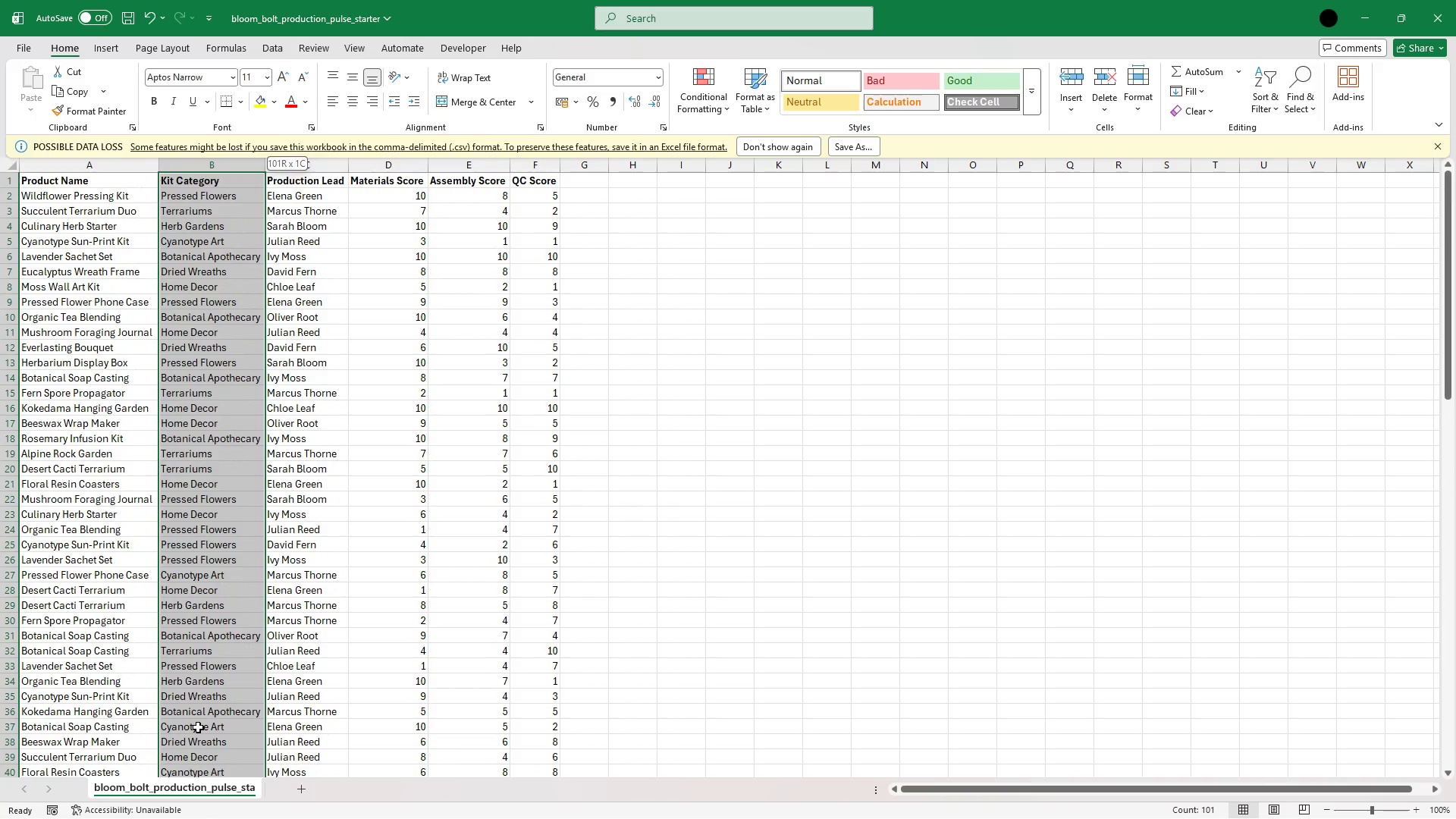 
key(Shift+ArrowDown)
 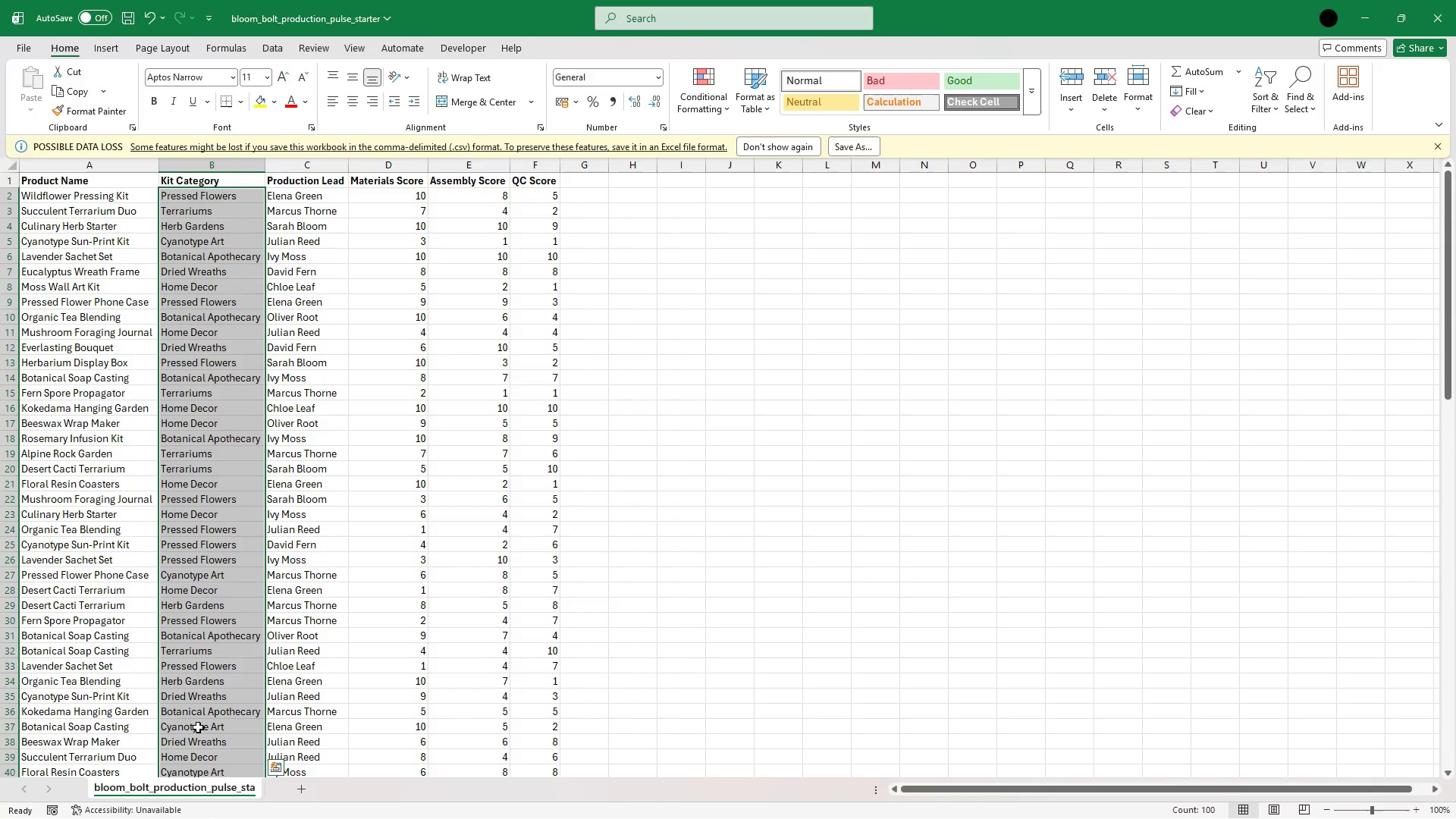 
key(Control+ControlLeft)
 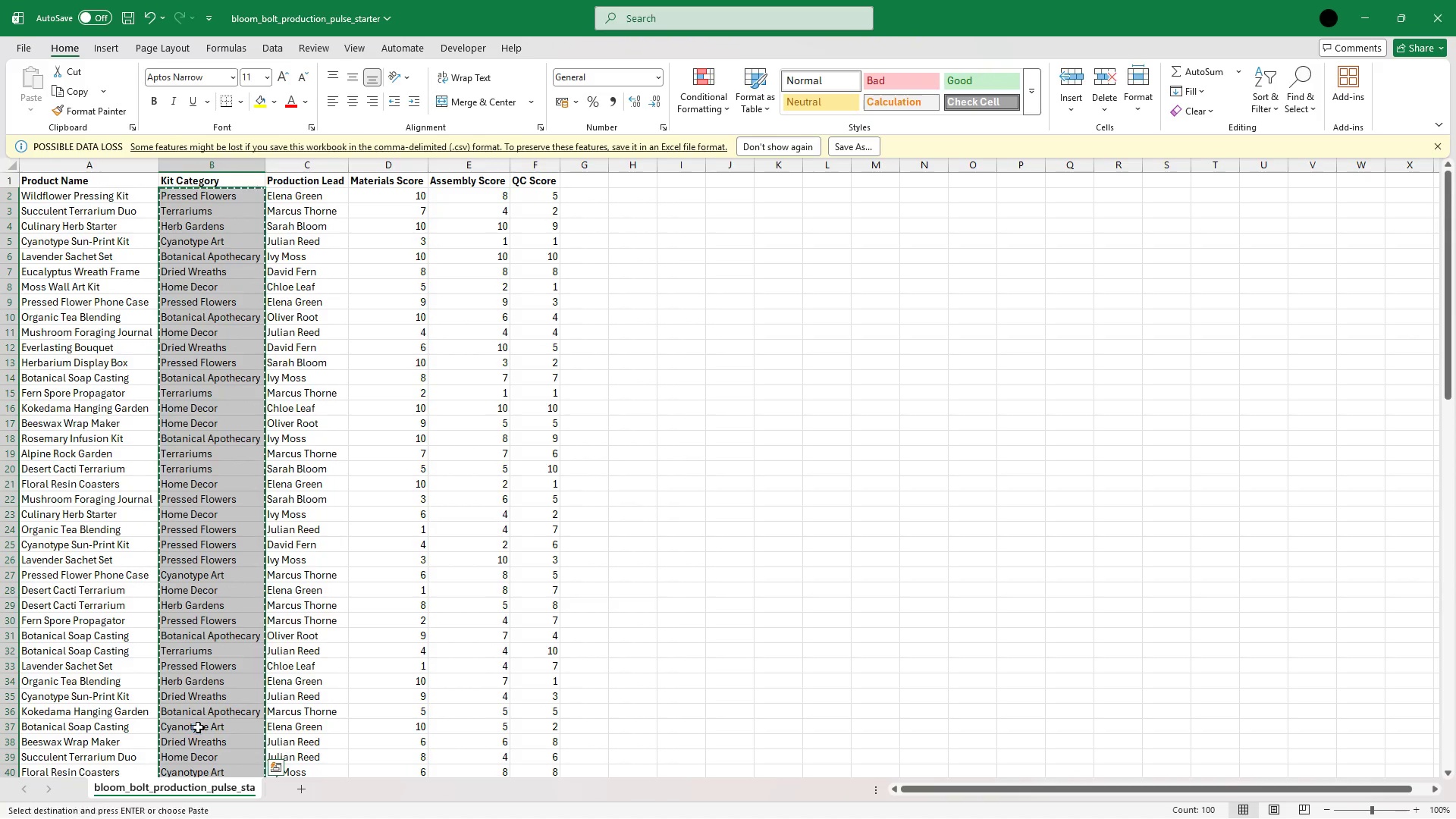 
key(Control+C)
 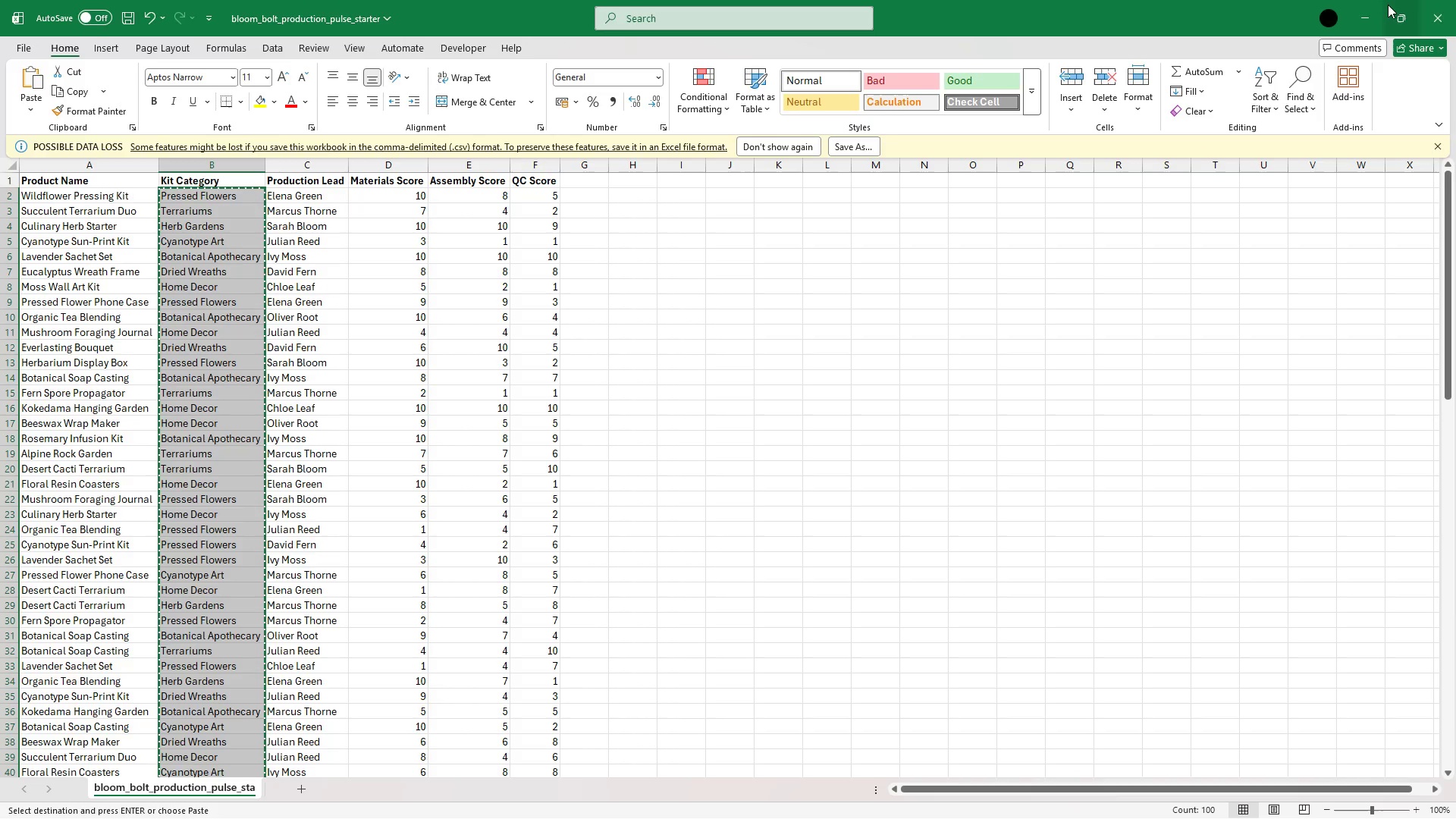 
left_click([1369, 8])
 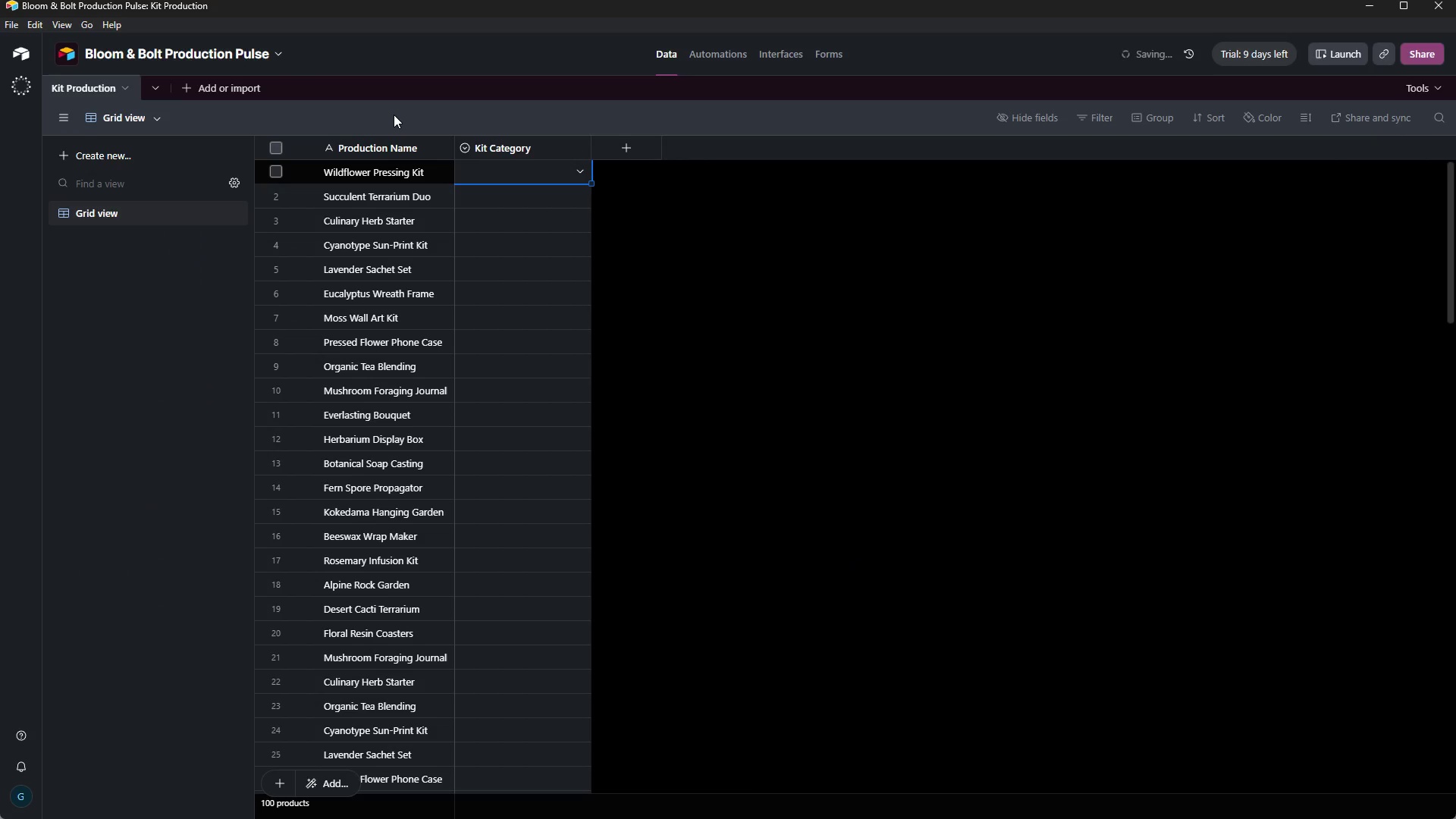 
key(Control+ControlLeft)
 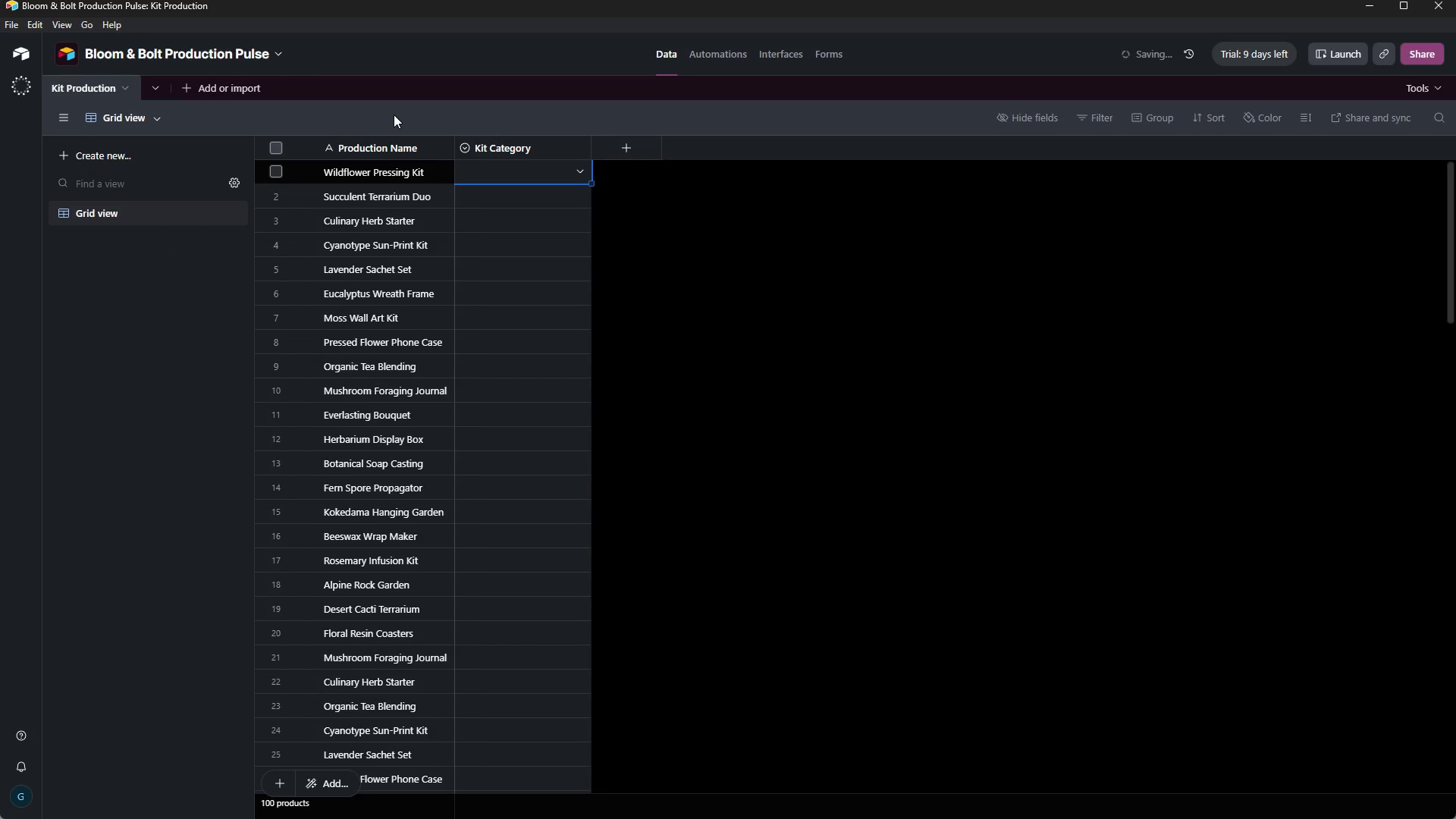 
key(Control+V)
 